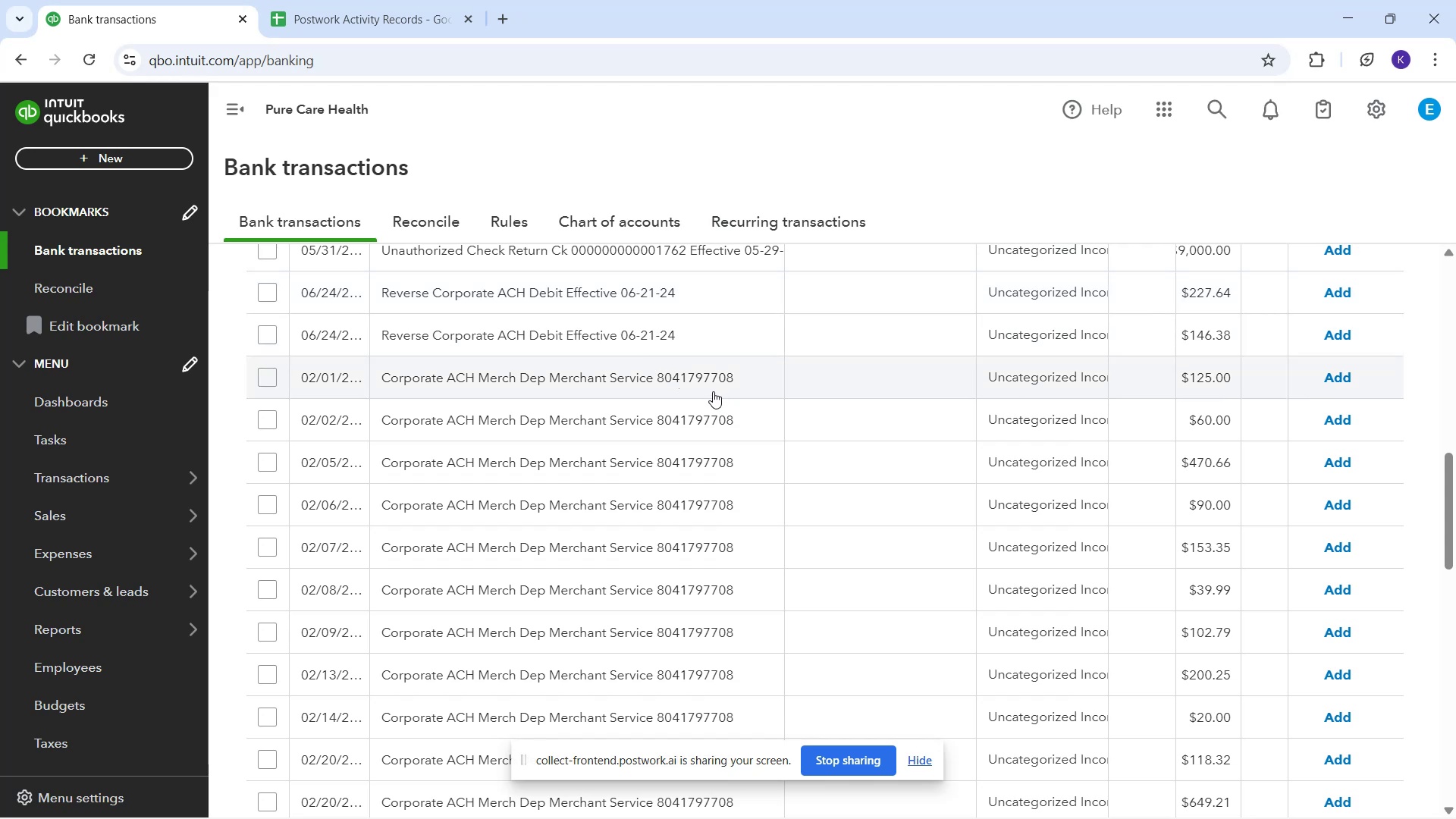 
left_click_drag(start_coordinate=[720, 391], to_coordinate=[711, 391])
 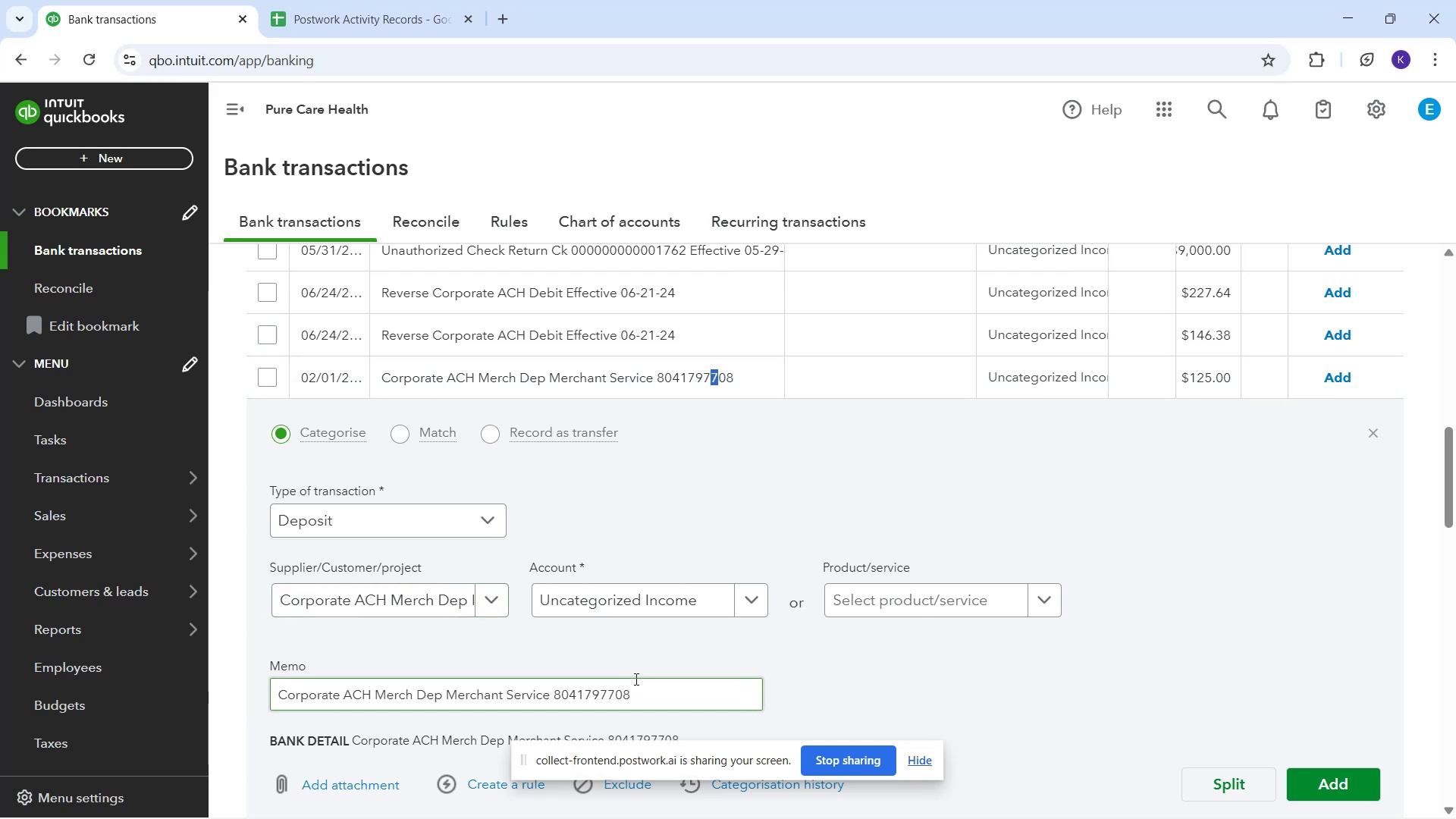 
wait(33.81)
 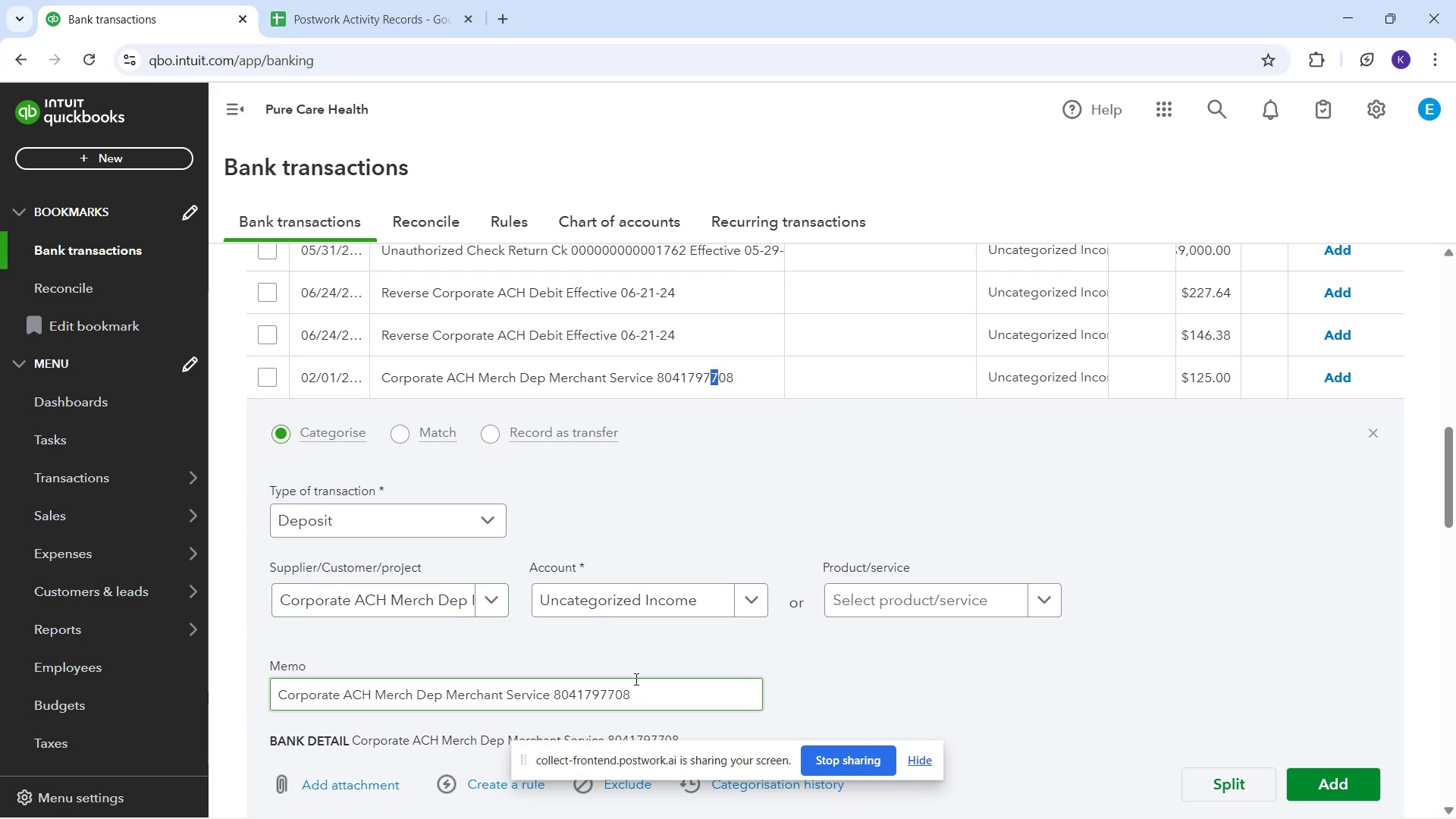 
left_click([664, 607])
 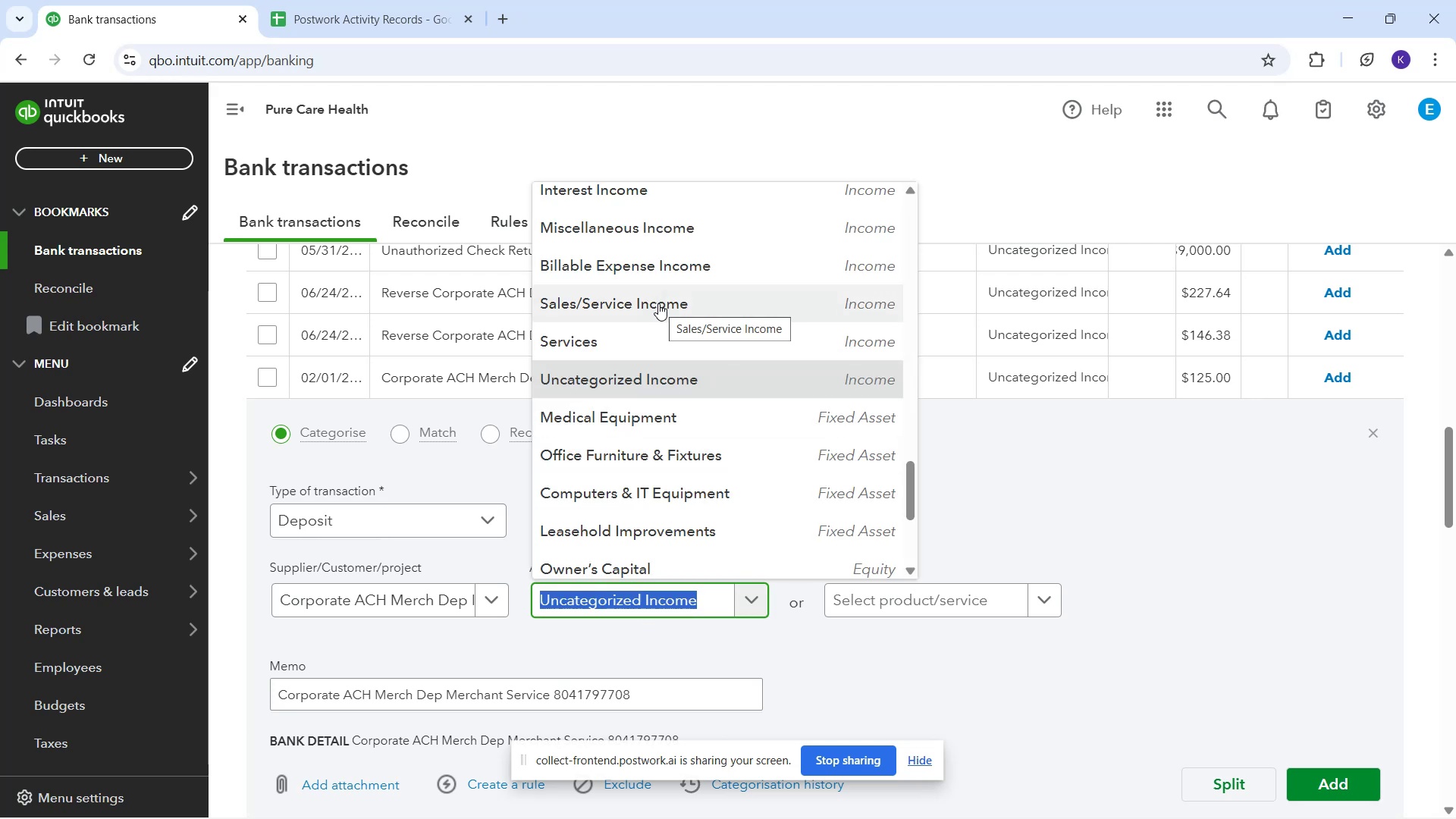 
wait(7.6)
 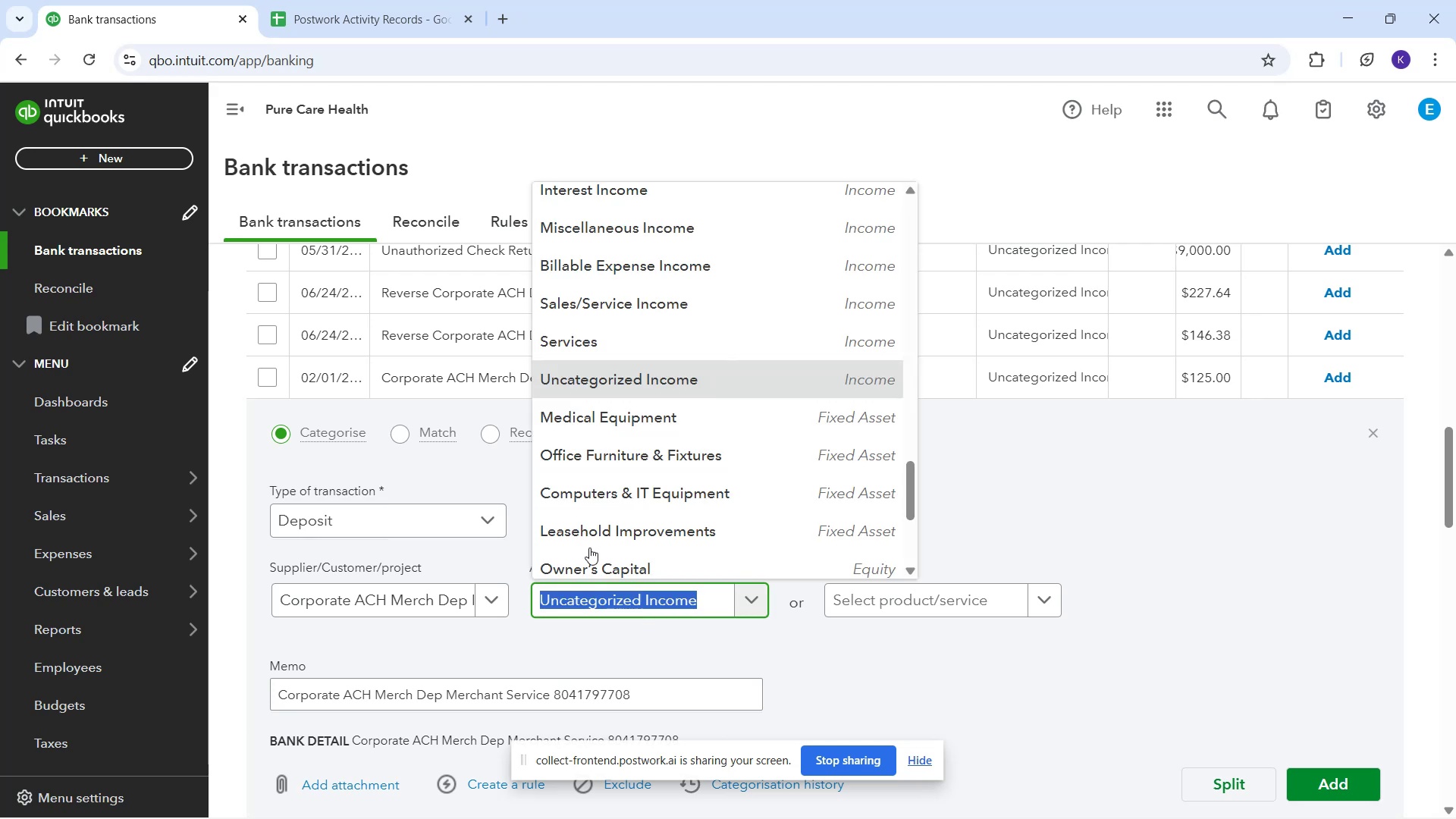 
left_click([658, 297])
 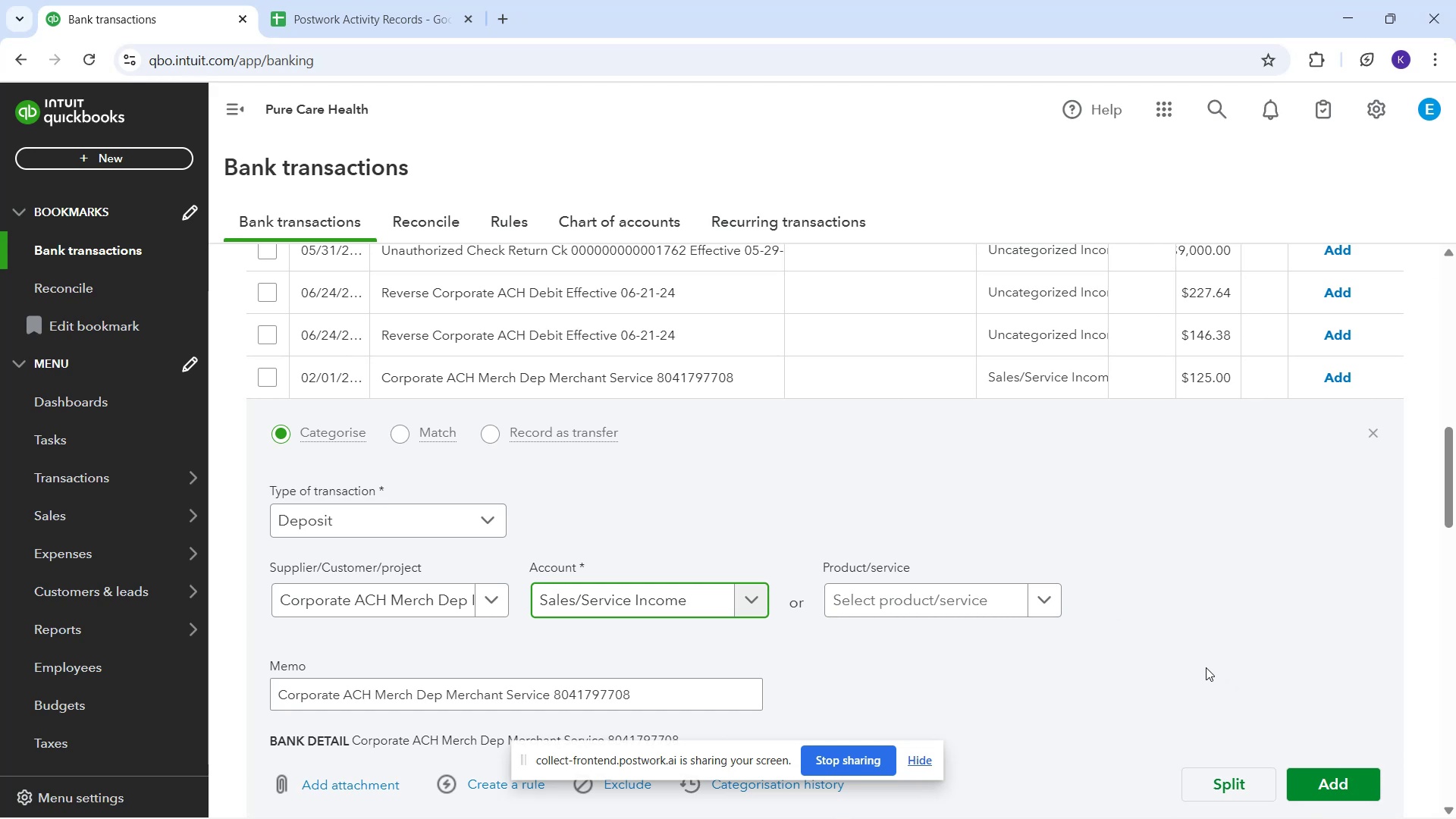 
wait(31.75)
 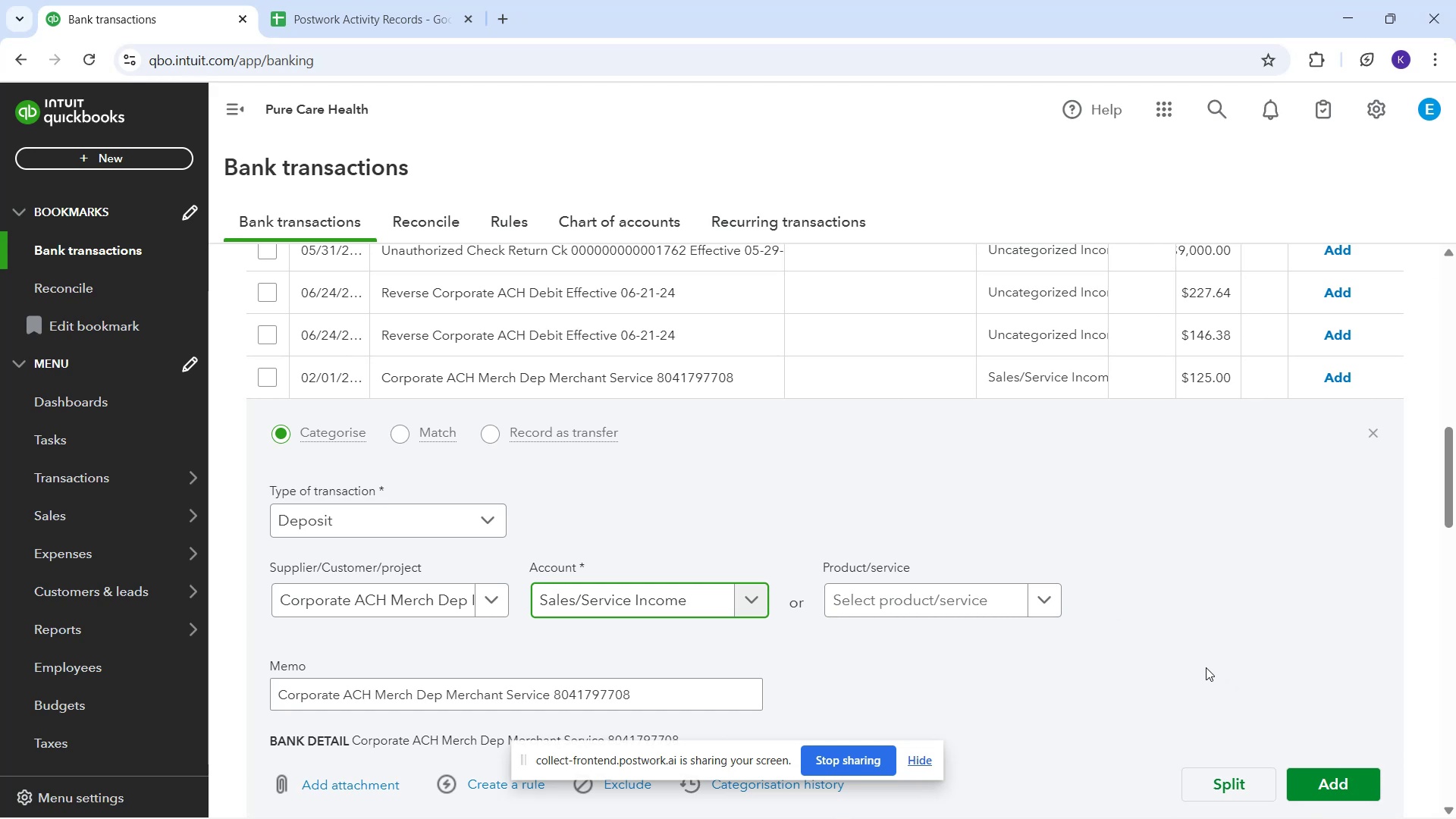 
scroll: coordinate [1159, 622], scroll_direction: up, amount: 10.0
 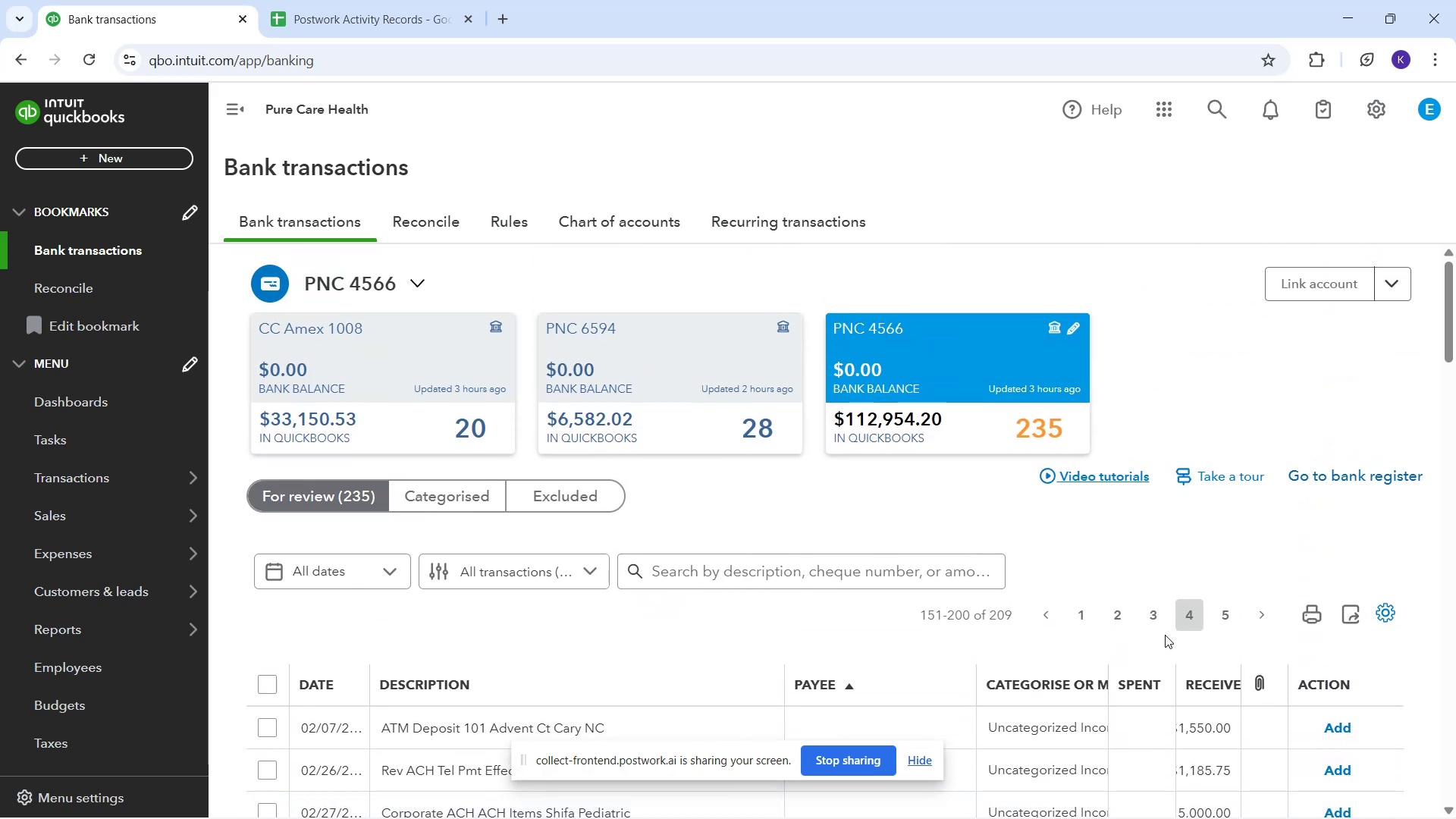 
scroll: coordinate [1164, 639], scroll_direction: down, amount: 12.0
 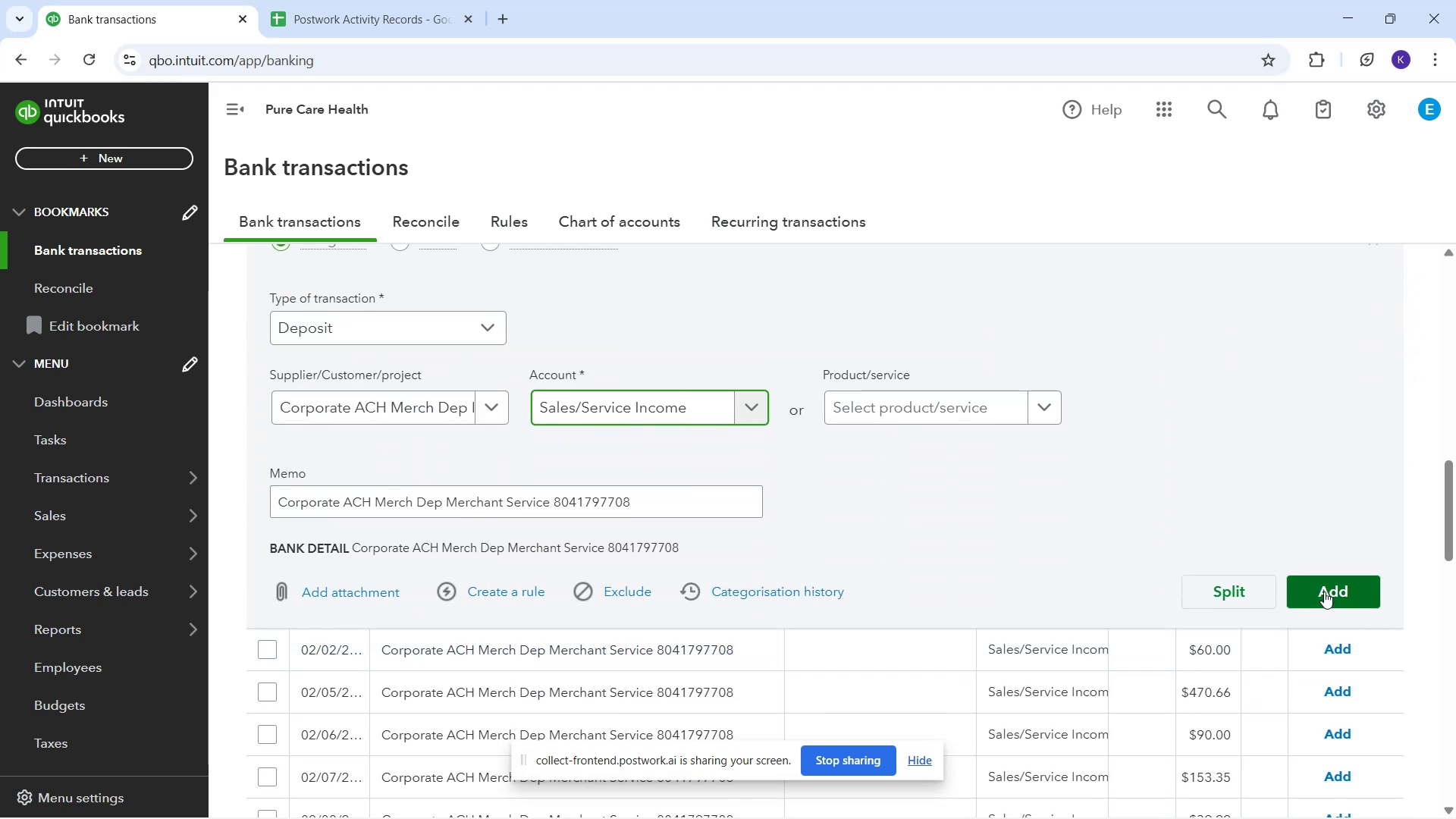 
left_click([1331, 582])
 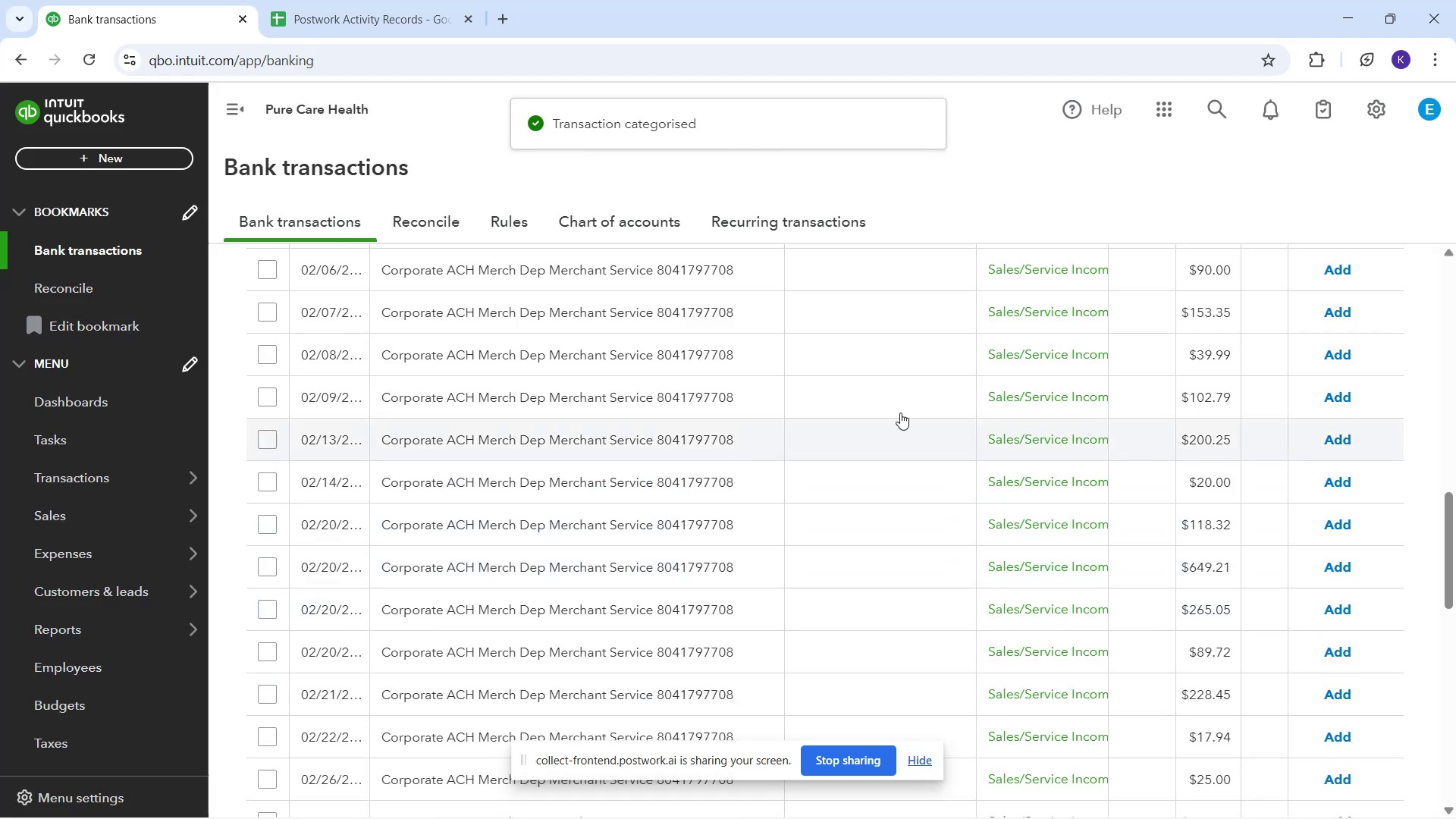 
wait(5.76)
 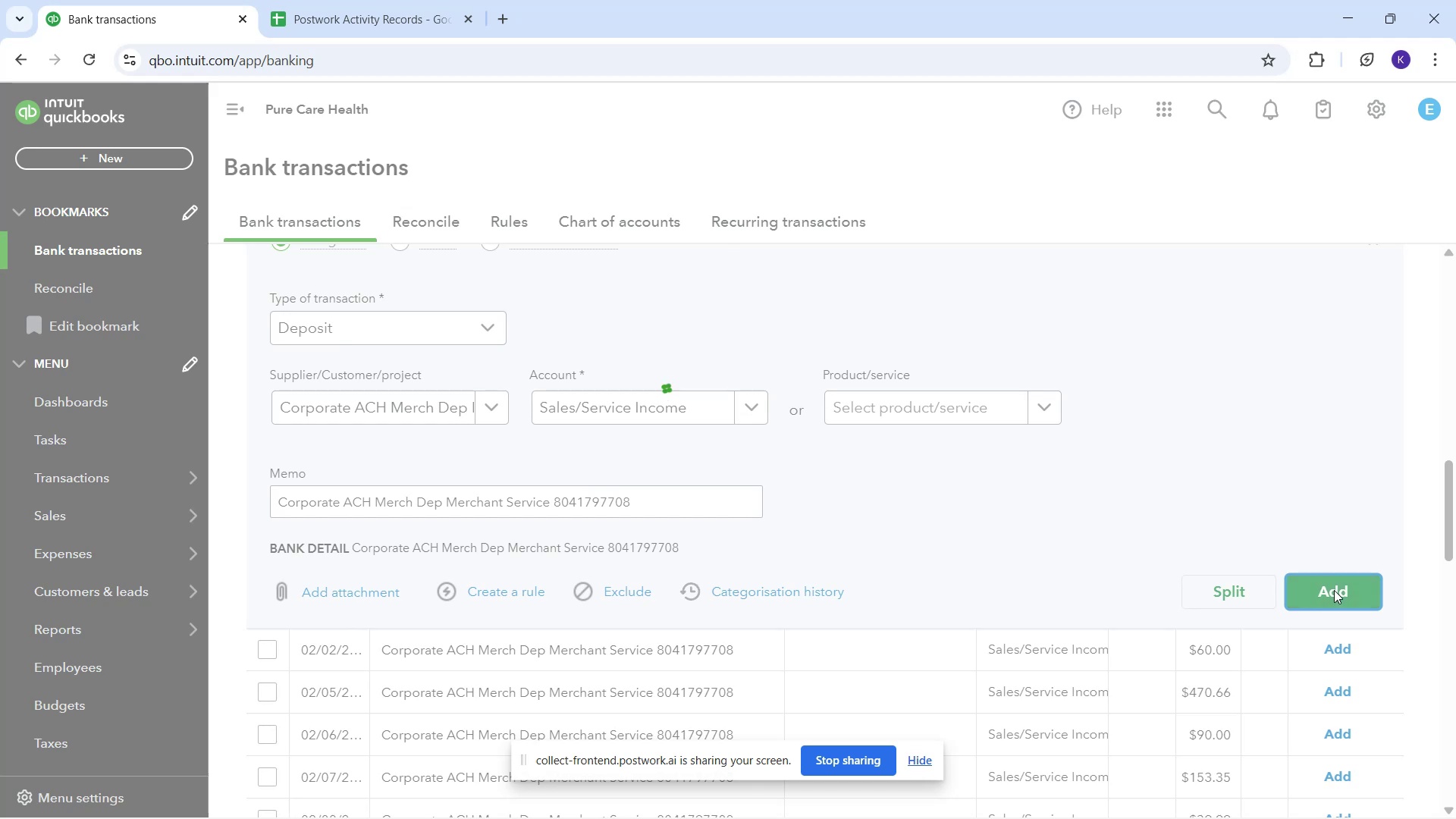 
scroll: coordinate [1101, 571], scroll_direction: up, amount: 4.0
 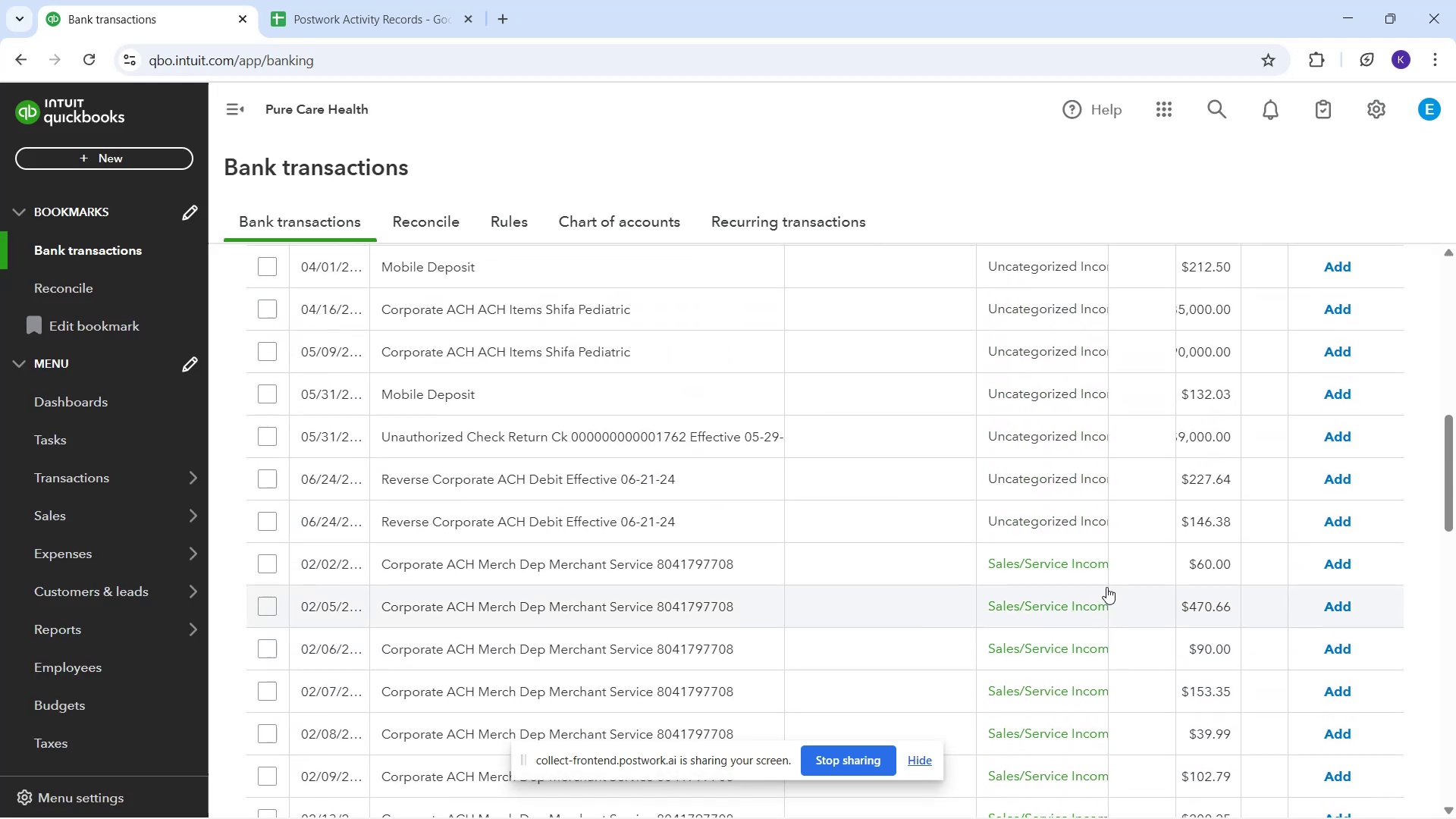 
scroll: coordinate [1015, 646], scroll_direction: down, amount: 10.0
 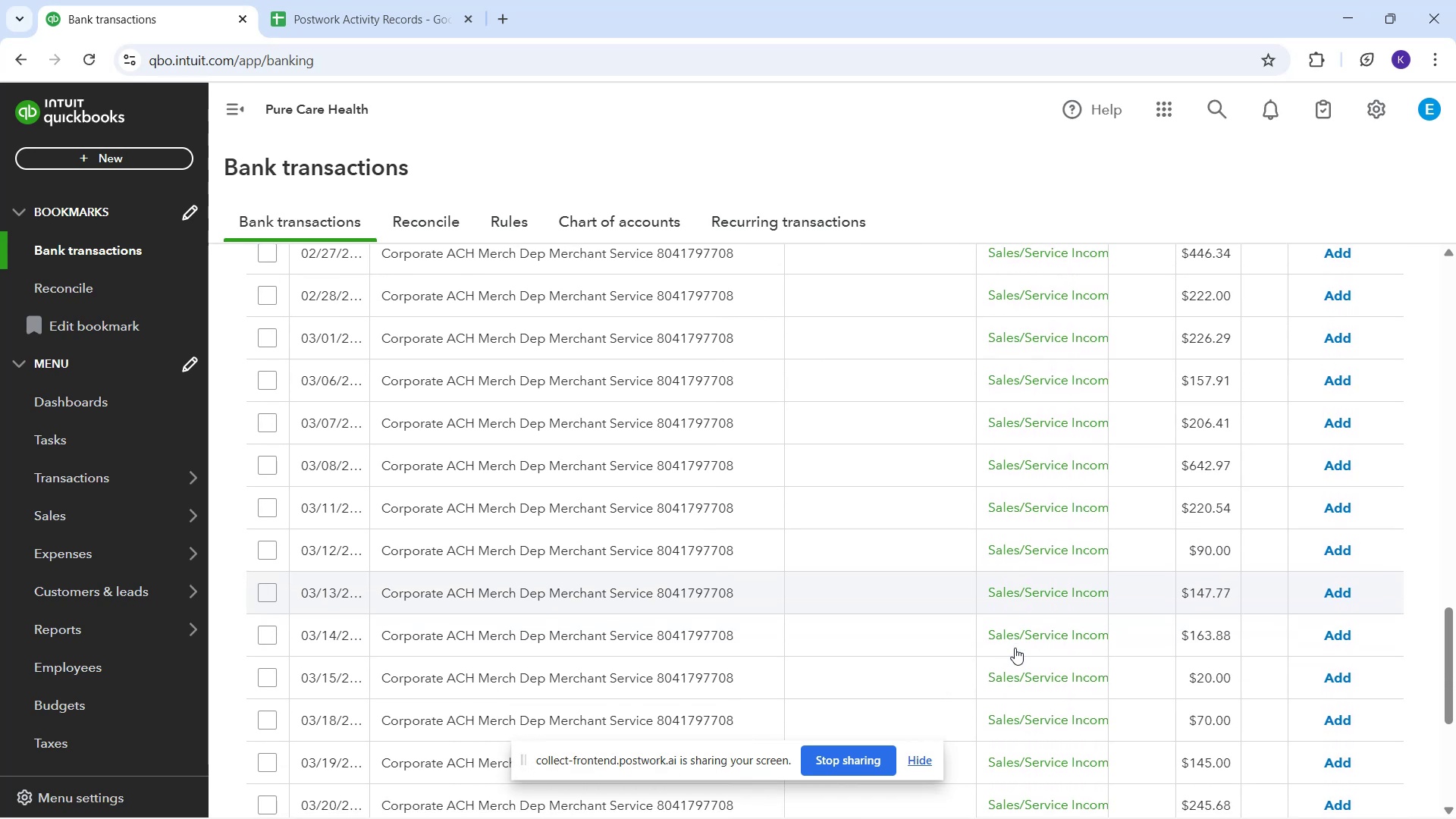 
scroll: coordinate [1015, 648], scroll_direction: down, amount: 1.0
 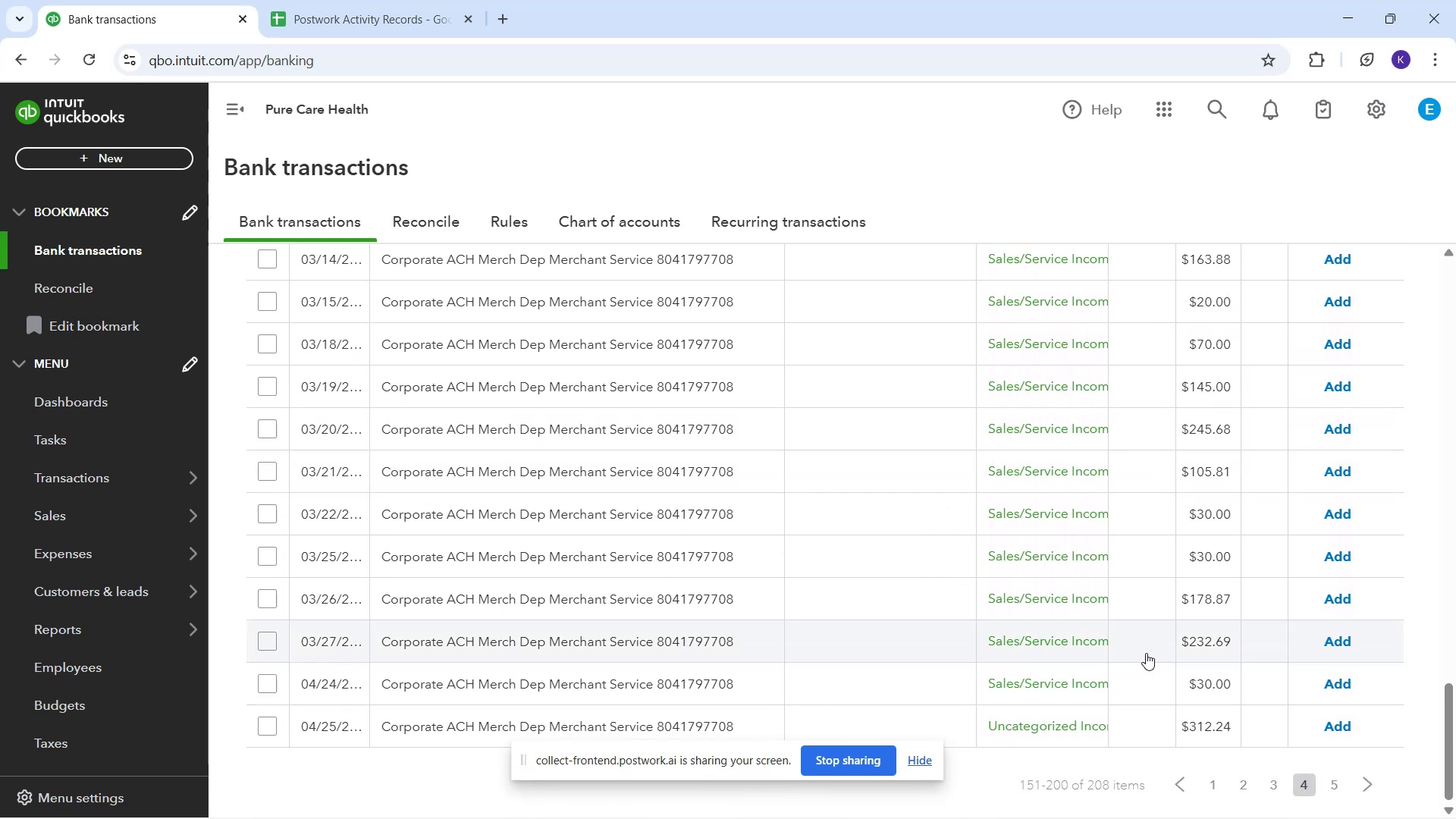 
wait(7.32)
 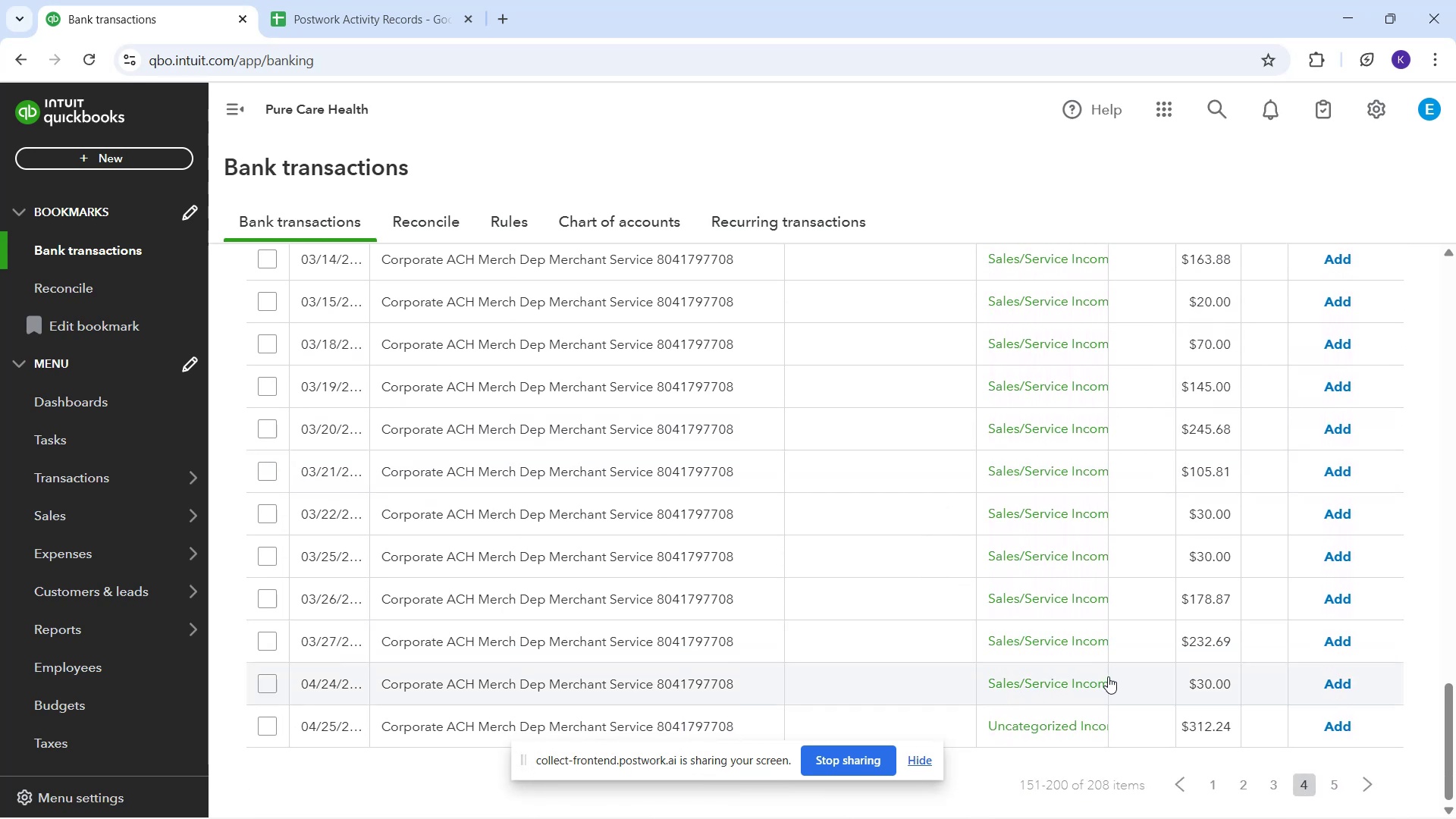 
scroll: coordinate [1108, 554], scroll_direction: up, amount: 12.0
 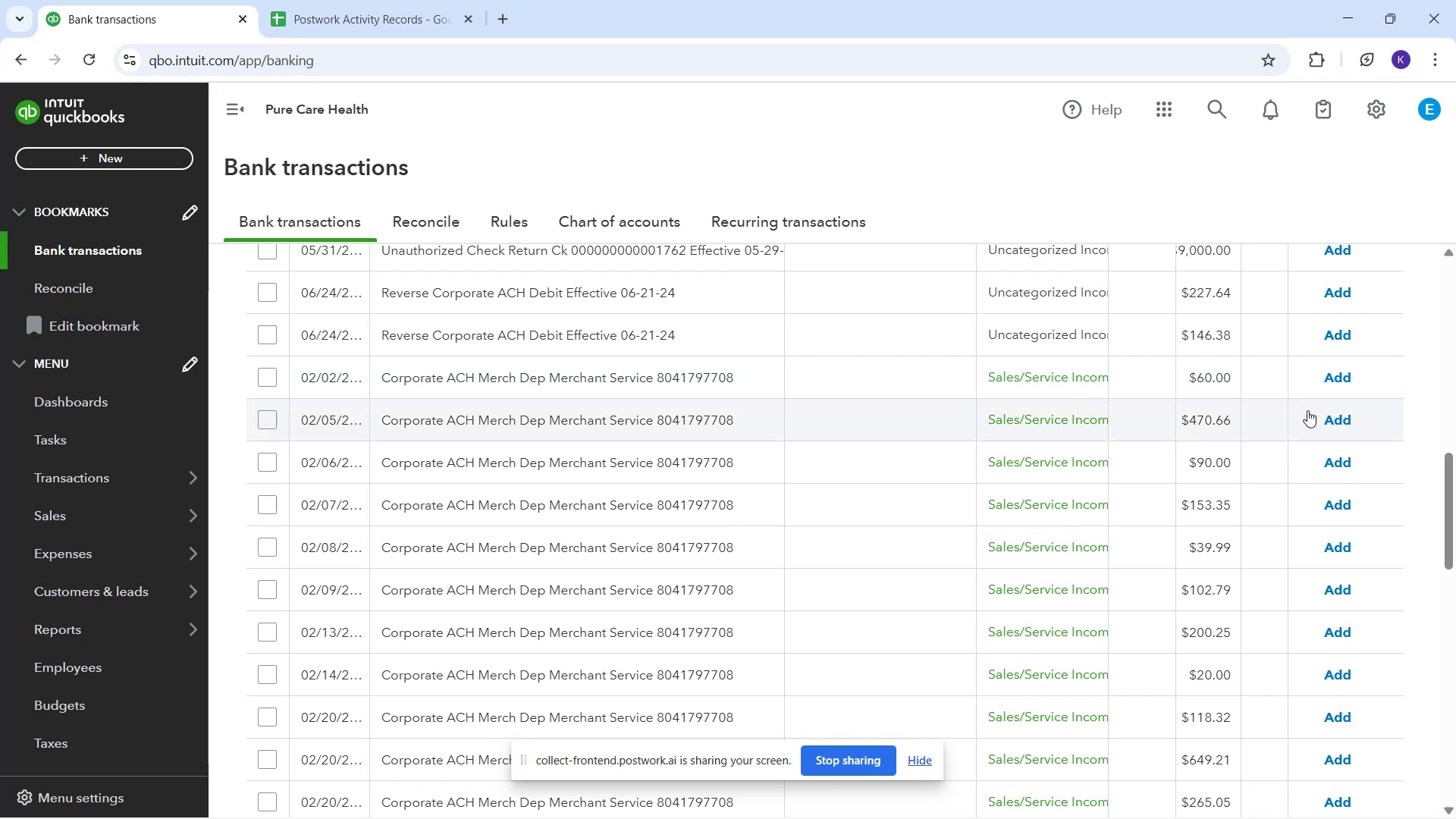 
wait(15.52)
 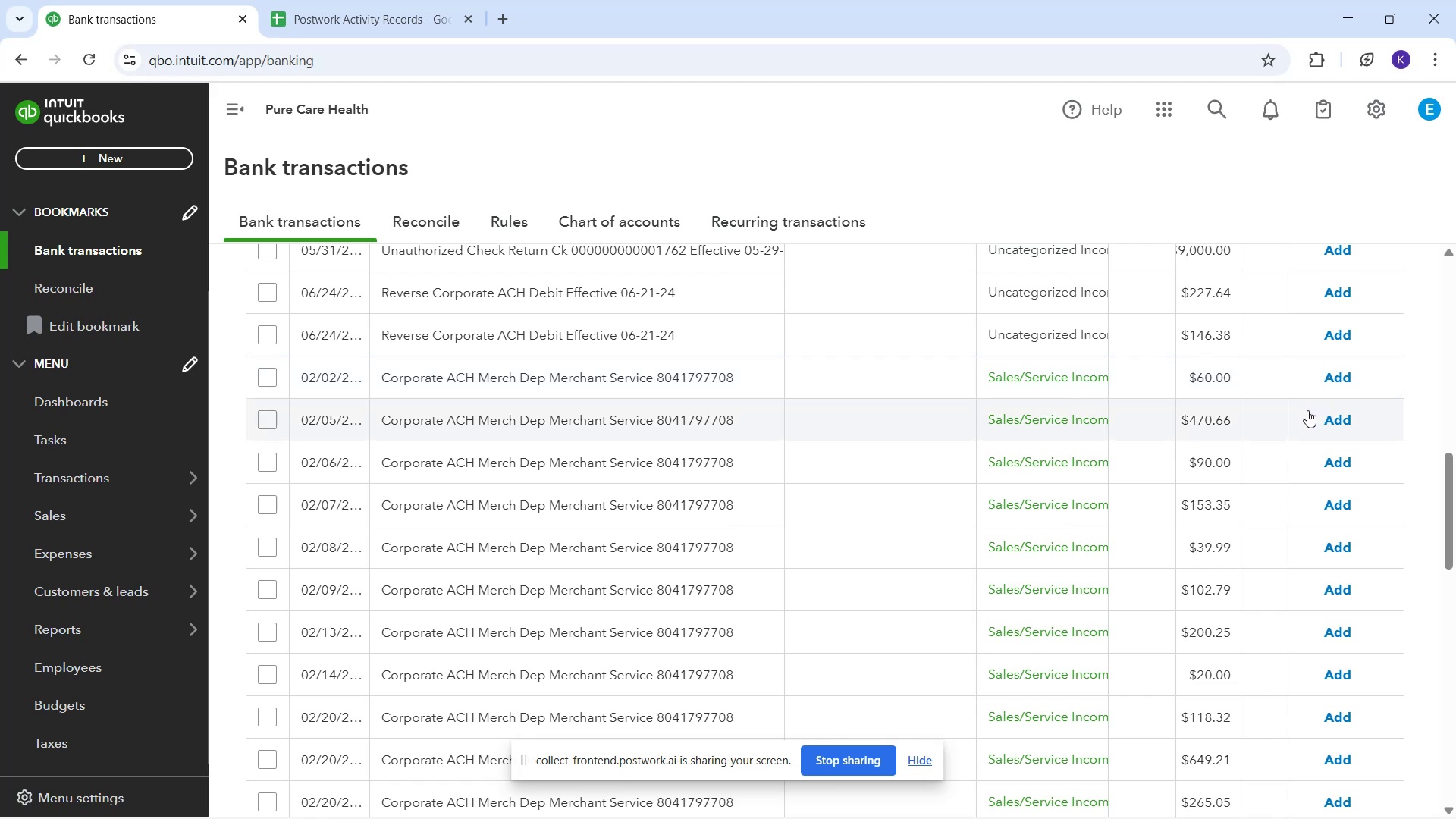 
scroll: coordinate [938, 515], scroll_direction: up, amount: 4.0
 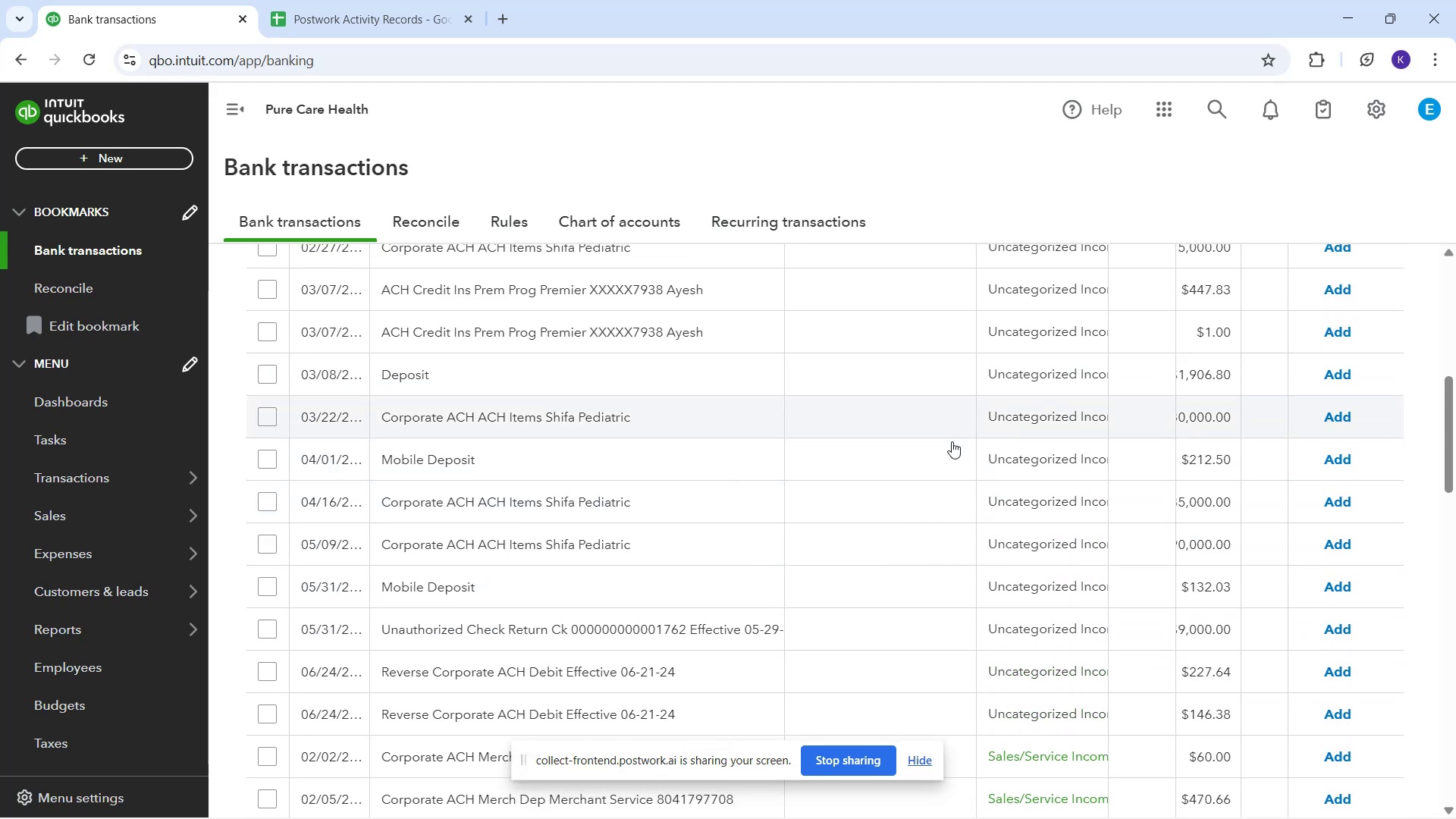 
scroll: coordinate [849, 605], scroll_direction: down, amount: 20.0
 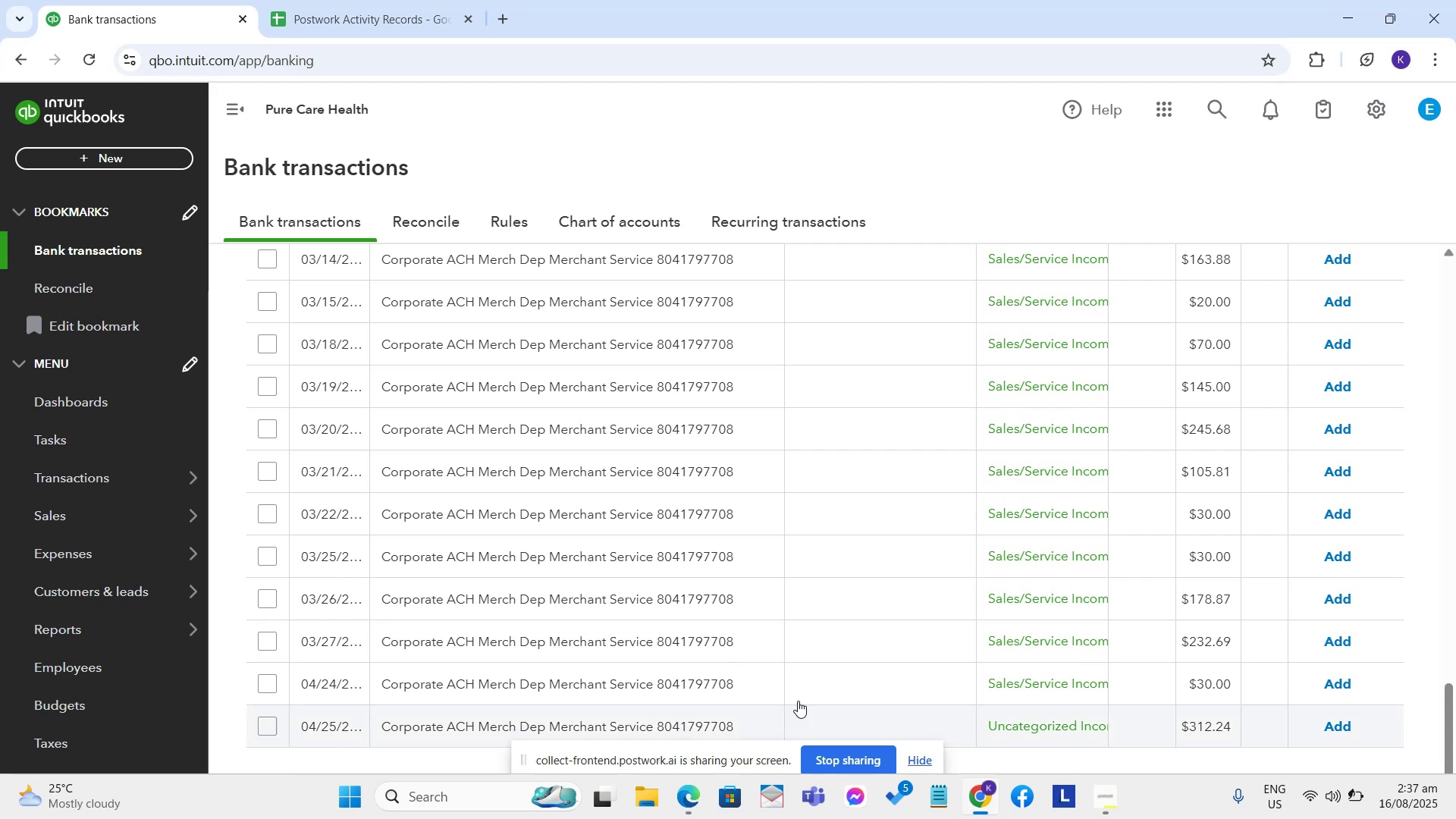 
scroll: coordinate [1103, 579], scroll_direction: up, amount: 13.0
 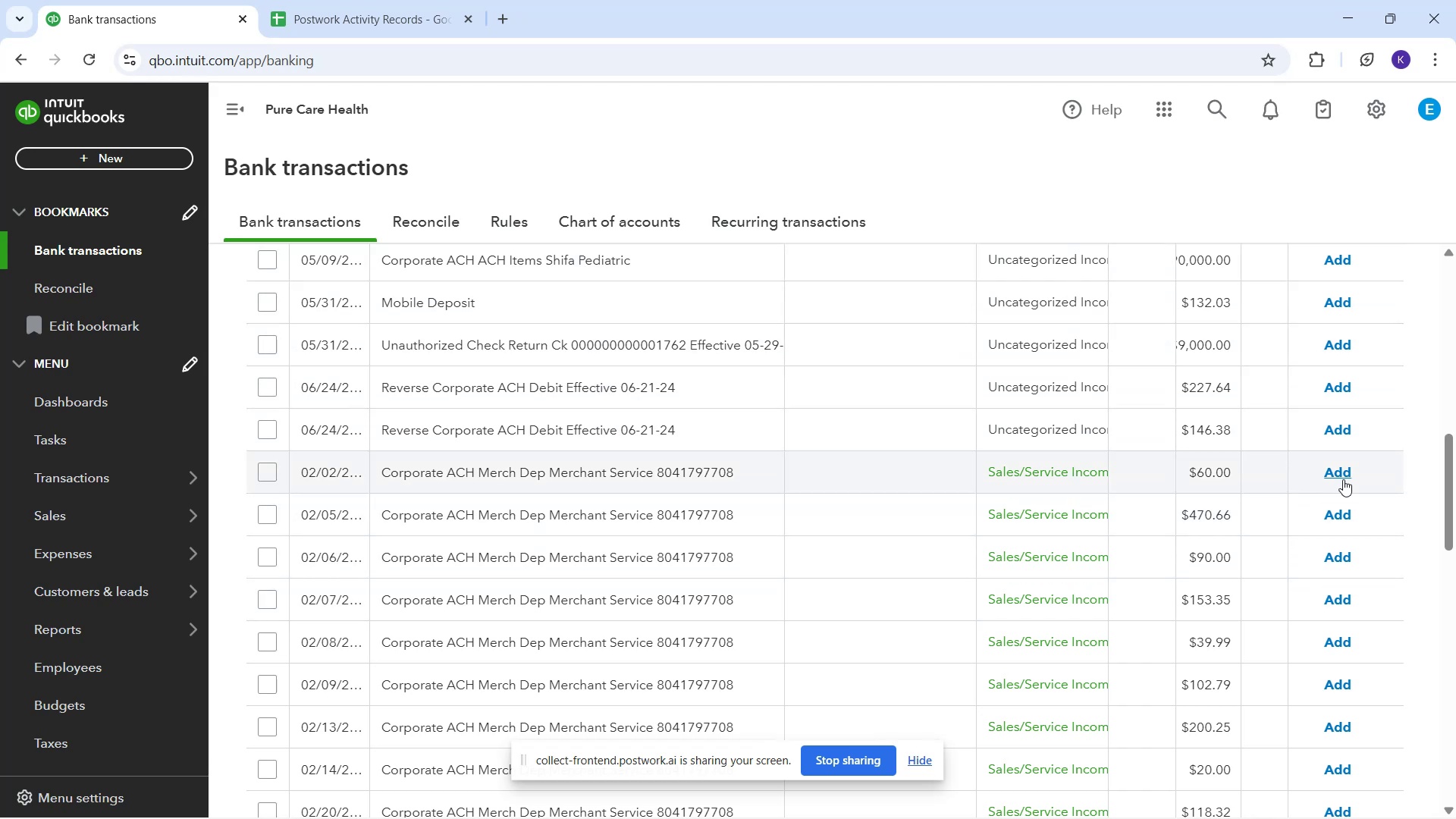 
wait(17.56)
 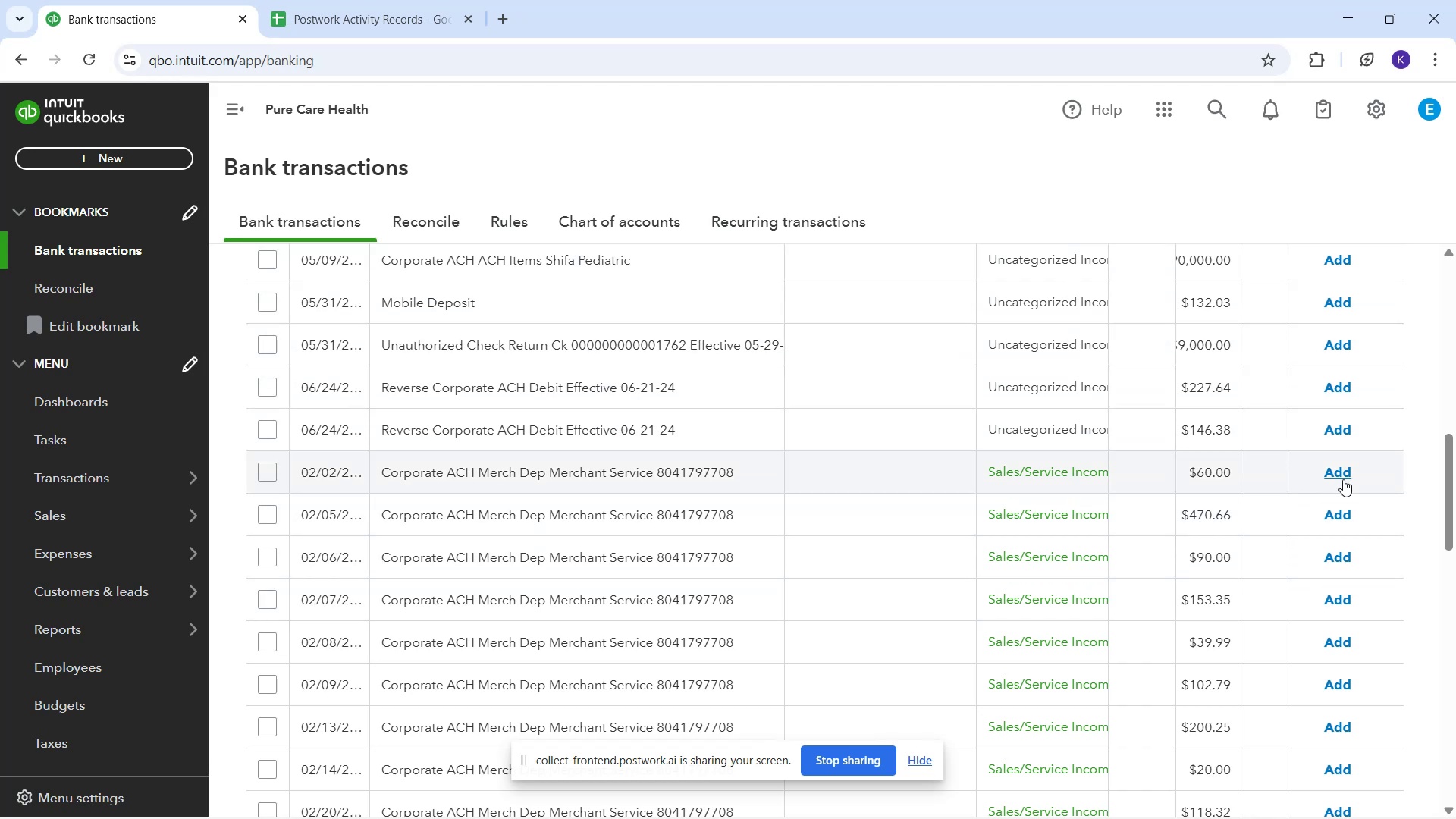 
left_click([1347, 475])
 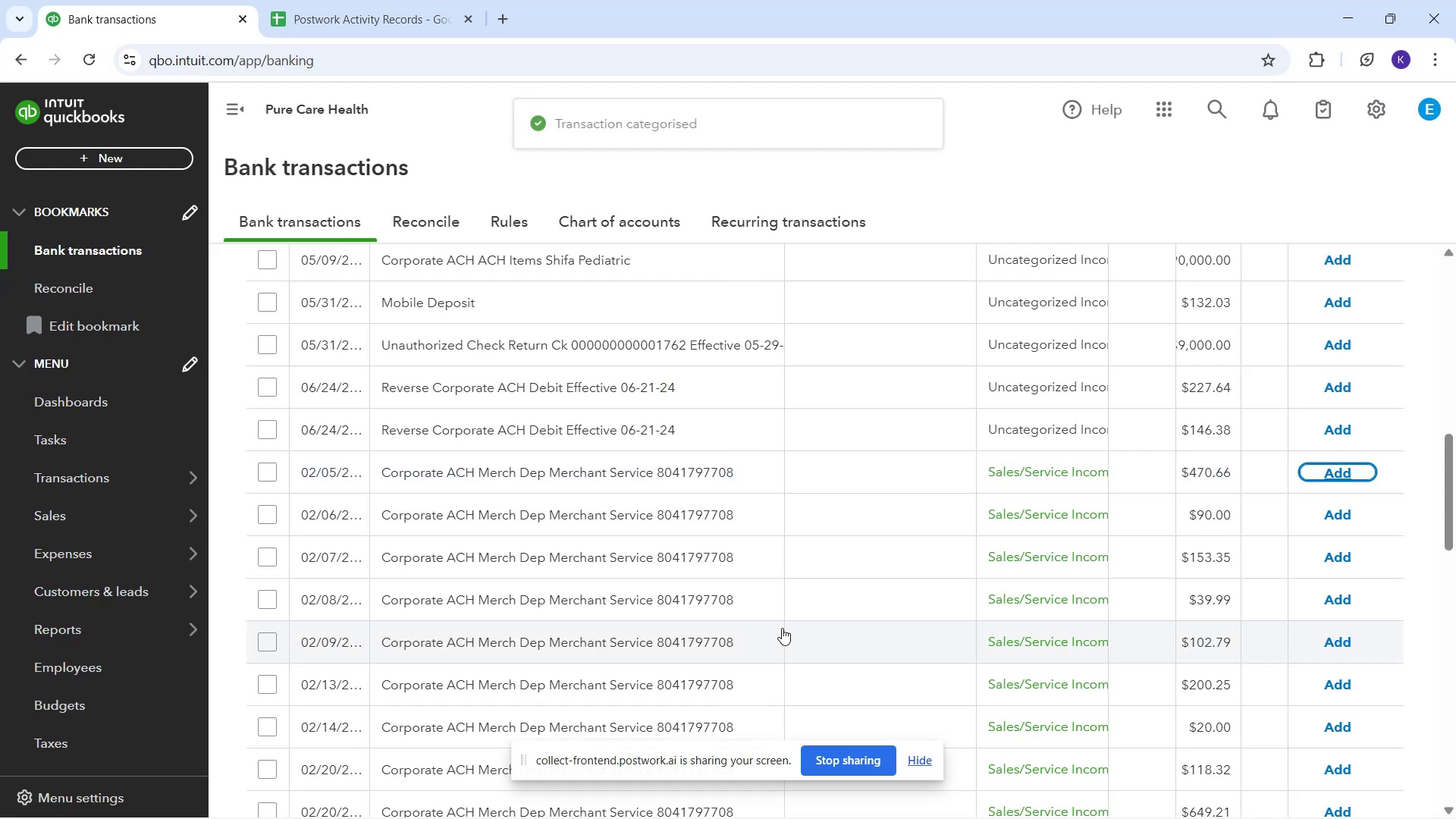 
scroll: coordinate [852, 570], scroll_direction: up, amount: 7.0
 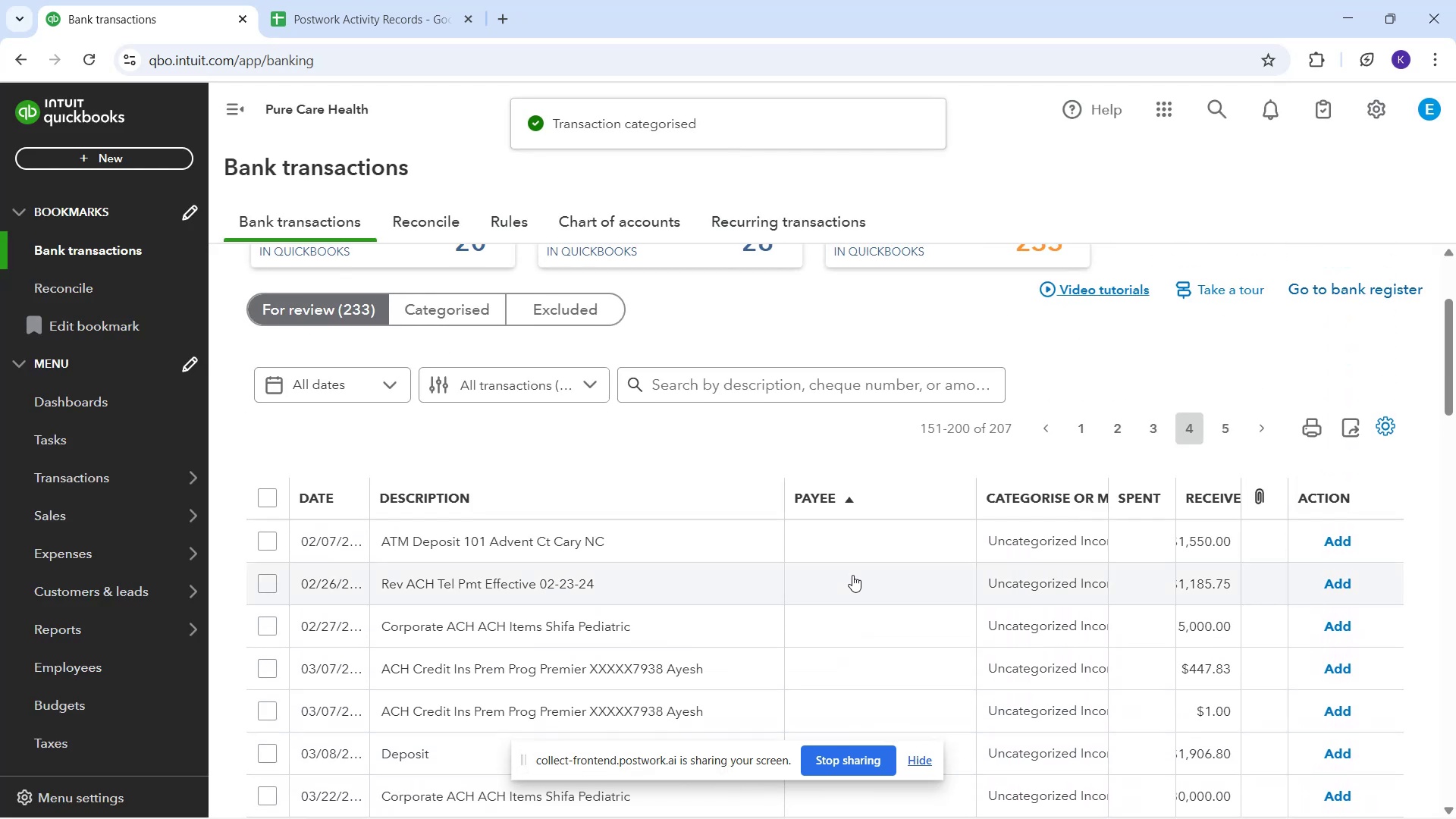 
scroll: coordinate [1022, 737], scroll_direction: down, amount: 23.0
 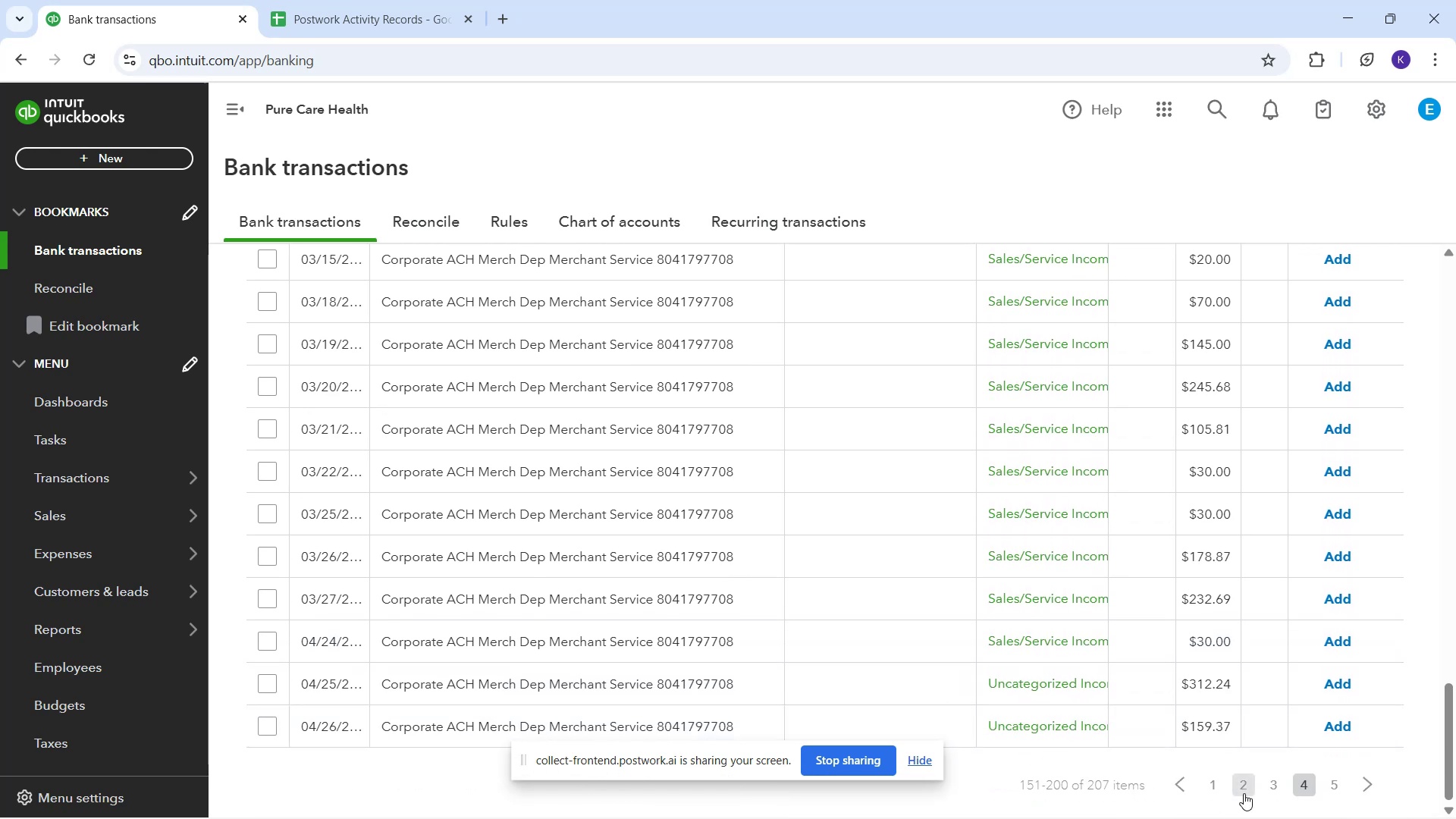 
scroll: coordinate [1116, 583], scroll_direction: up, amount: 2.0
 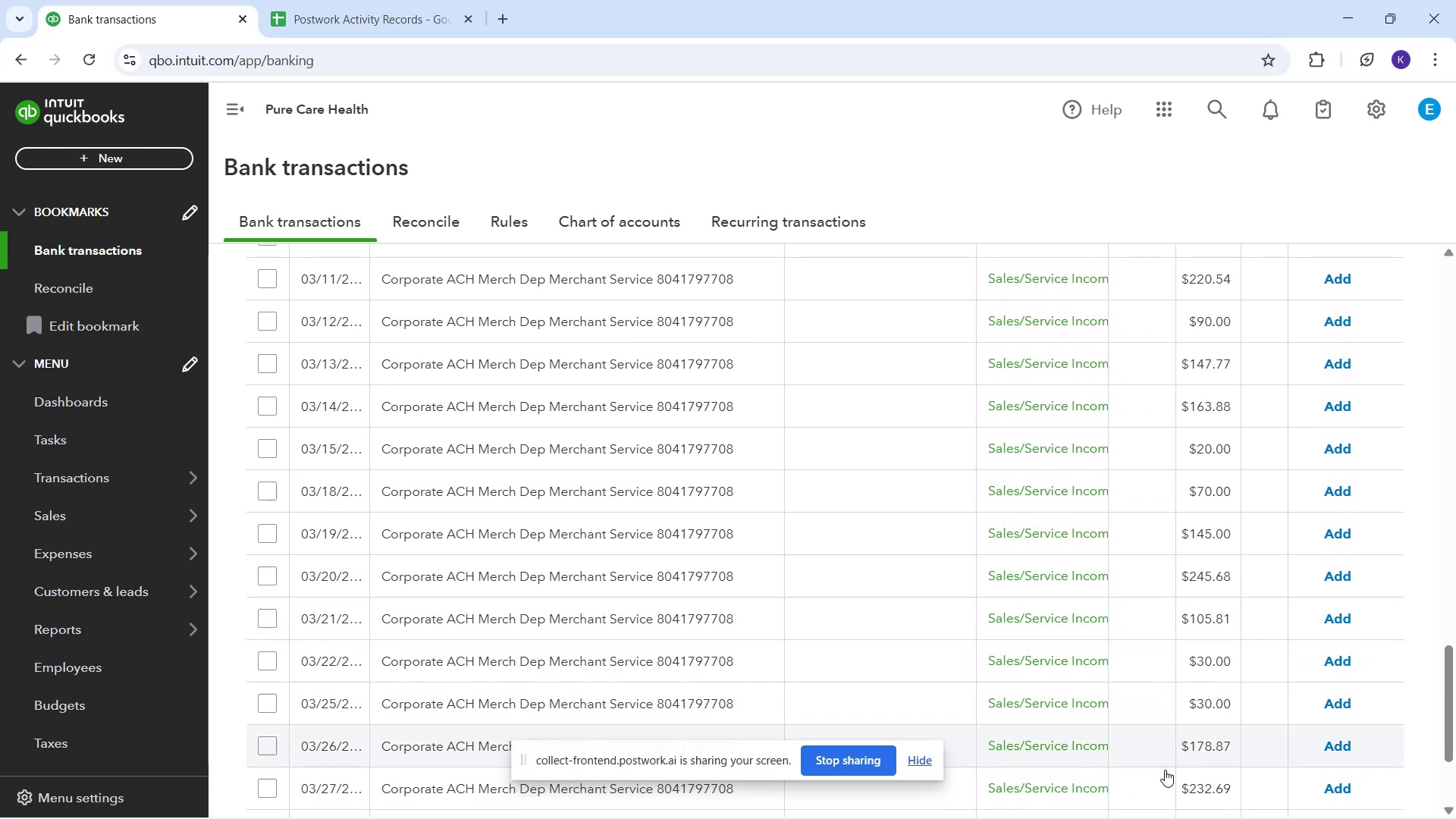 
scroll: coordinate [1262, 774], scroll_direction: down, amount: 5.0
 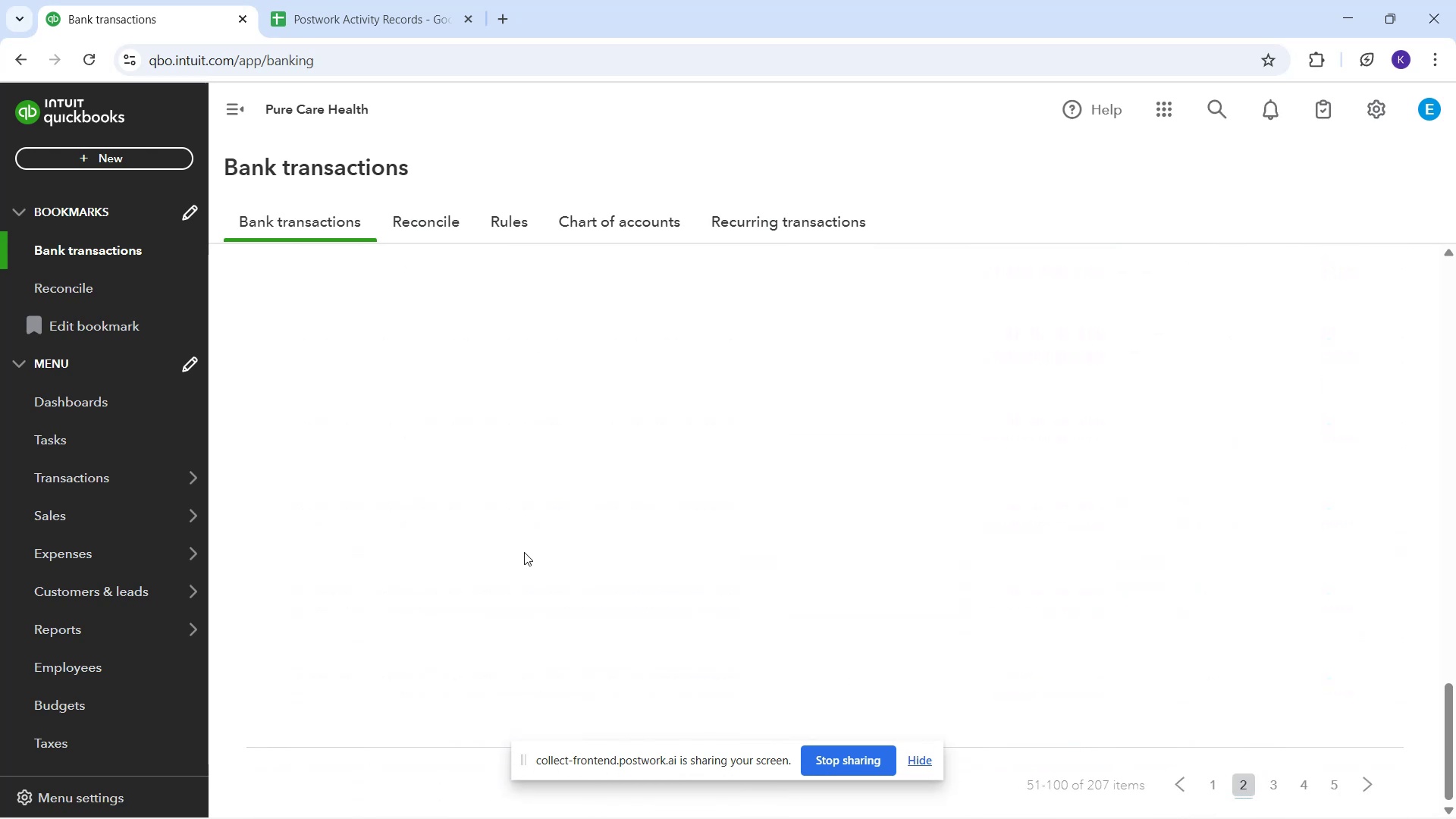 
scroll: coordinate [632, 481], scroll_direction: up, amount: 19.0
 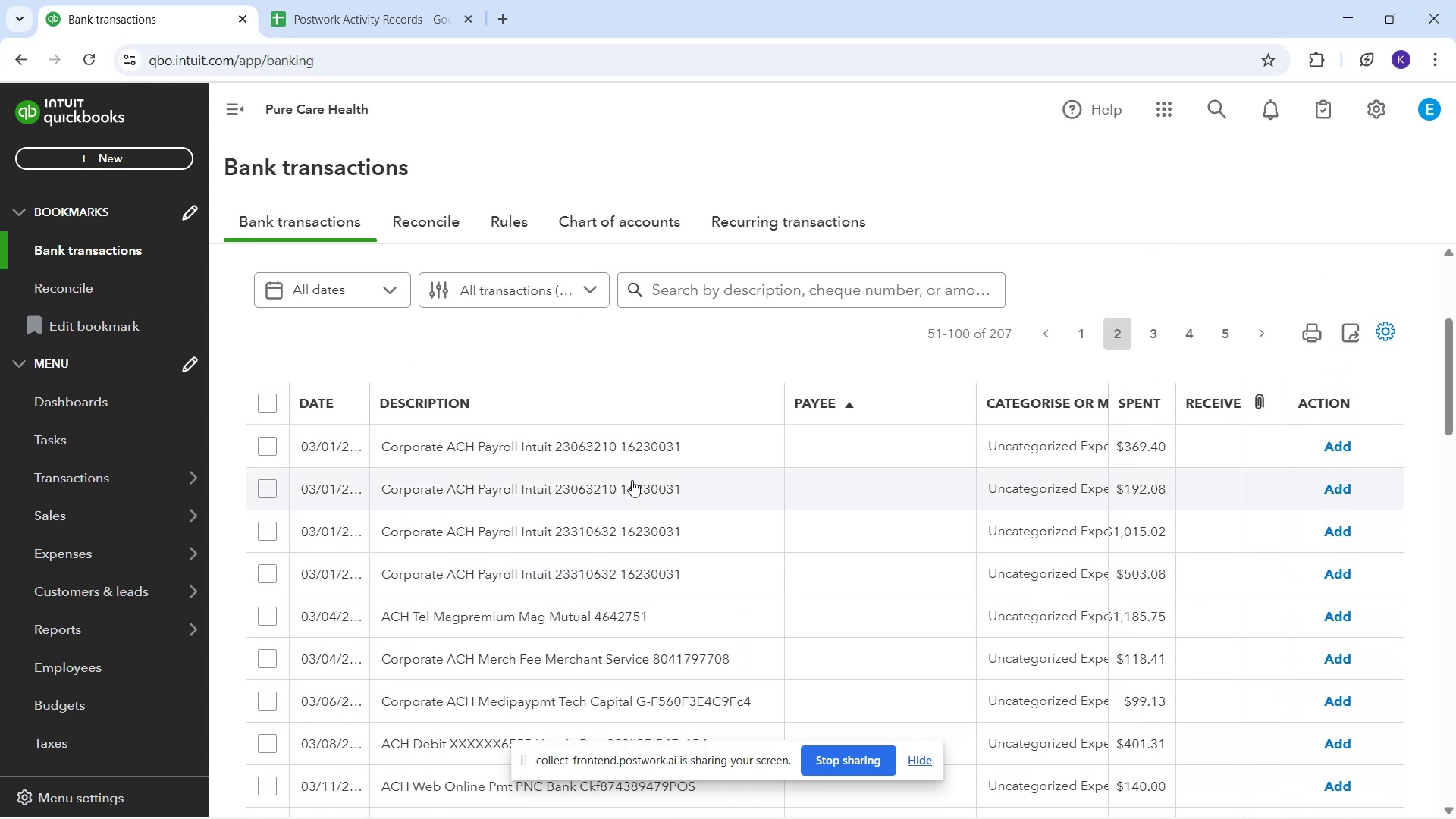 
scroll: coordinate [877, 513], scroll_direction: down, amount: 3.0
 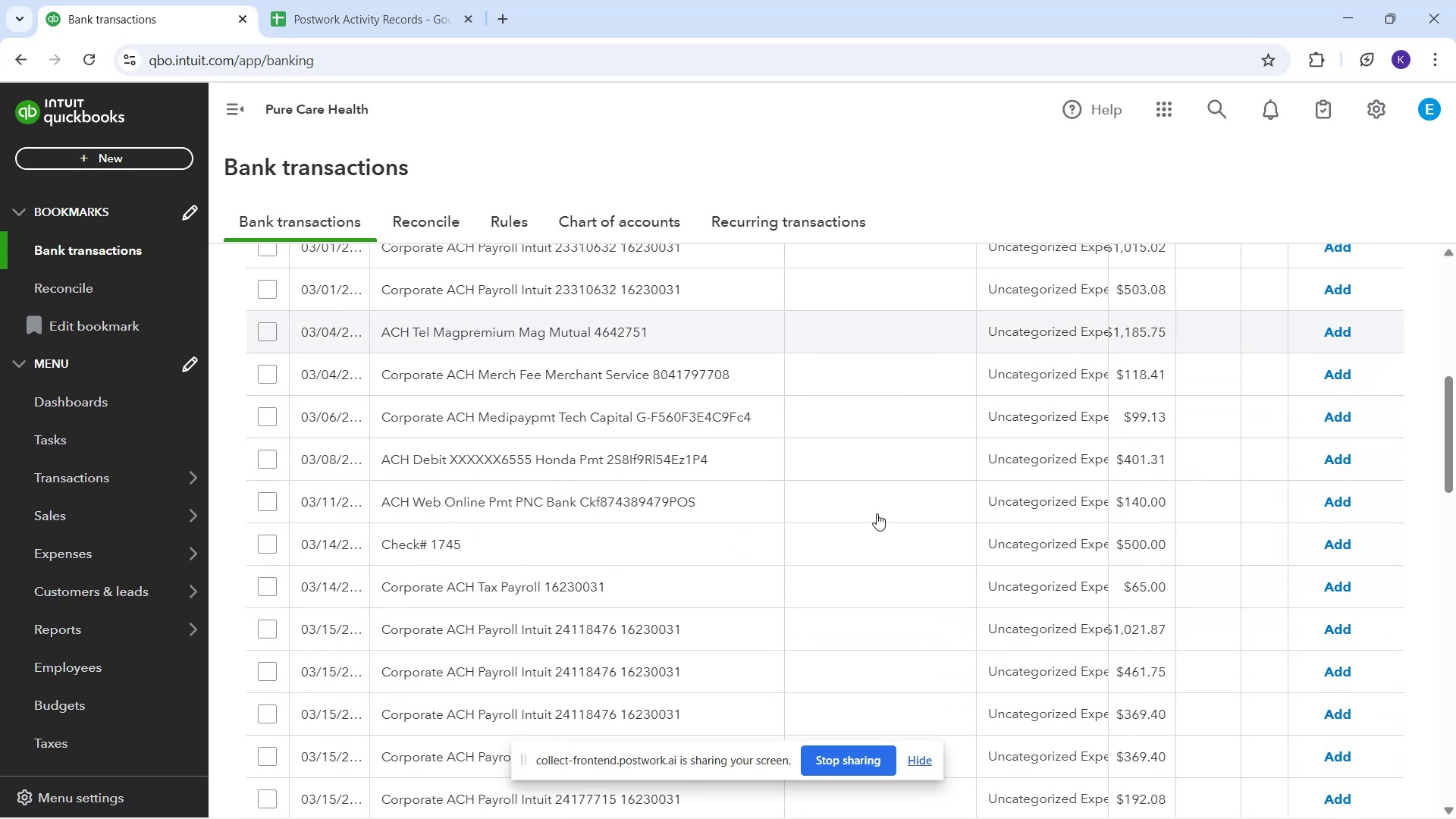 
scroll: coordinate [868, 522], scroll_direction: up, amount: 4.0
 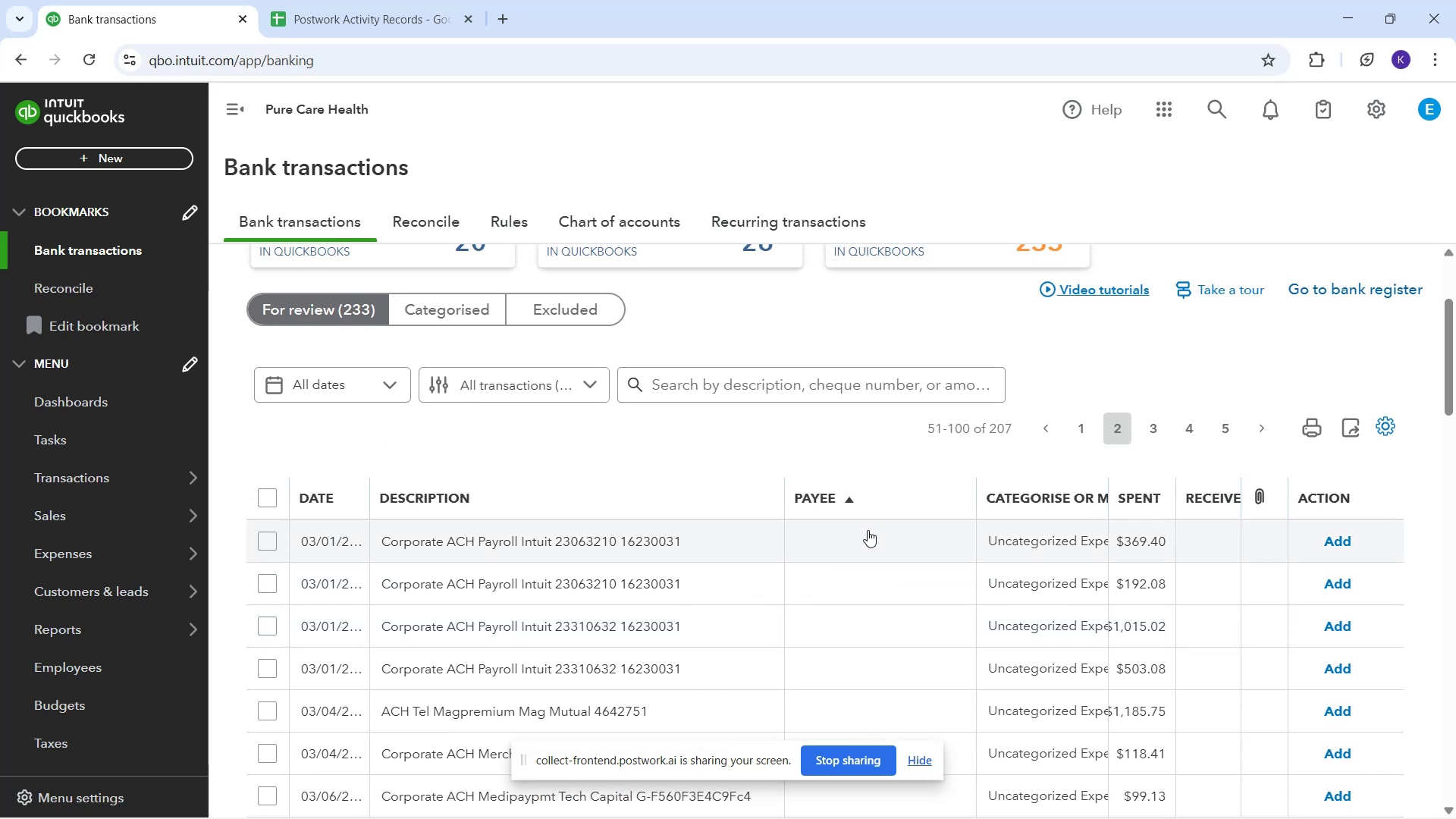 
scroll: coordinate [871, 531], scroll_direction: down, amount: 5.0
 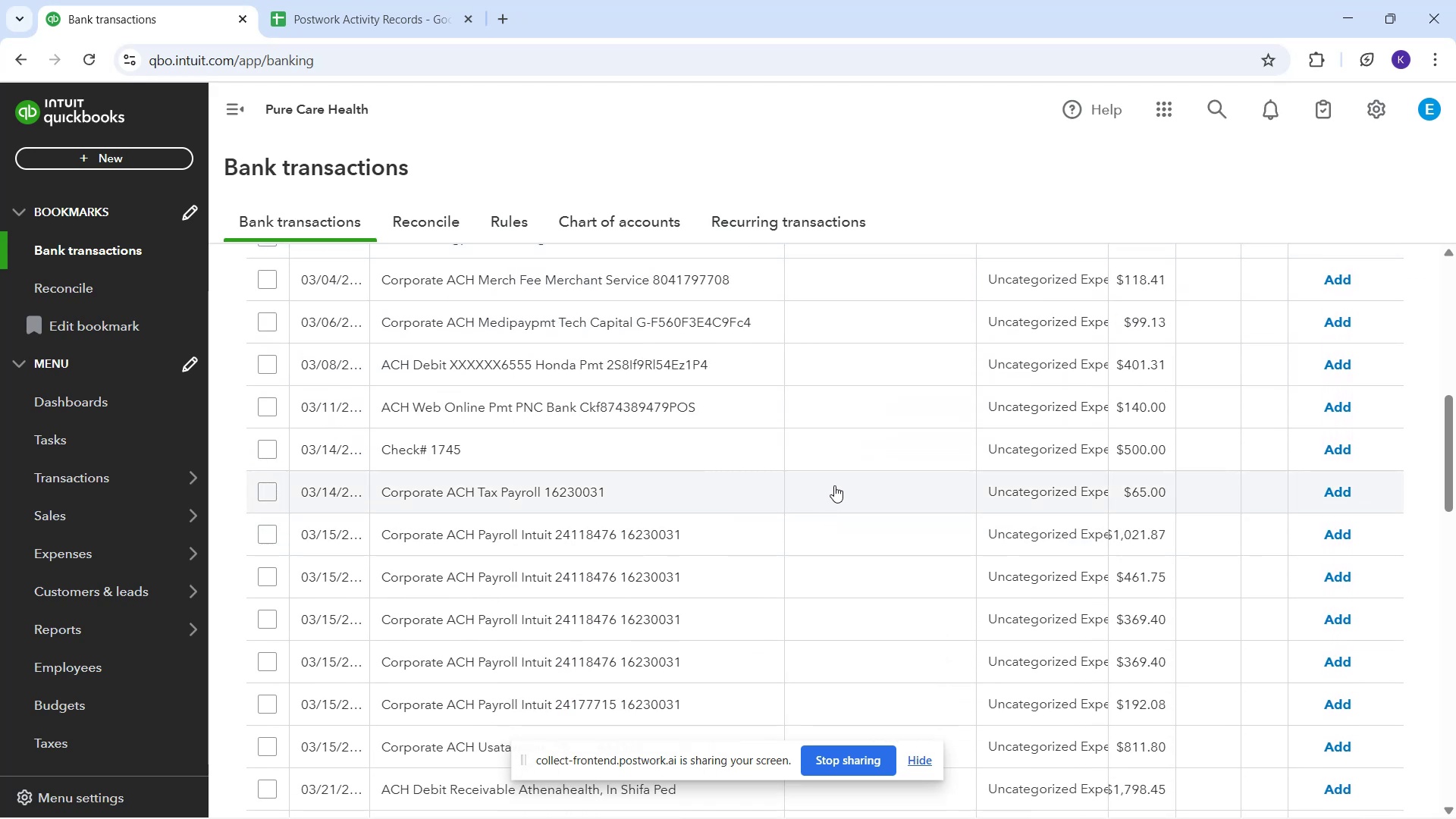 
left_click([676, 462])
 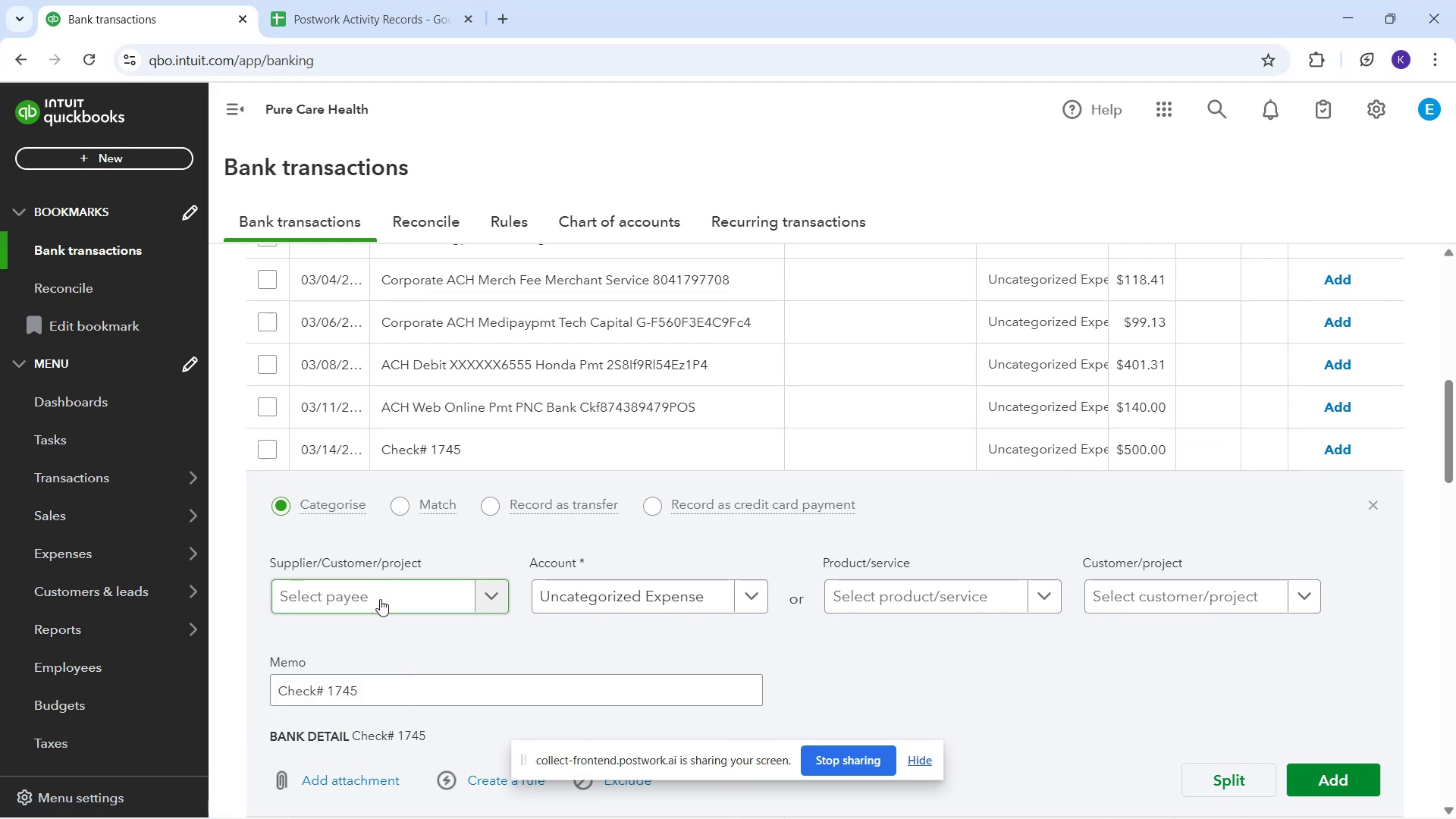 
mouse_move([560, 410])
 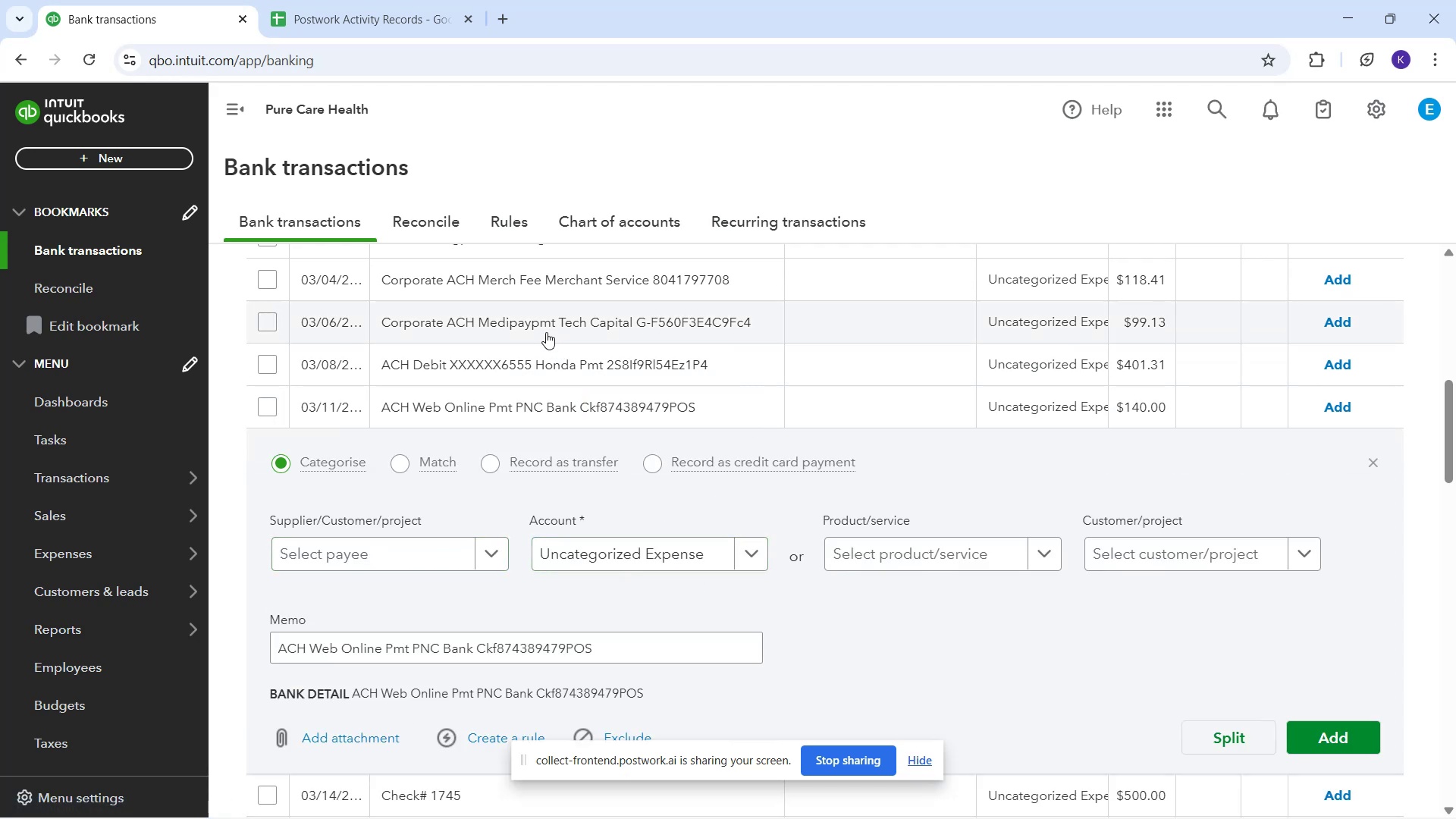 
wait(8.56)
 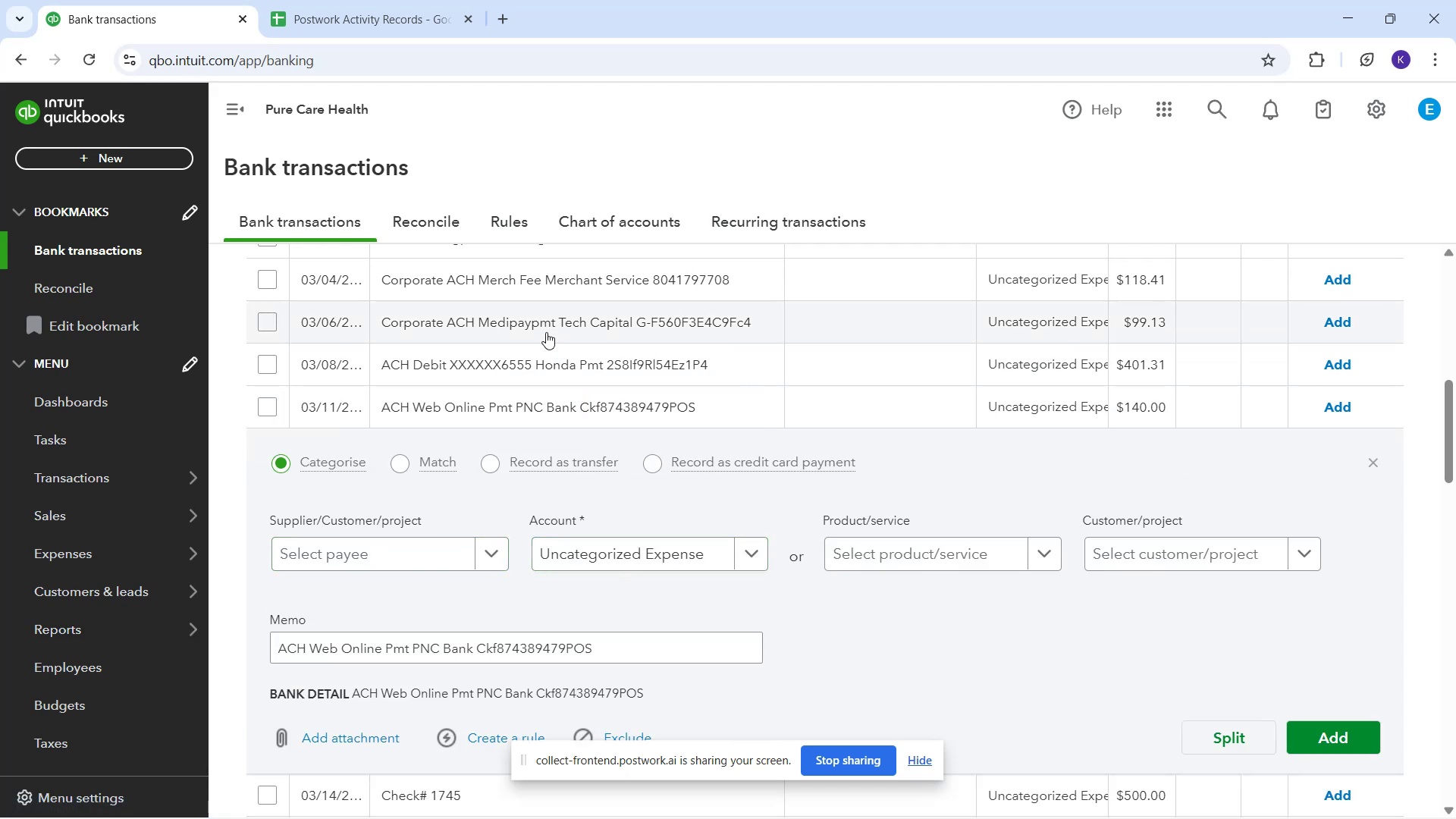 
scroll: coordinate [844, 563], scroll_direction: up, amount: 2.0
 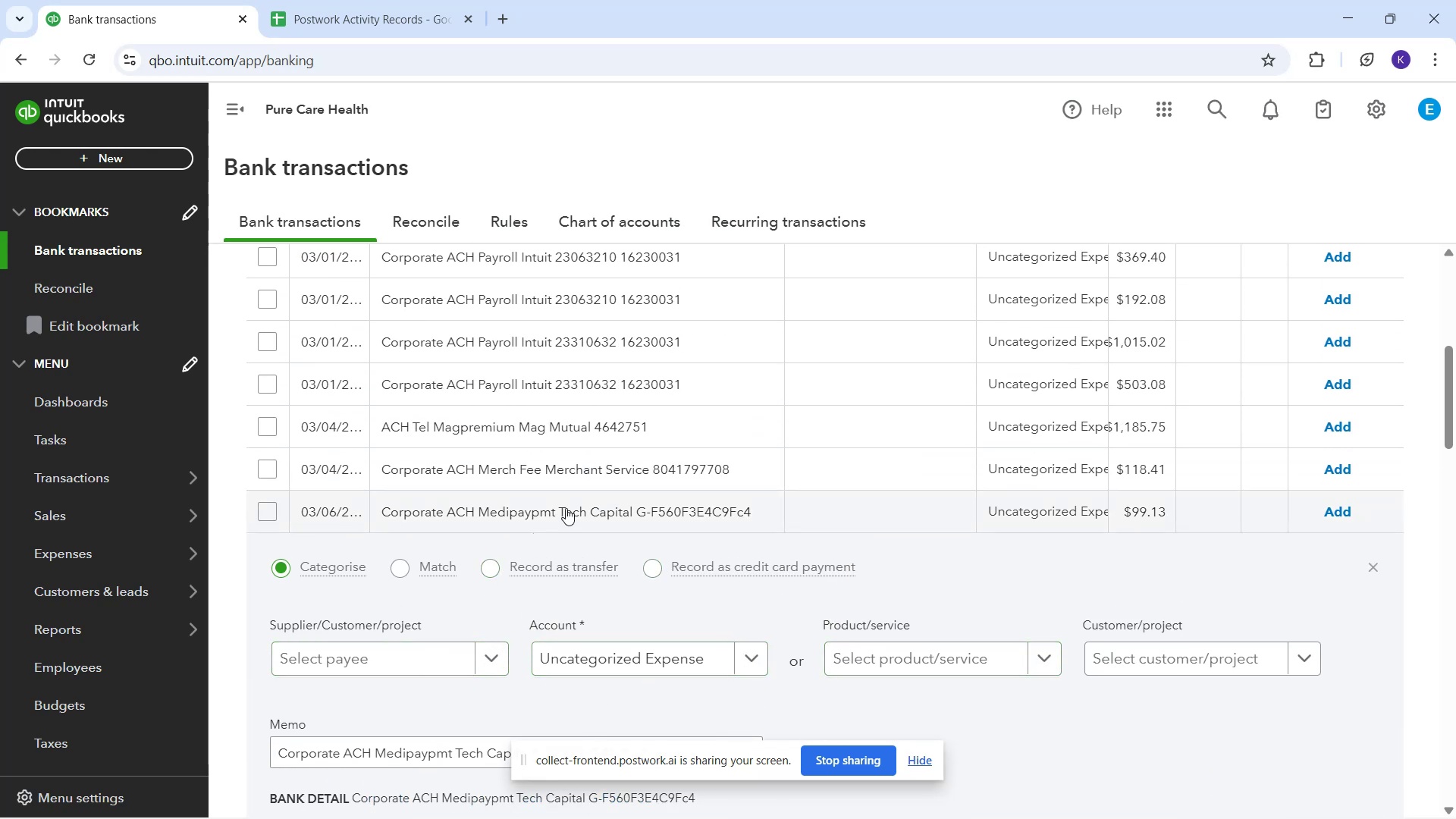 
wait(10.72)
 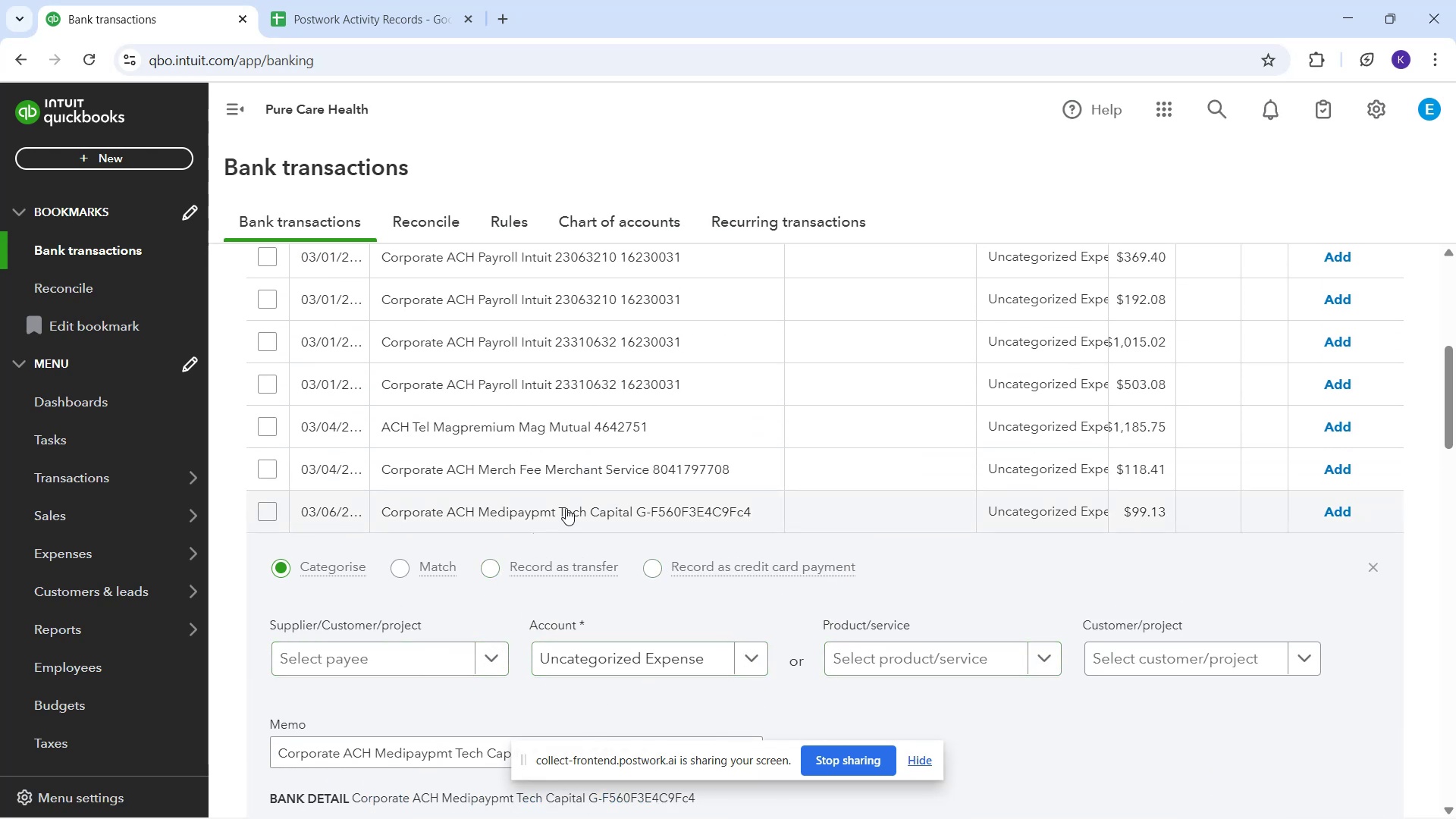 
mouse_move([617, 415])
 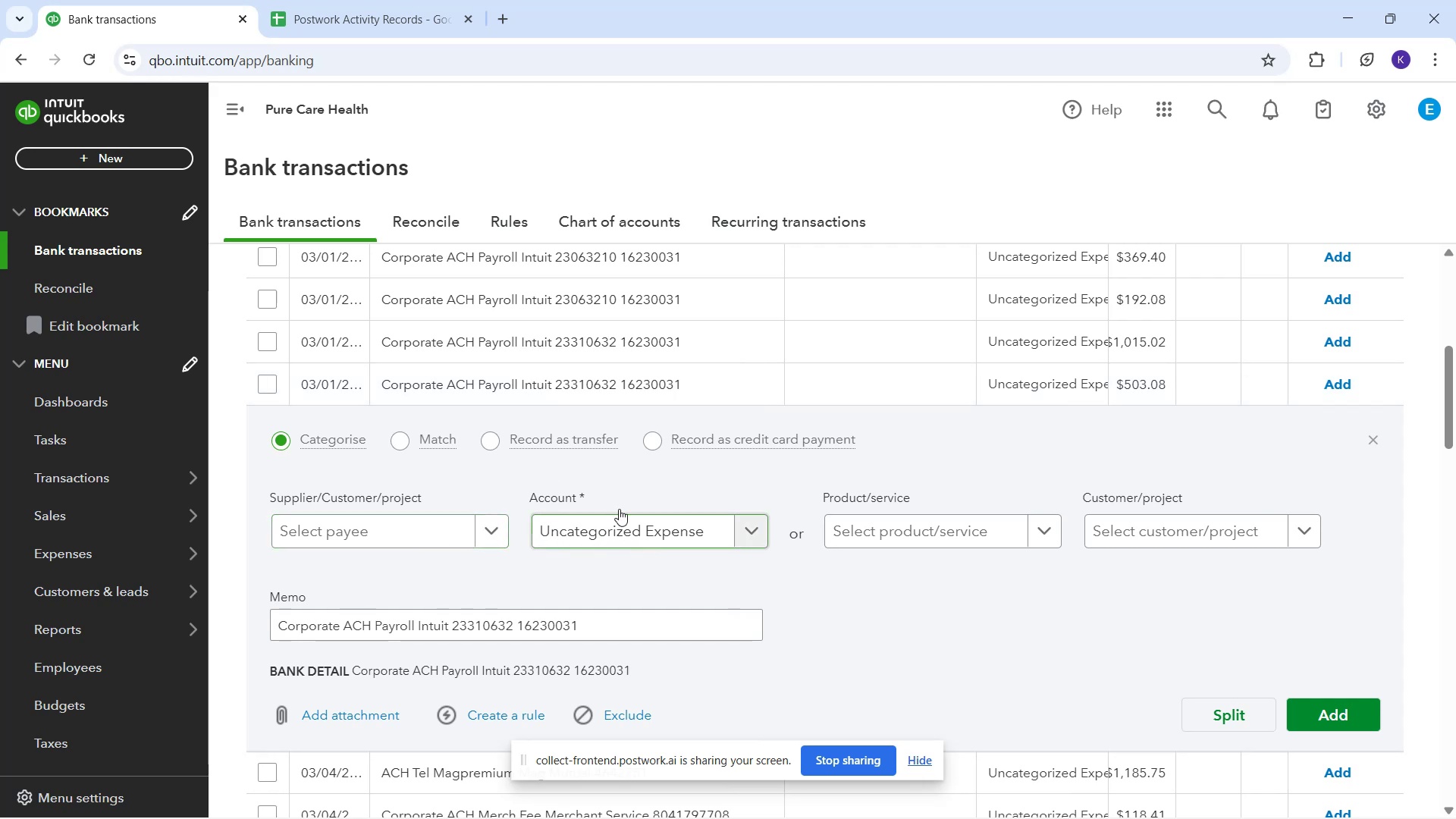 
wait(8.08)
 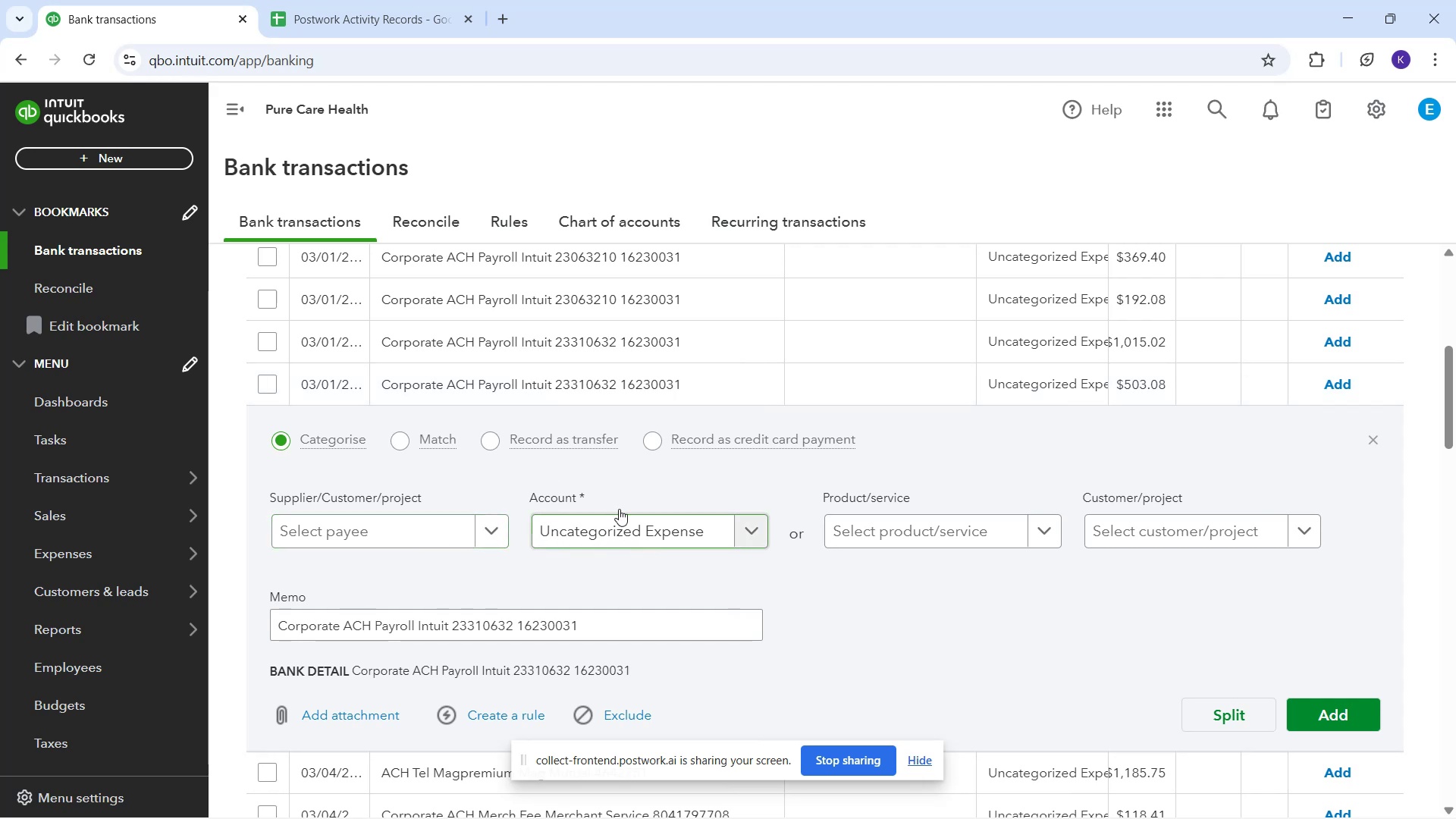 
scroll: coordinate [871, 625], scroll_direction: up, amount: 2.0
 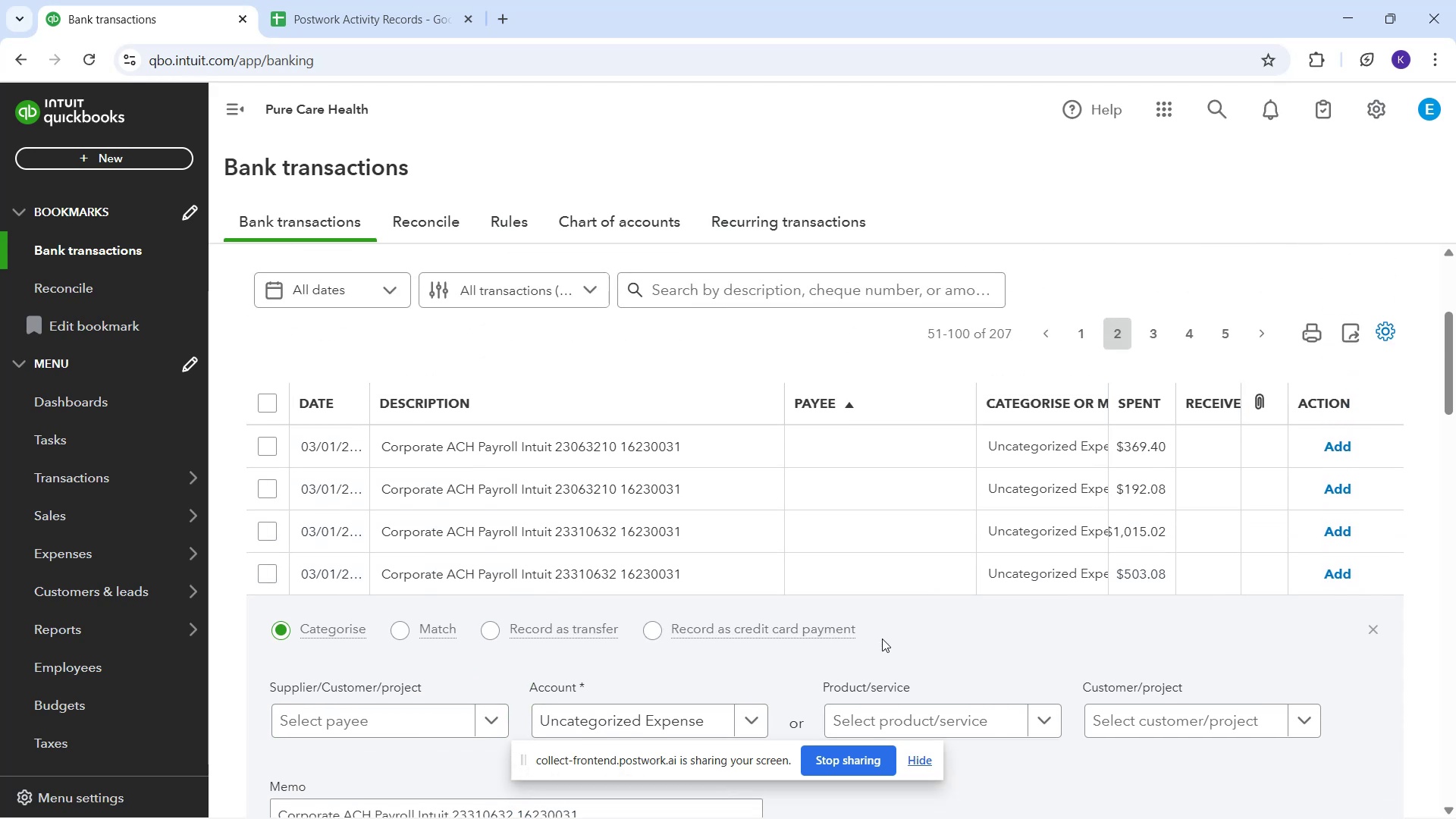 
scroll: coordinate [881, 623], scroll_direction: down, amount: 22.0
 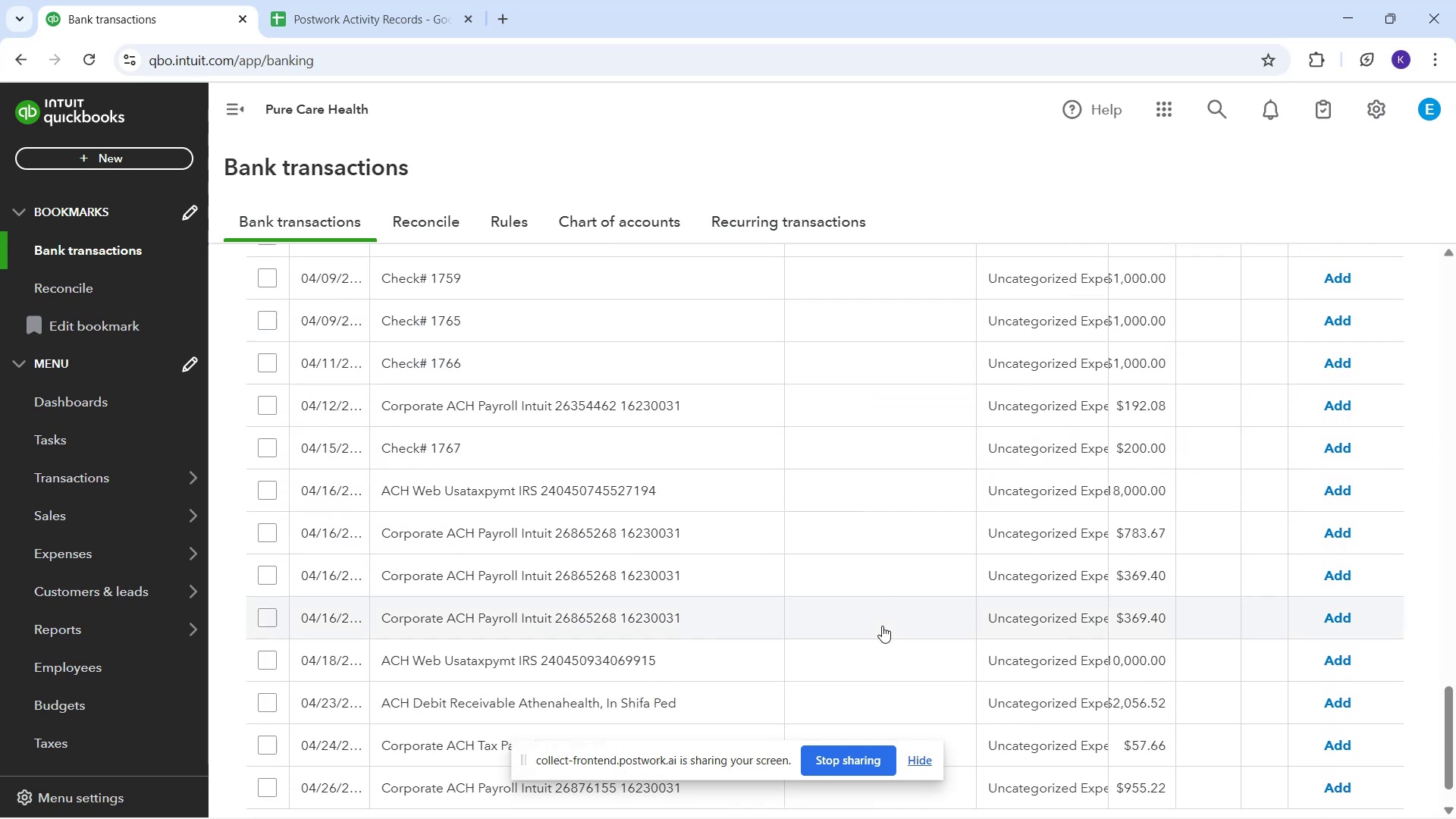 
scroll: coordinate [885, 631], scroll_direction: down, amount: 3.0
 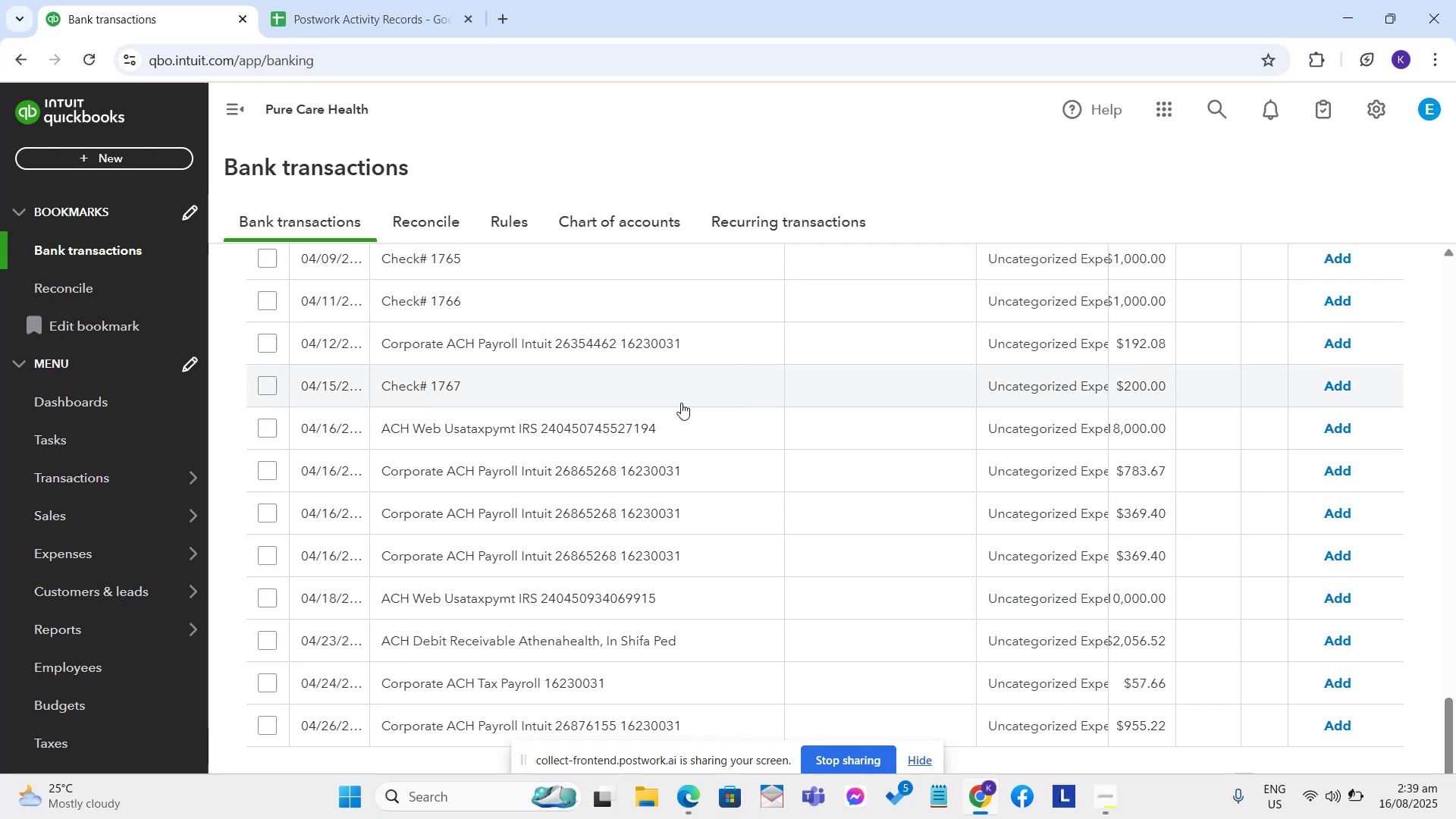 
wait(5.0)
 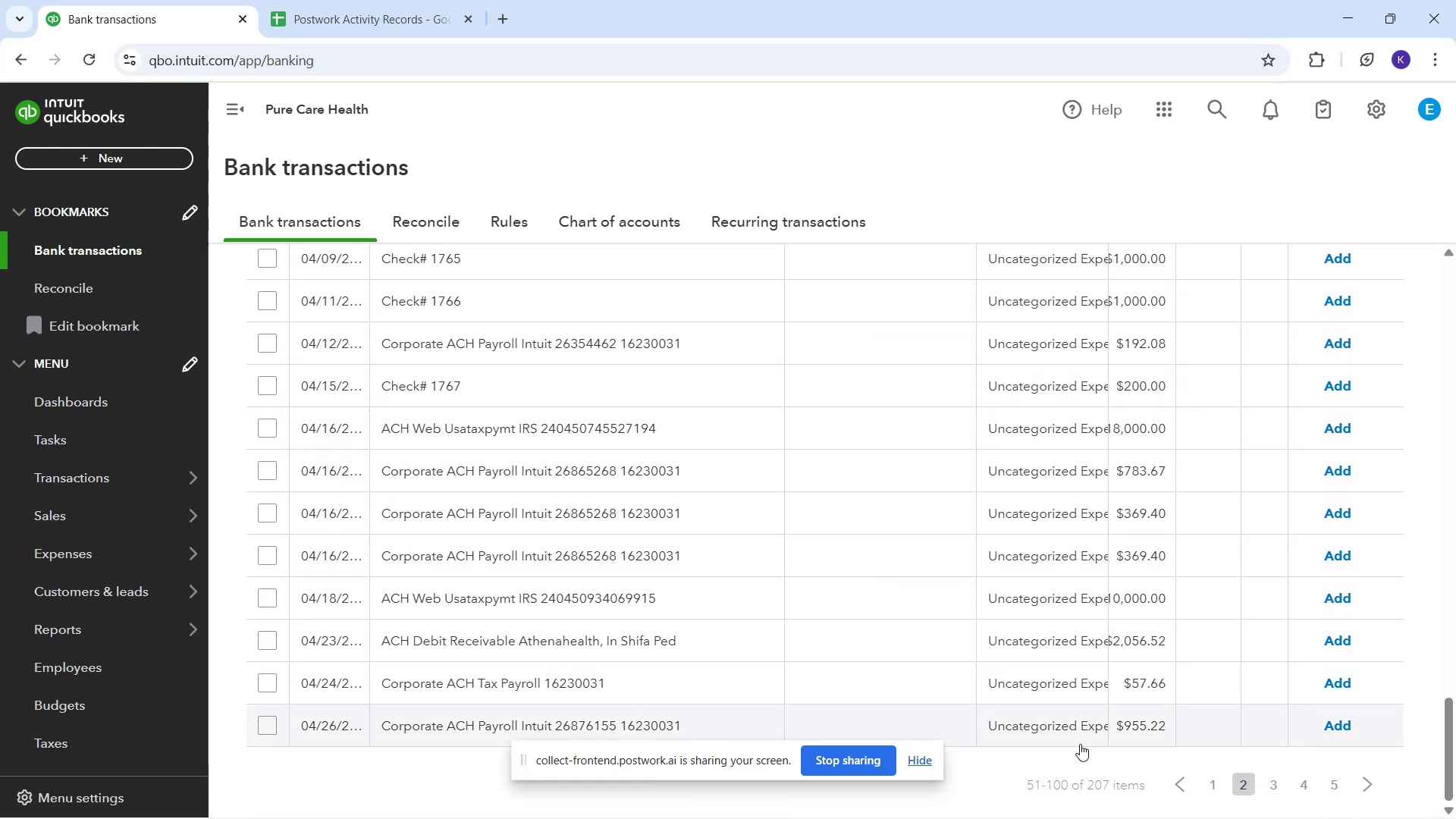 
scroll: coordinate [839, 460], scroll_direction: down, amount: 2.0
 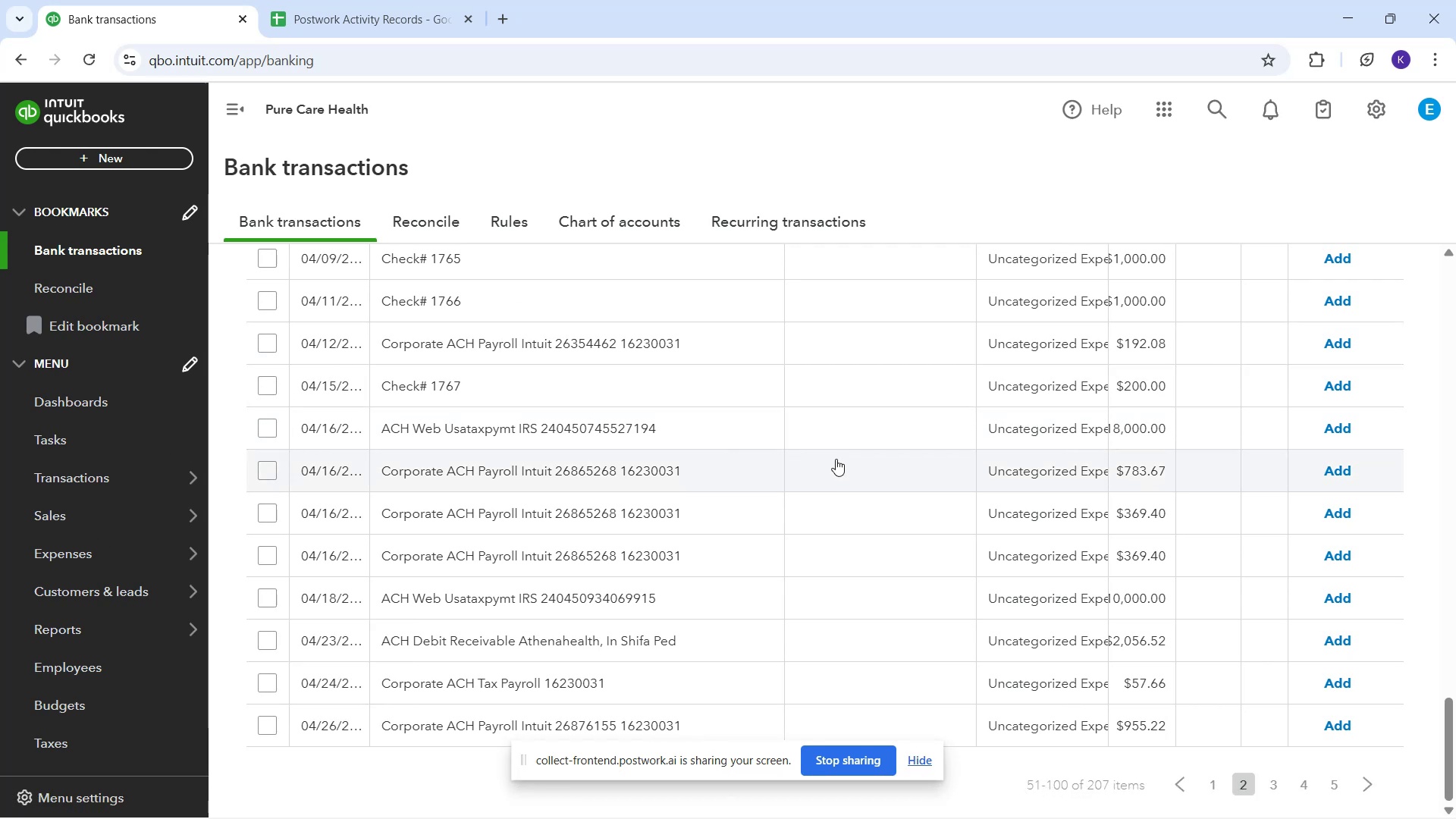 
scroll: coordinate [848, 481], scroll_direction: up, amount: 1.0
 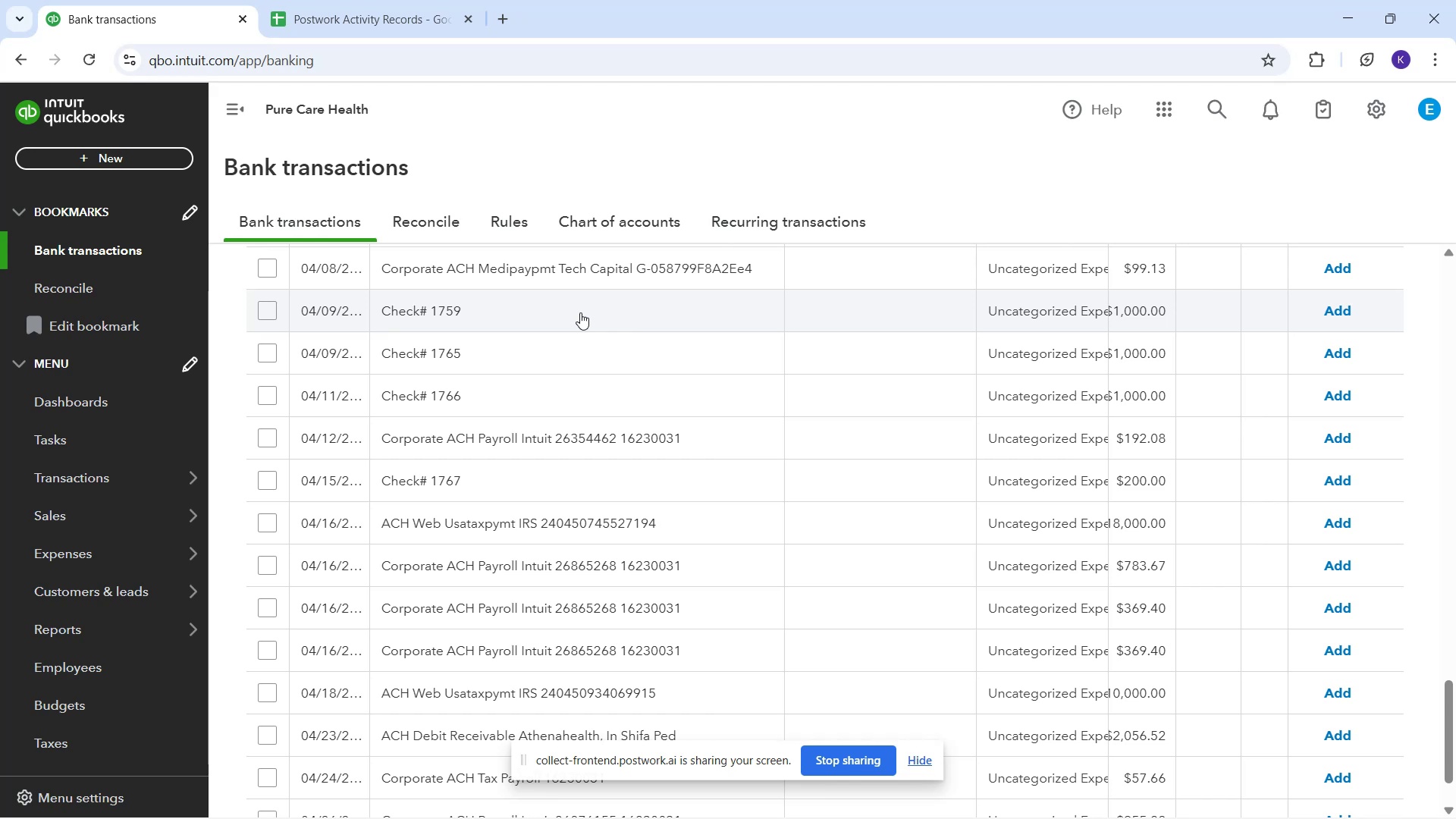 
wait(11.48)
 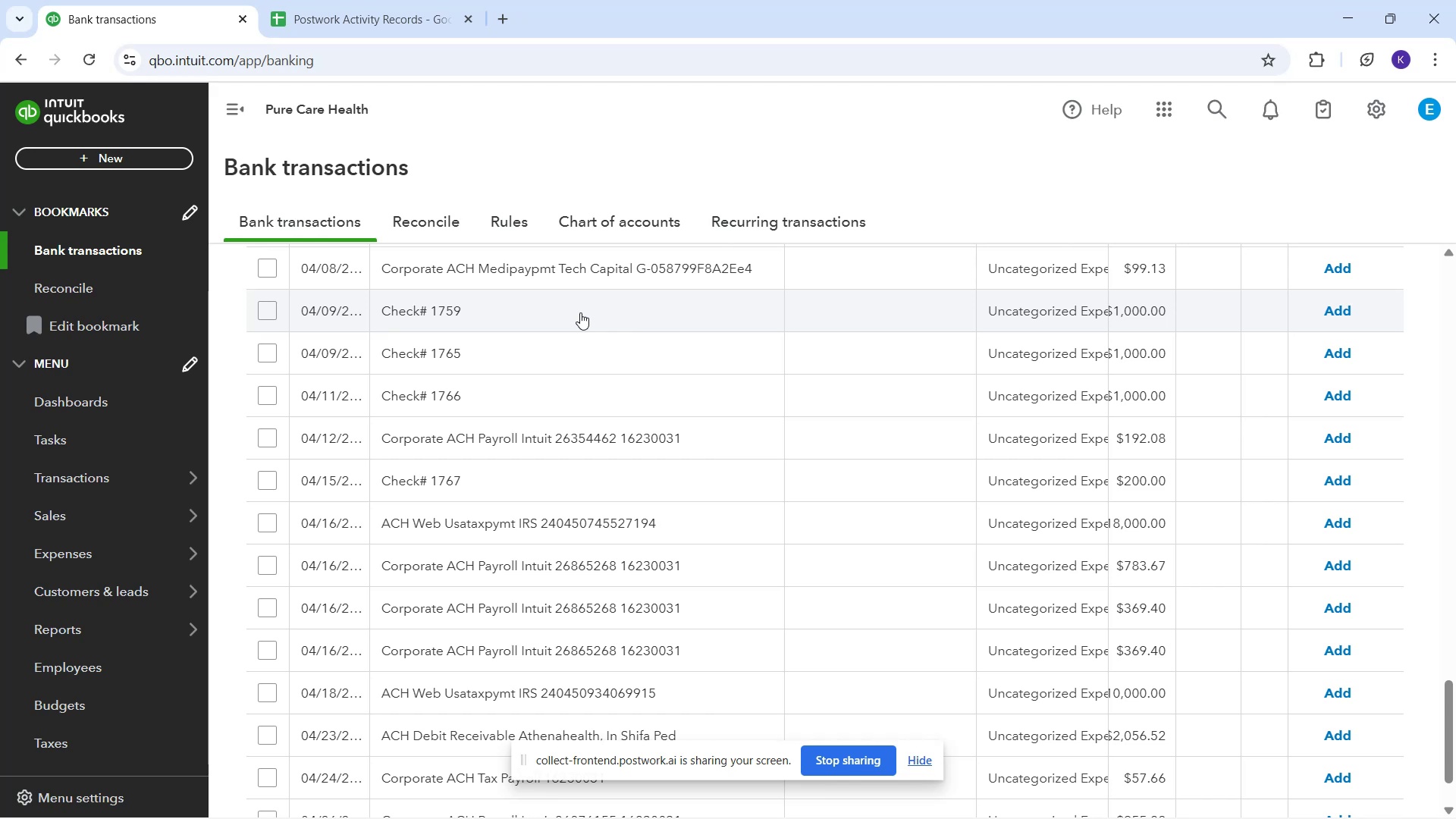 
mouse_move([425, 386])
 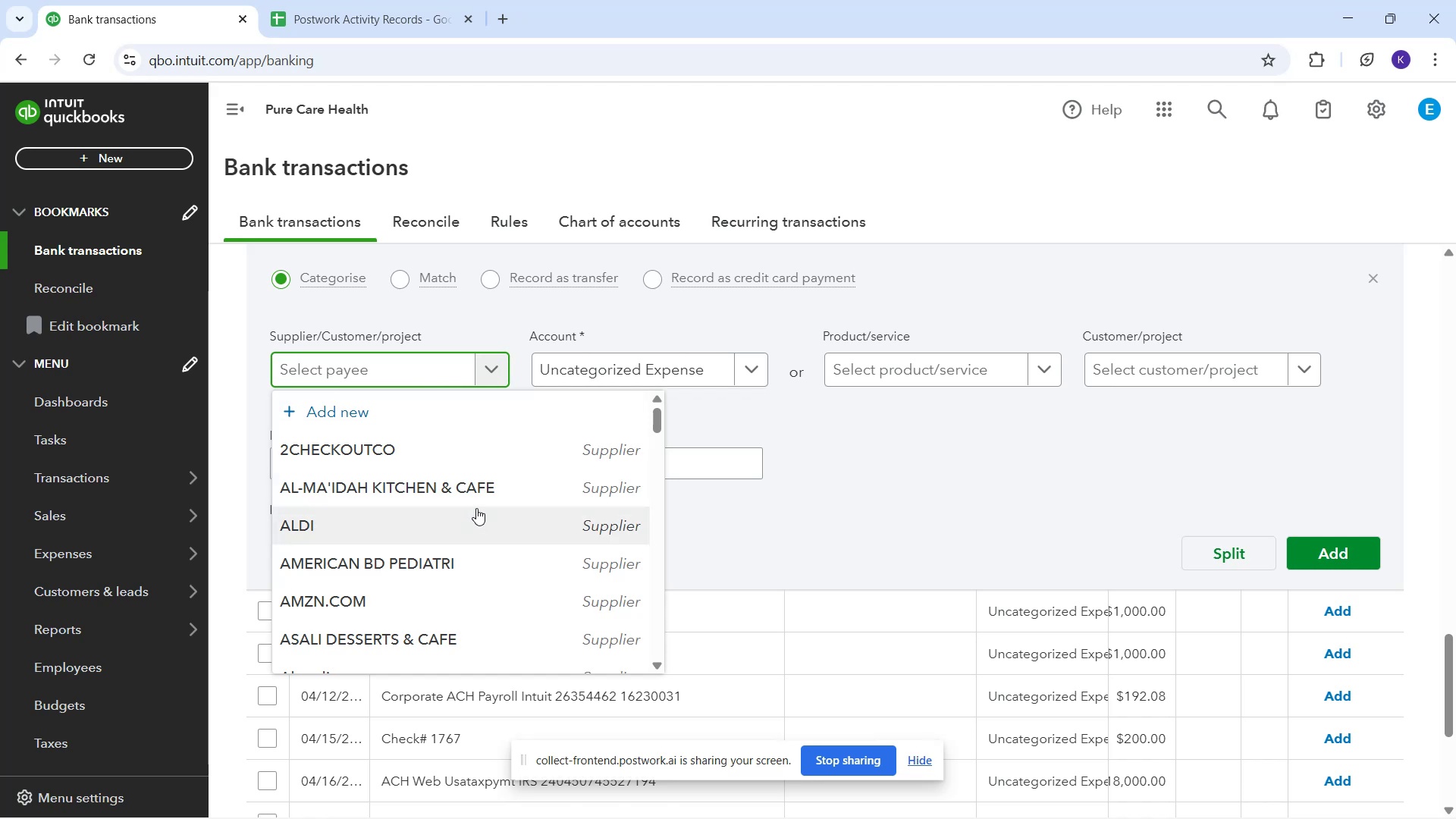 
scroll: coordinate [487, 513], scroll_direction: down, amount: 6.0
 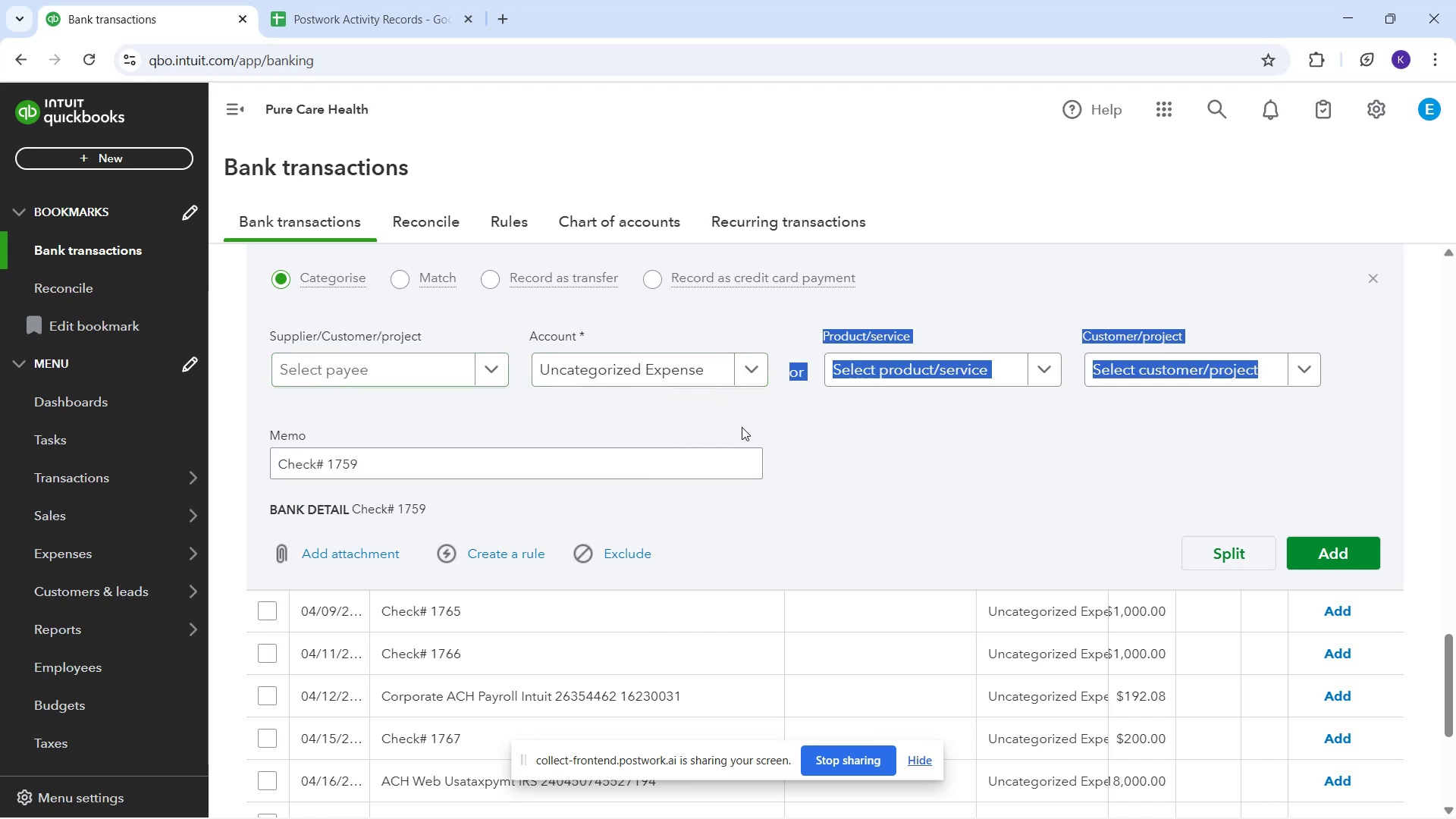 
wait(6.0)
 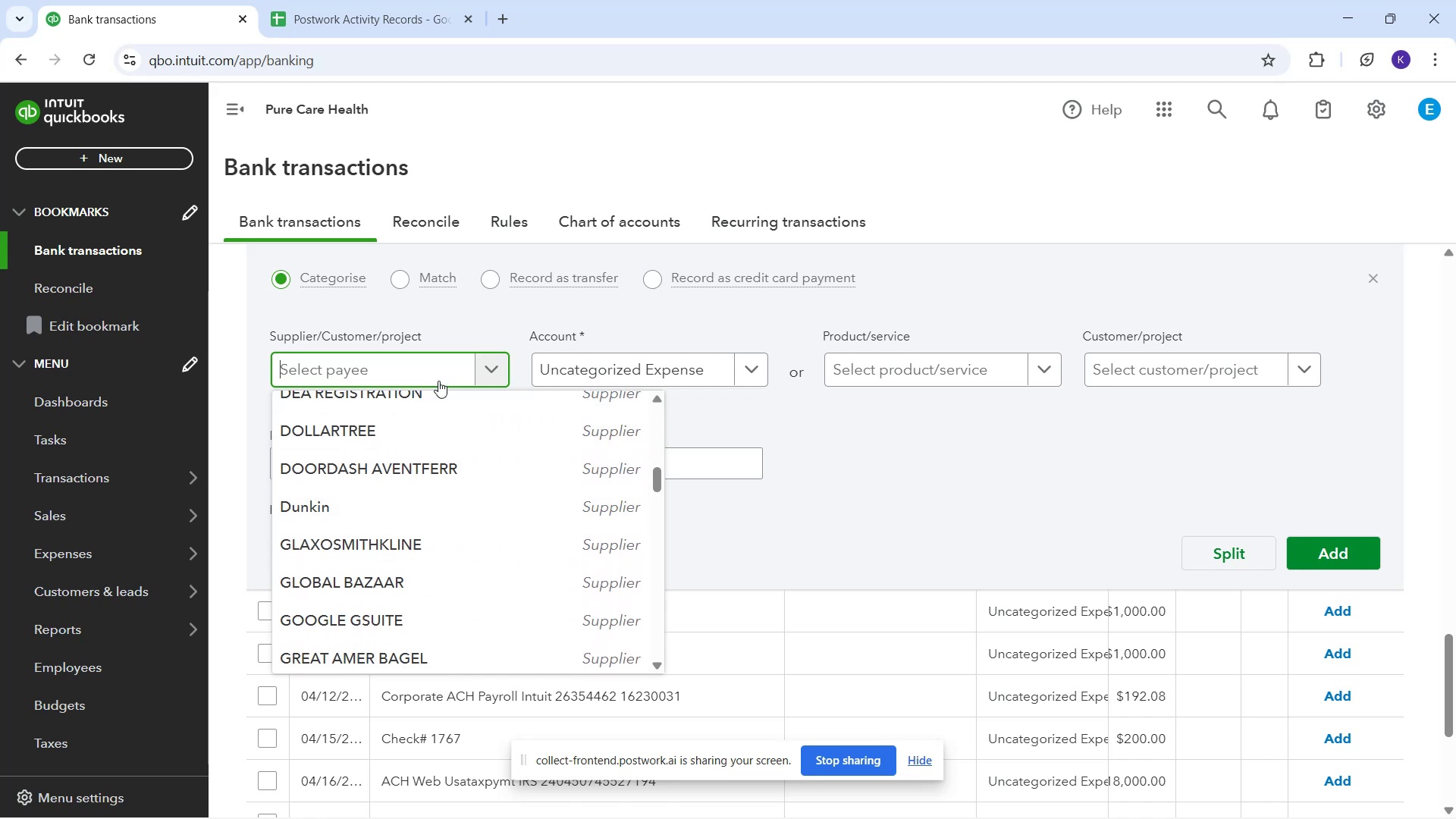 
scroll: coordinate [862, 513], scroll_direction: down, amount: 2.0
 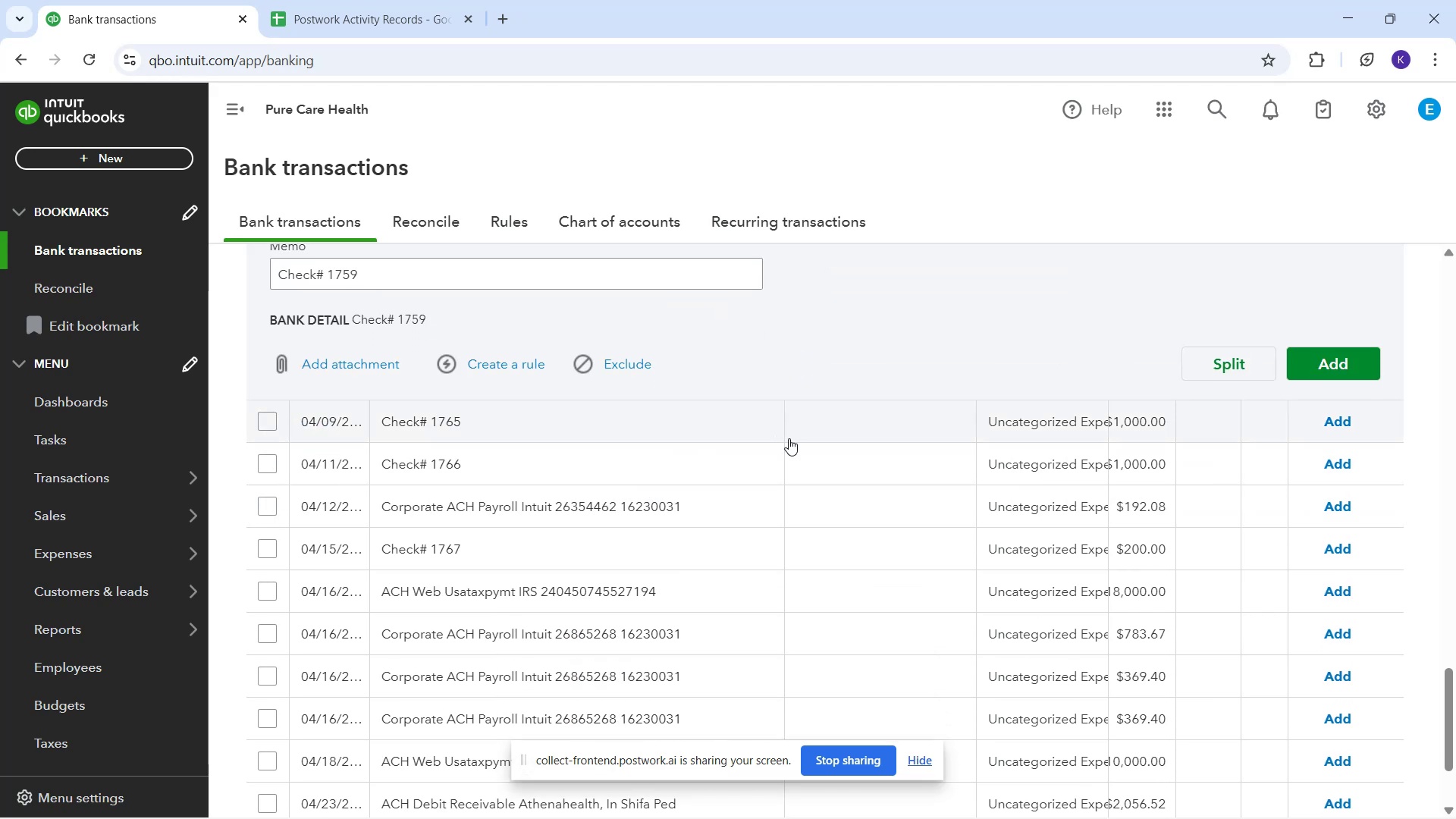 
wait(8.12)
 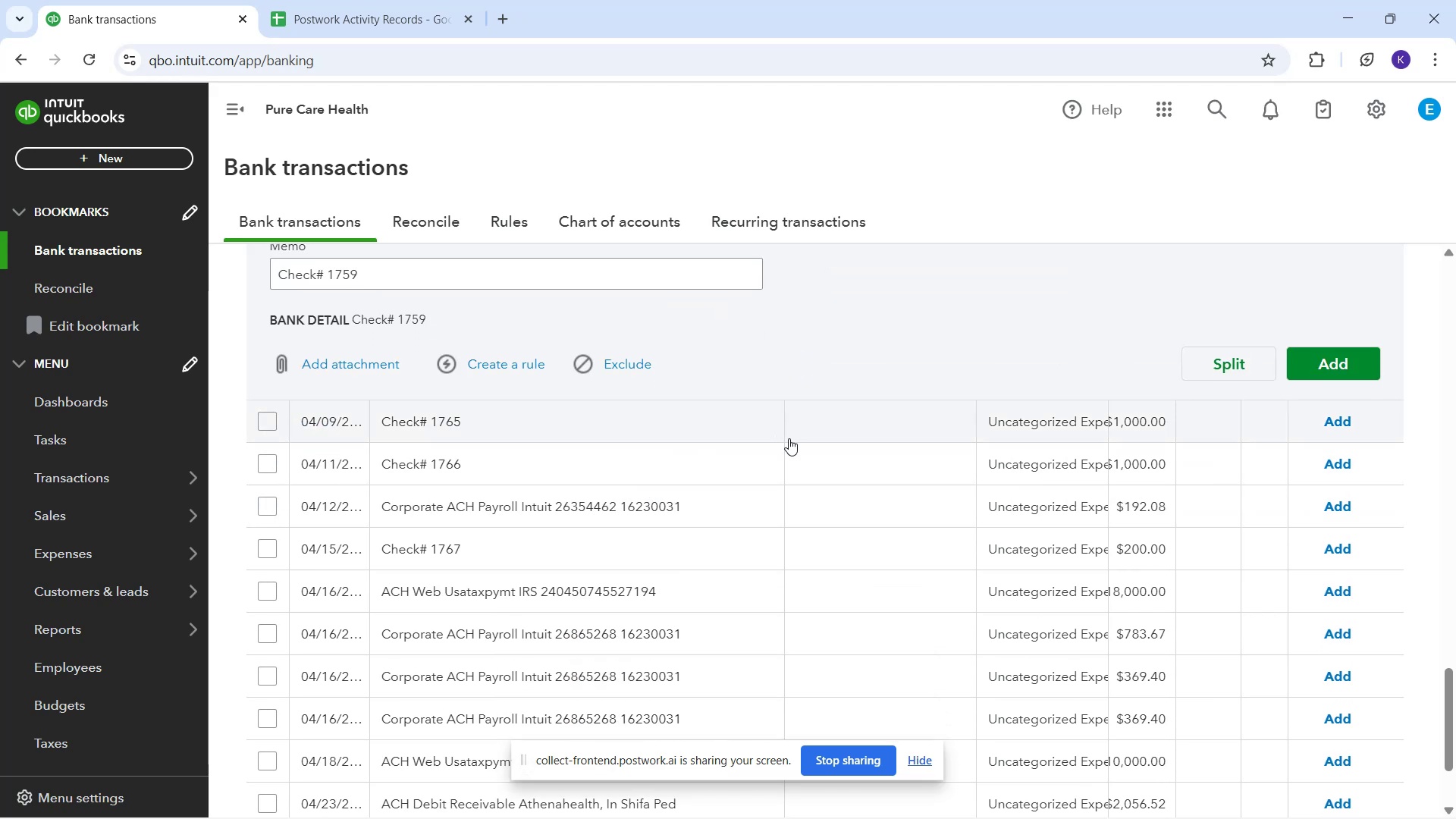 
scroll: coordinate [1034, 418], scroll_direction: down, amount: 4.0
 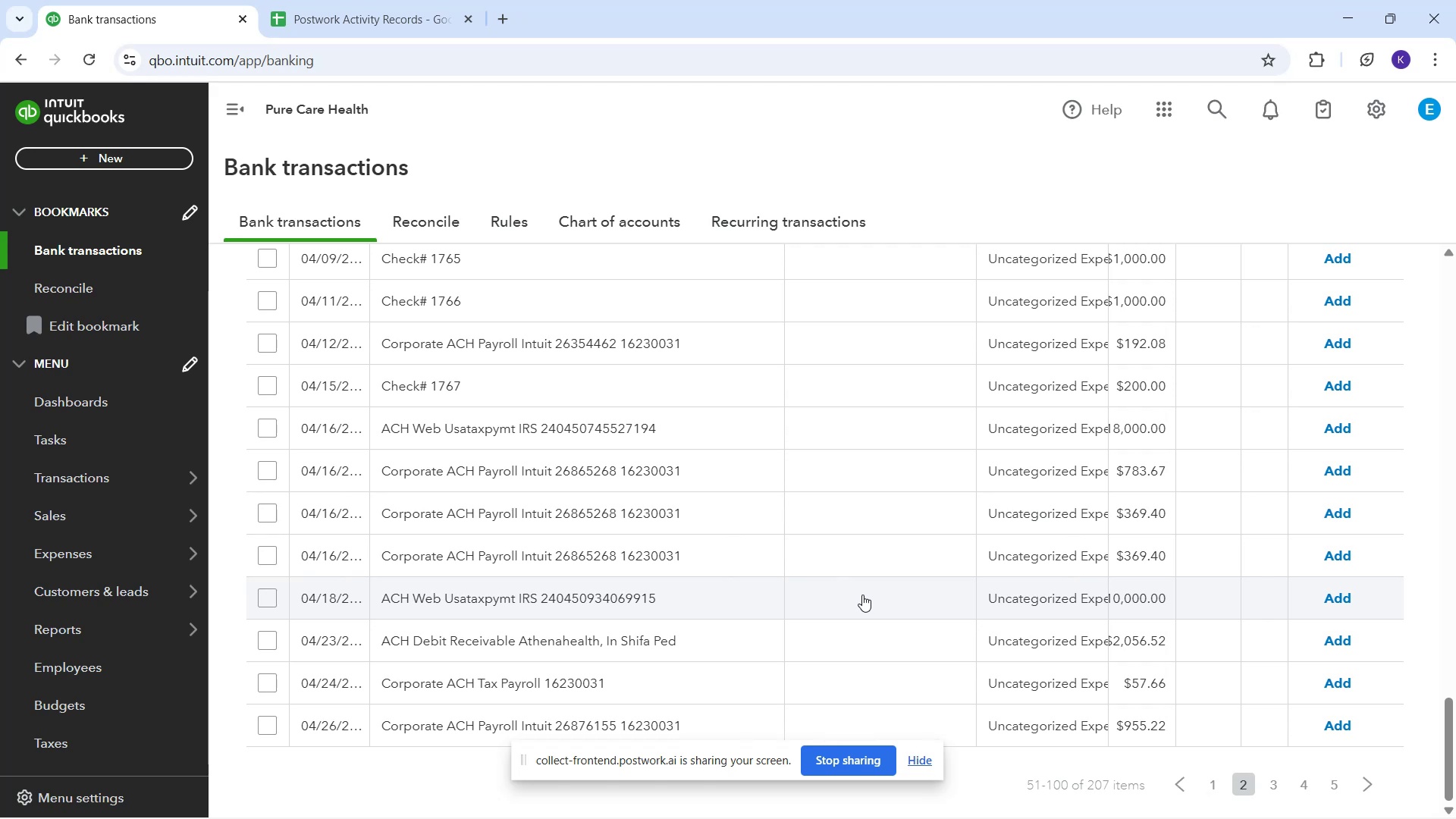 
wait(5.38)
 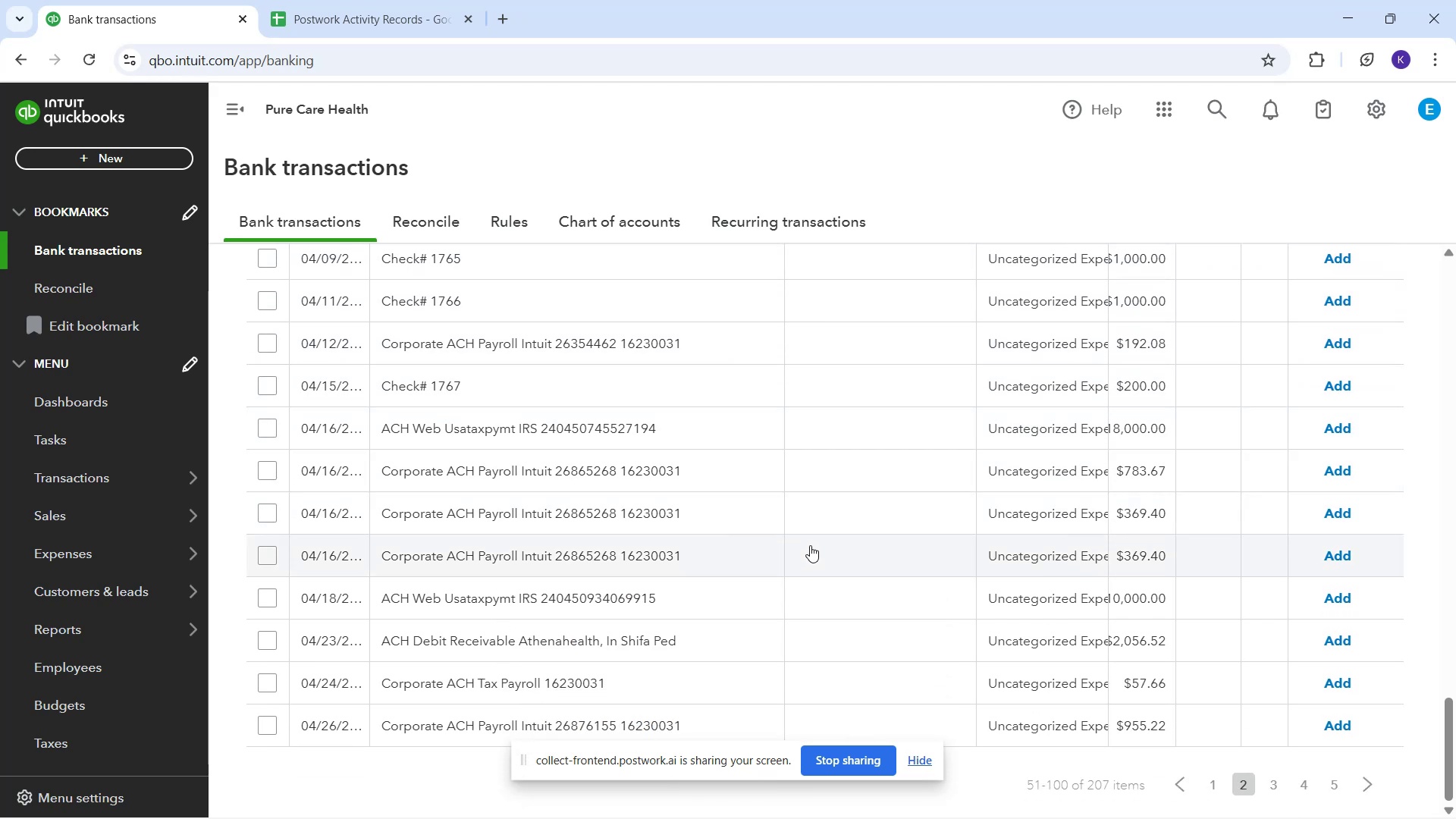 
scroll: coordinate [871, 647], scroll_direction: down, amount: 4.0
 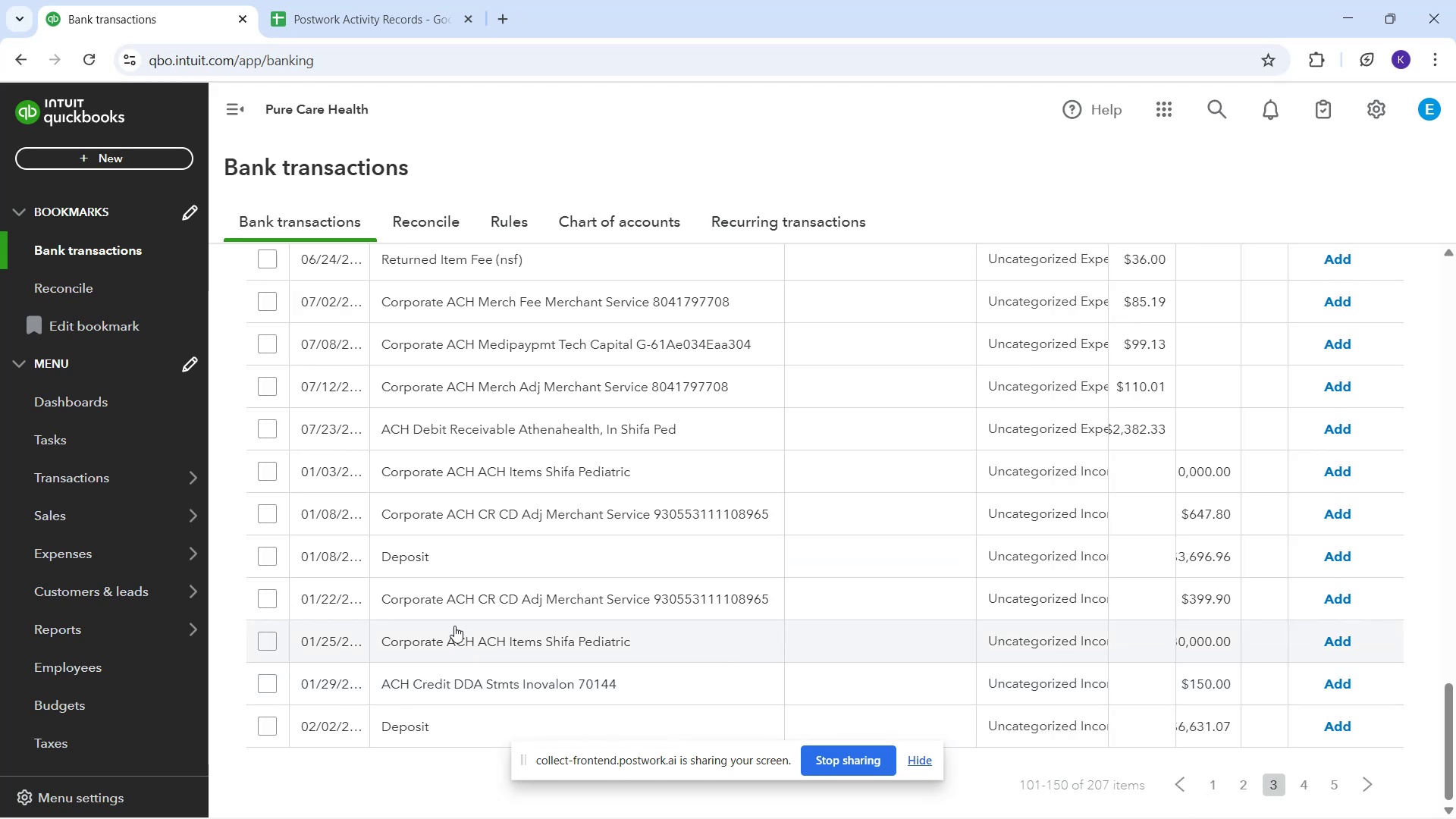 
wait(10.08)
 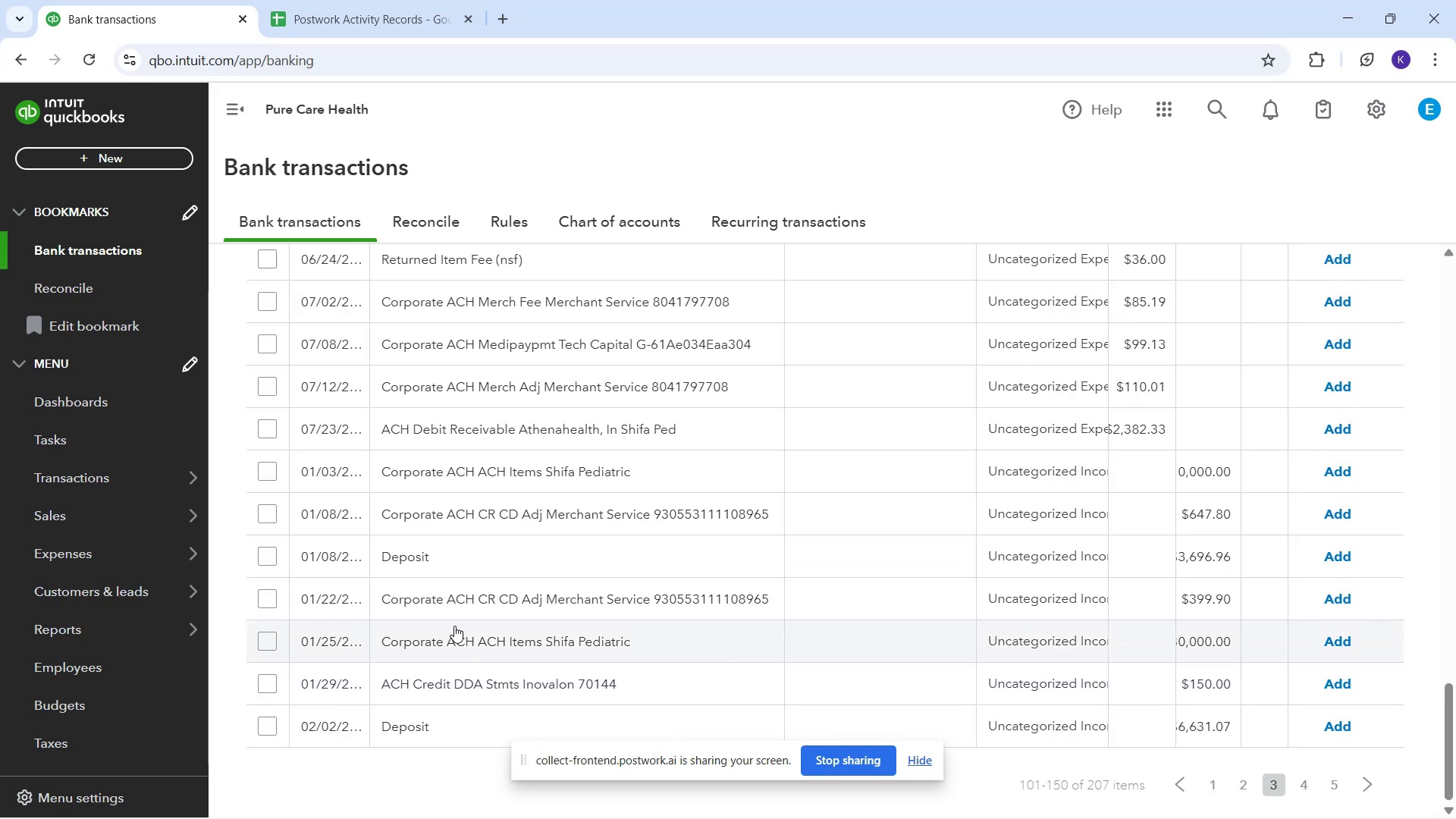 
scroll: coordinate [581, 597], scroll_direction: down, amount: 2.0
 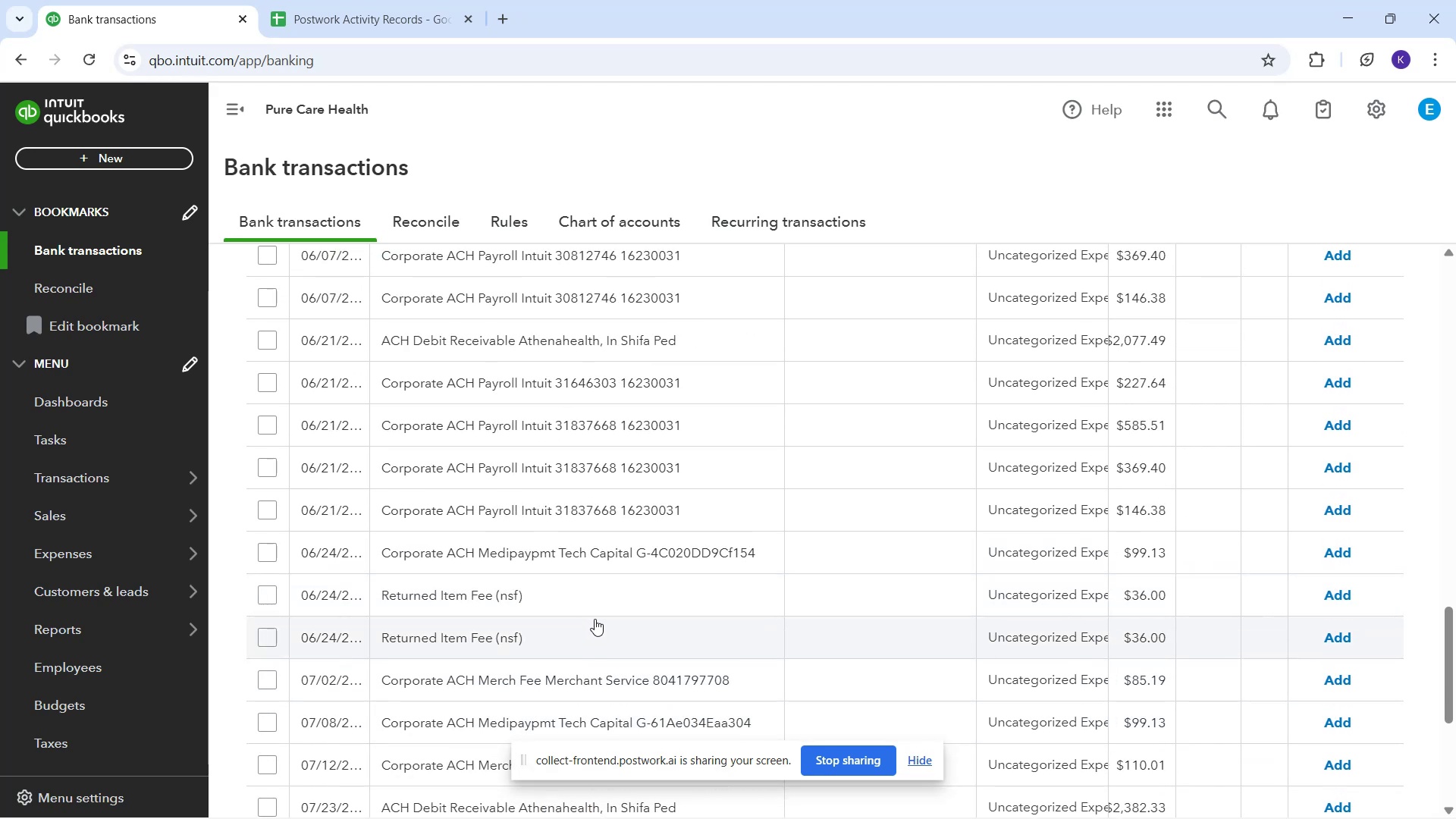 
scroll: coordinate [605, 633], scroll_direction: up, amount: 3.0
 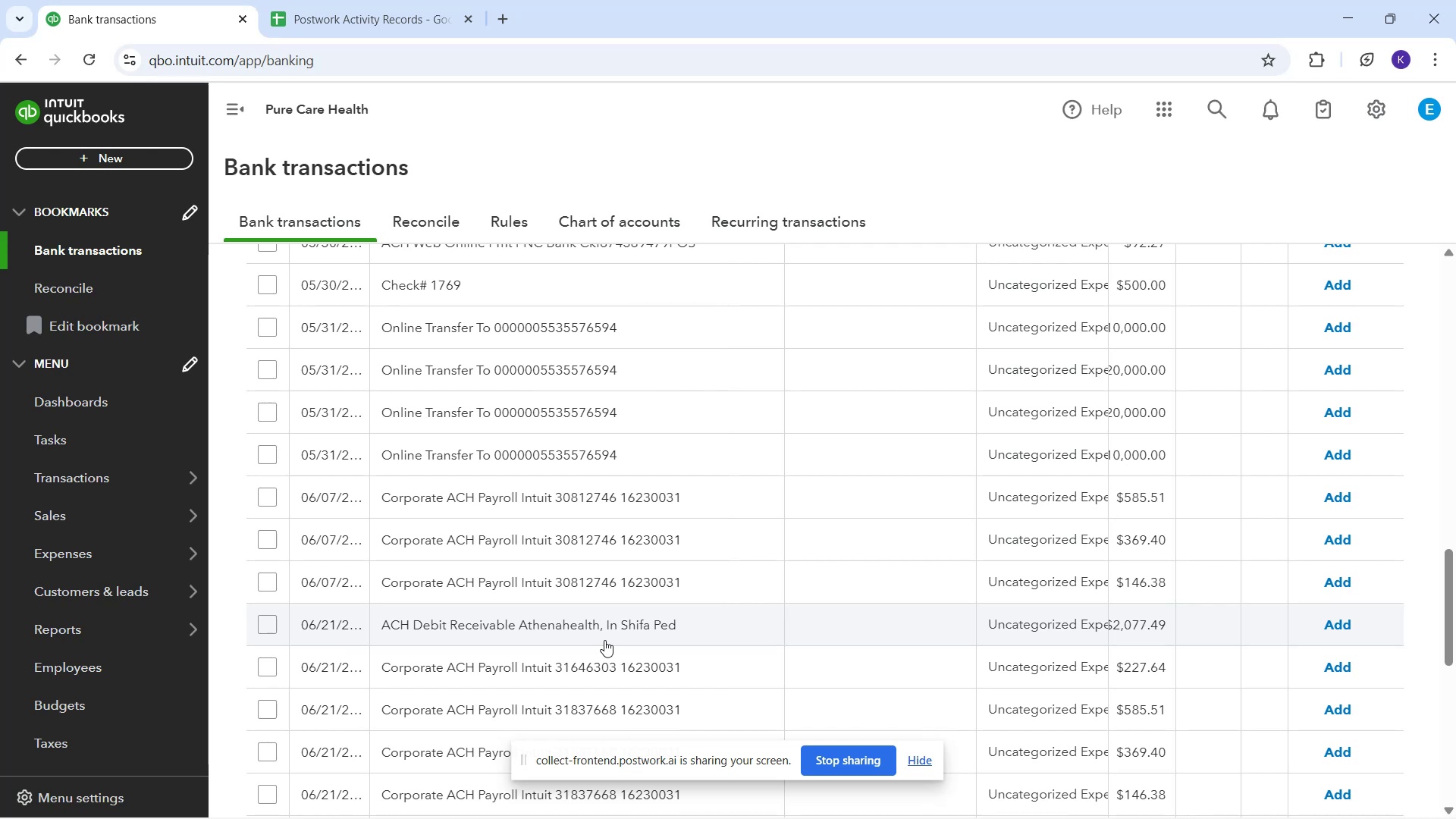 
scroll: coordinate [587, 632], scroll_direction: down, amount: 5.0
 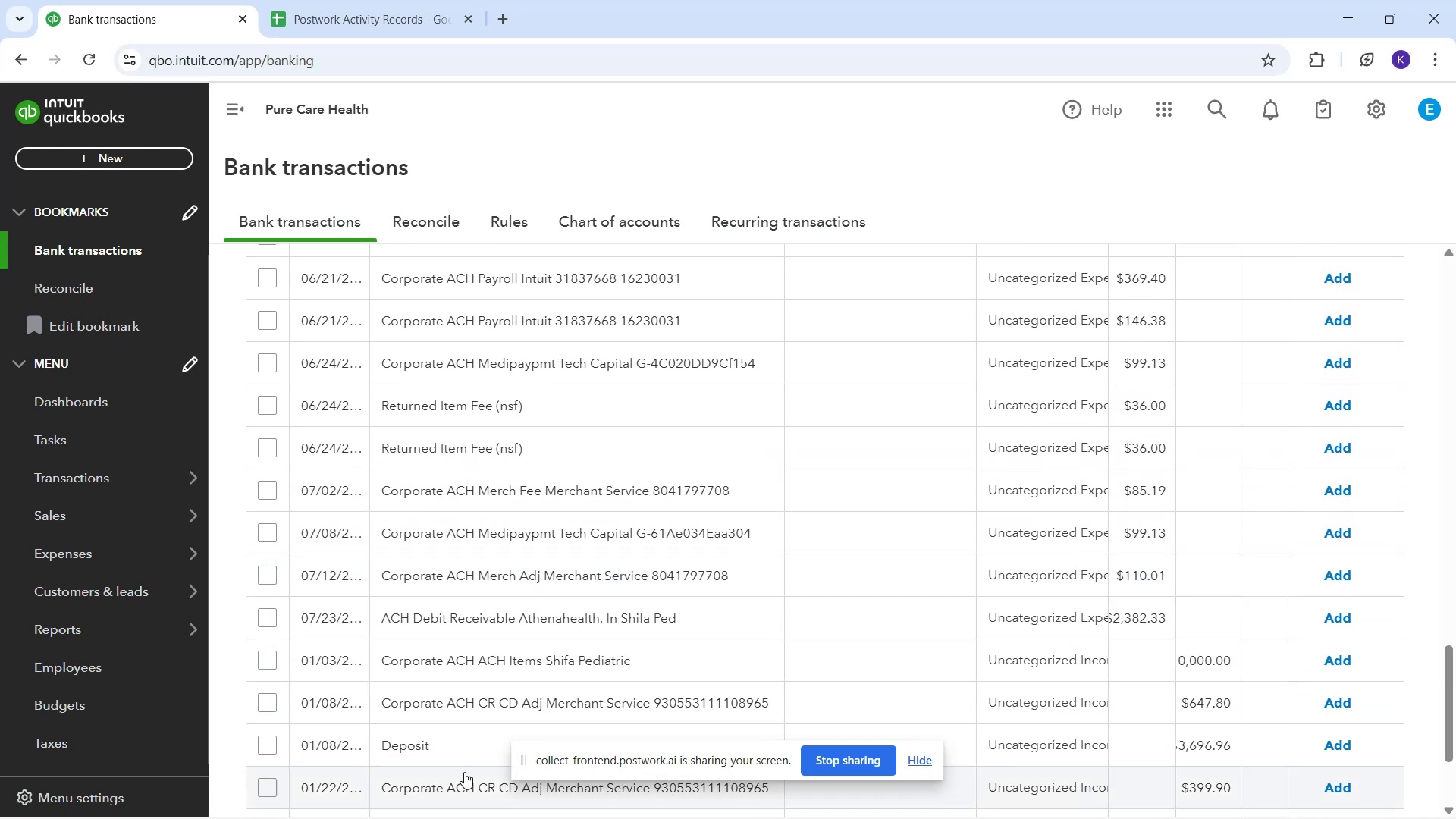 
wait(8.81)
 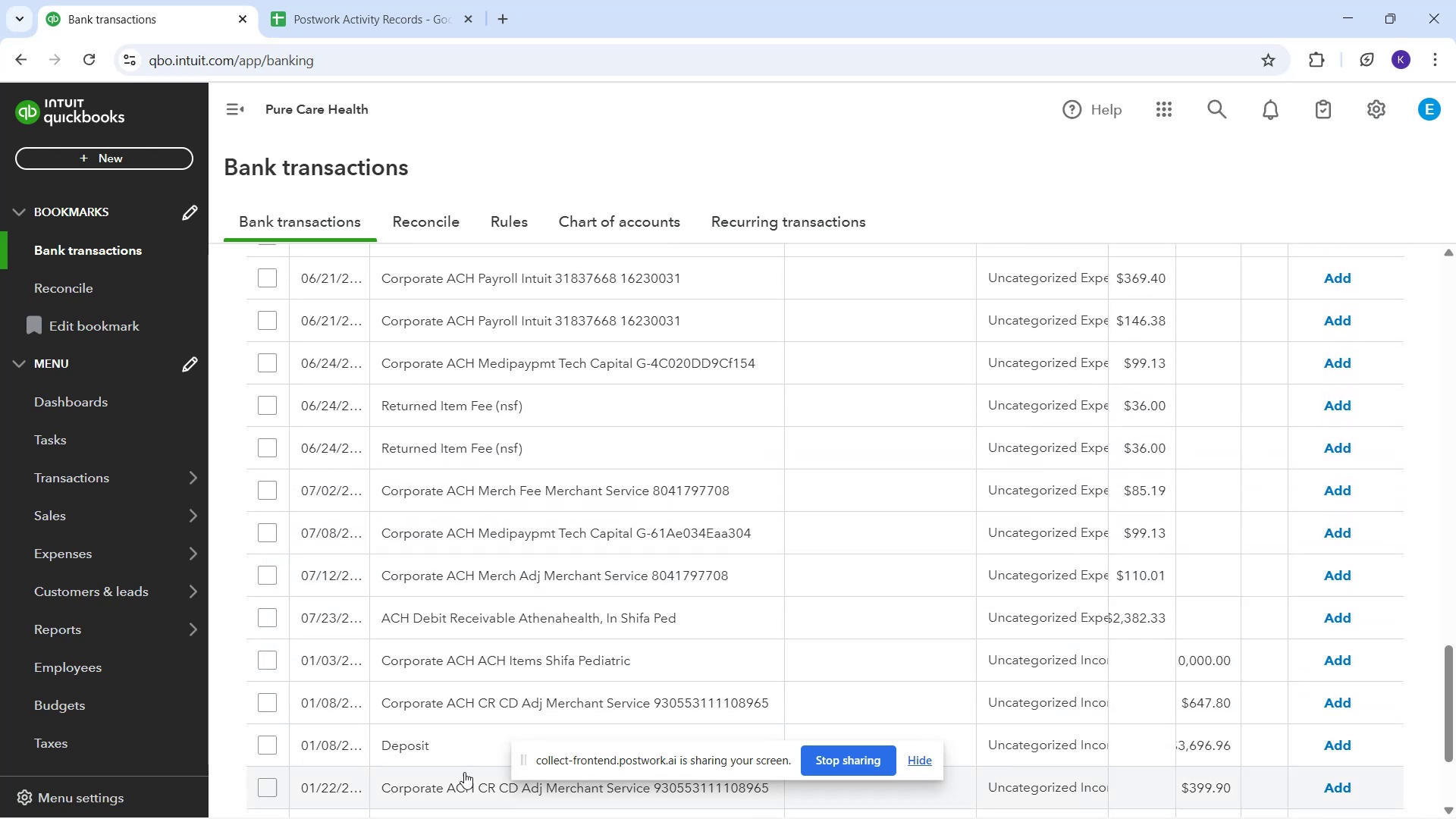 
left_click([610, 419])
 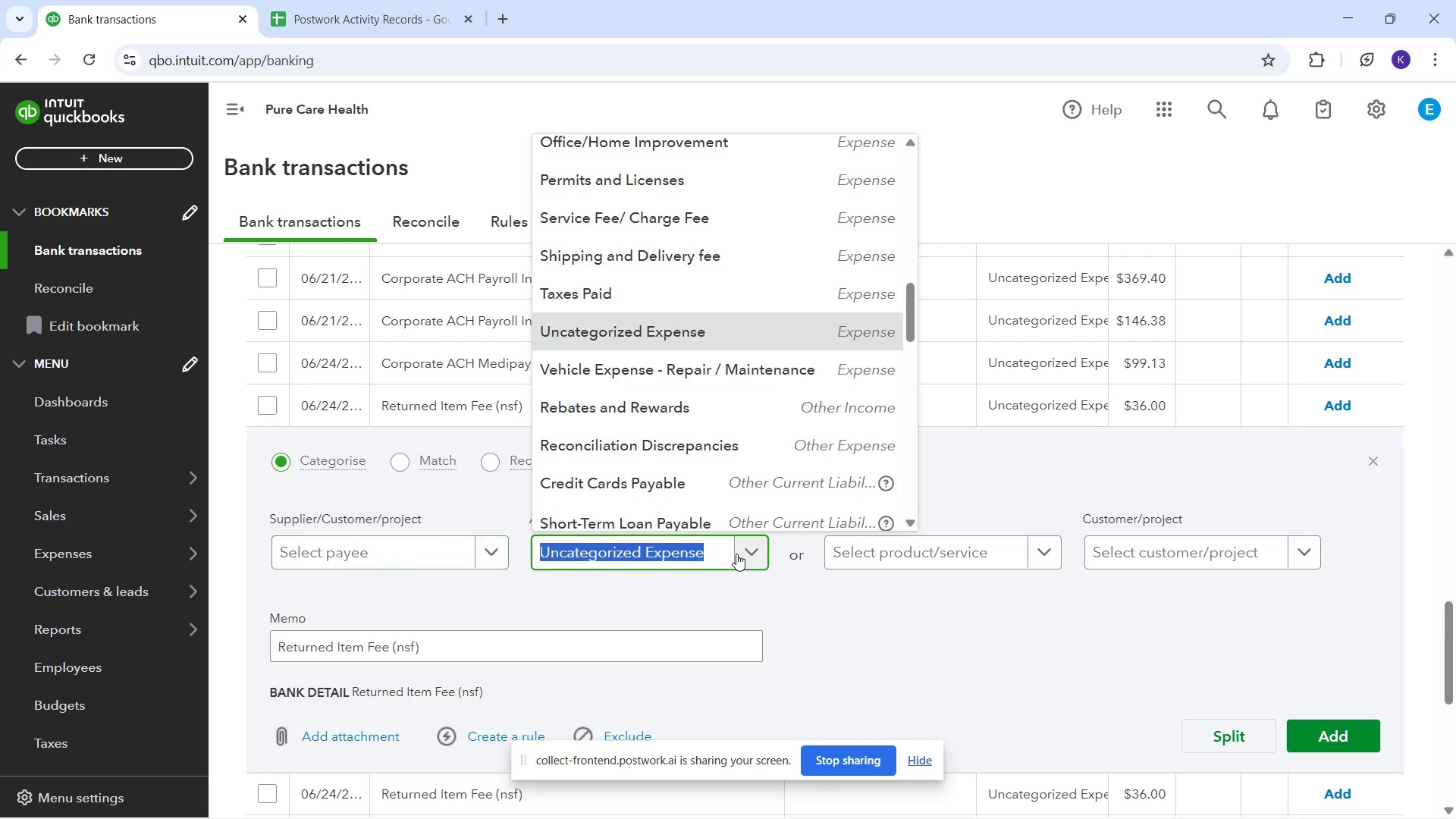 
wait(5.16)
 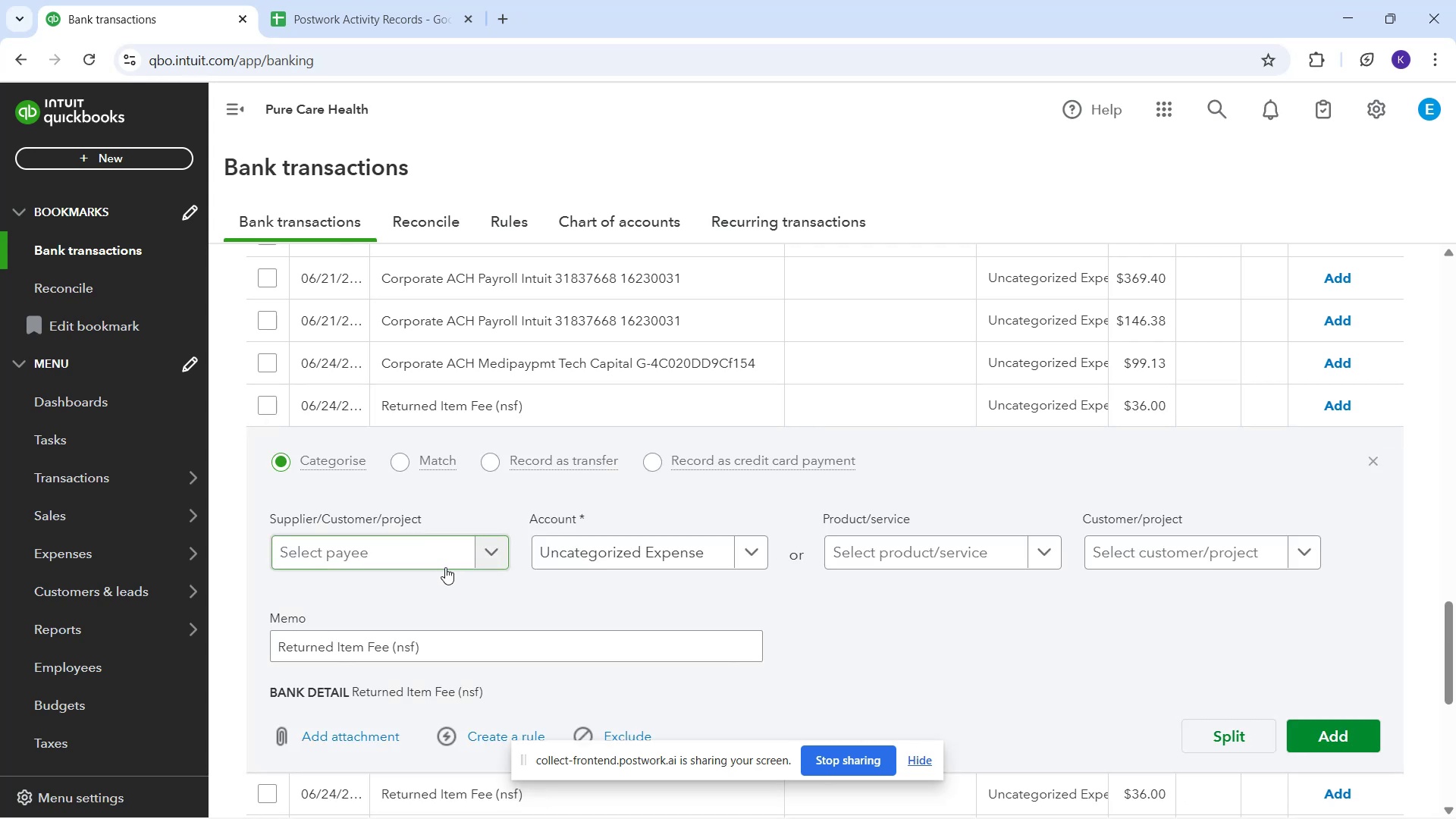 
scroll: coordinate [673, 453], scroll_direction: up, amount: 3.0
 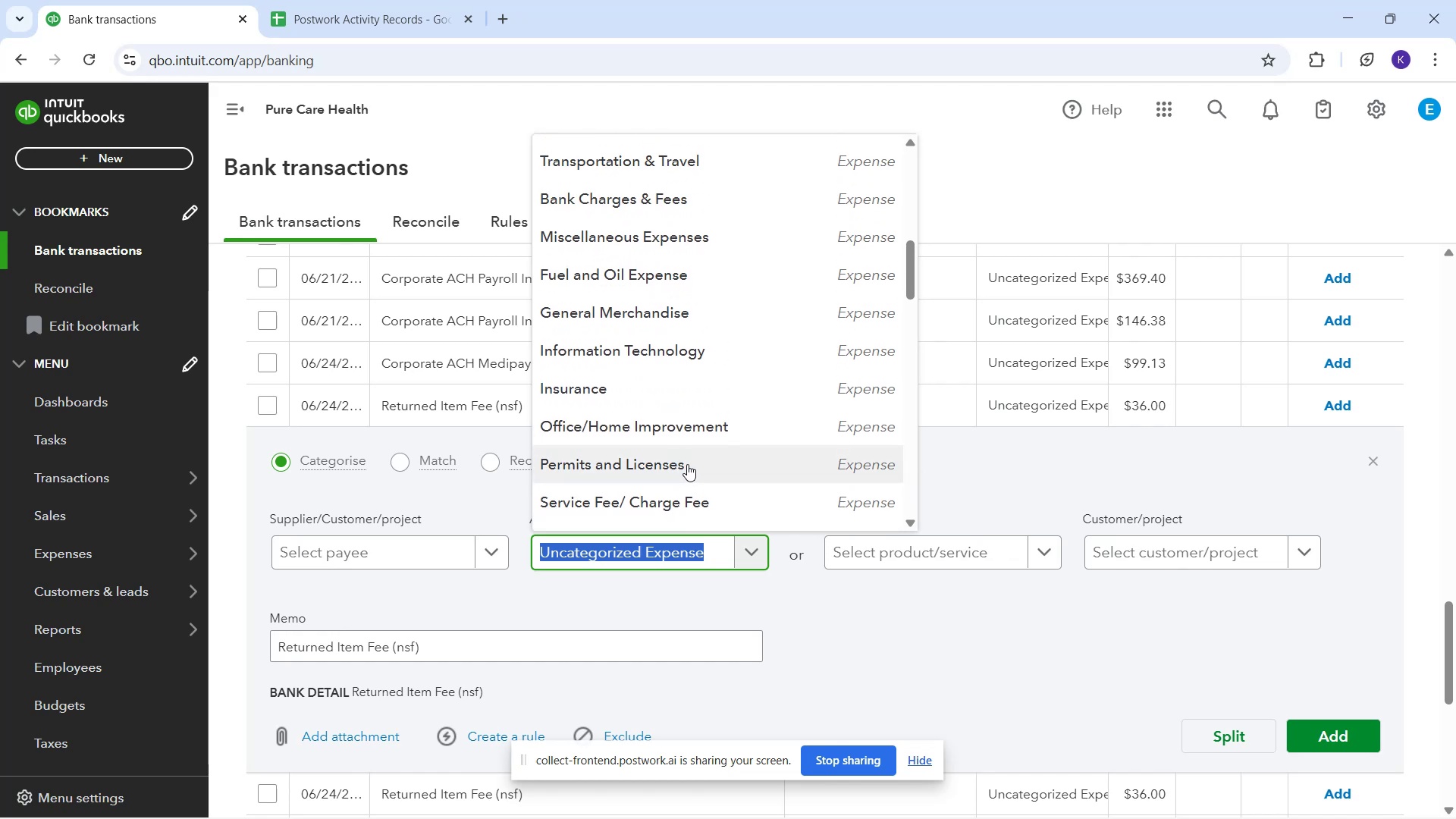 
scroll: coordinate [682, 477], scroll_direction: down, amount: 1.0
 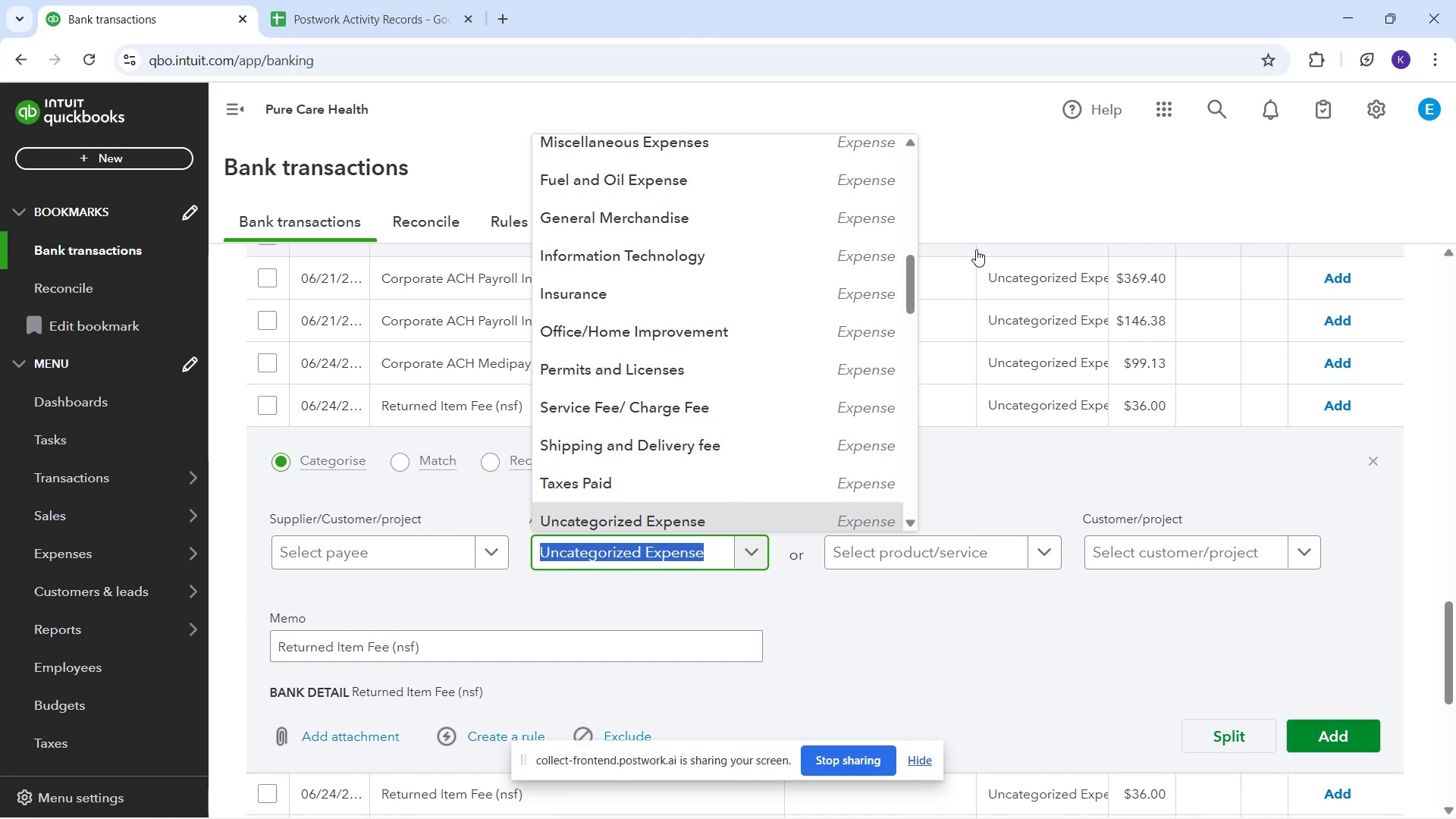 
wait(21.97)
 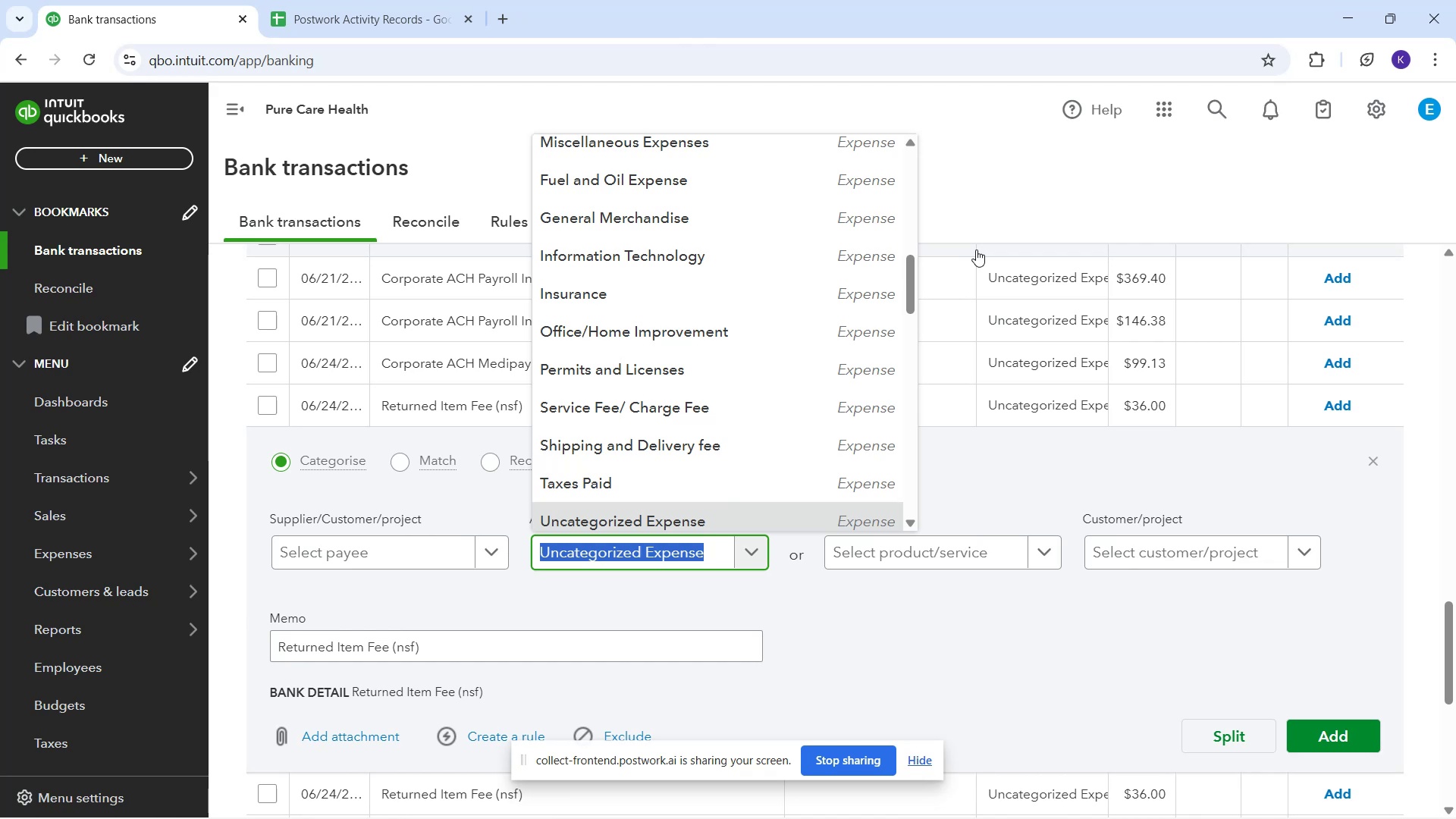 
scroll: coordinate [774, 506], scroll_direction: down, amount: 9.0
 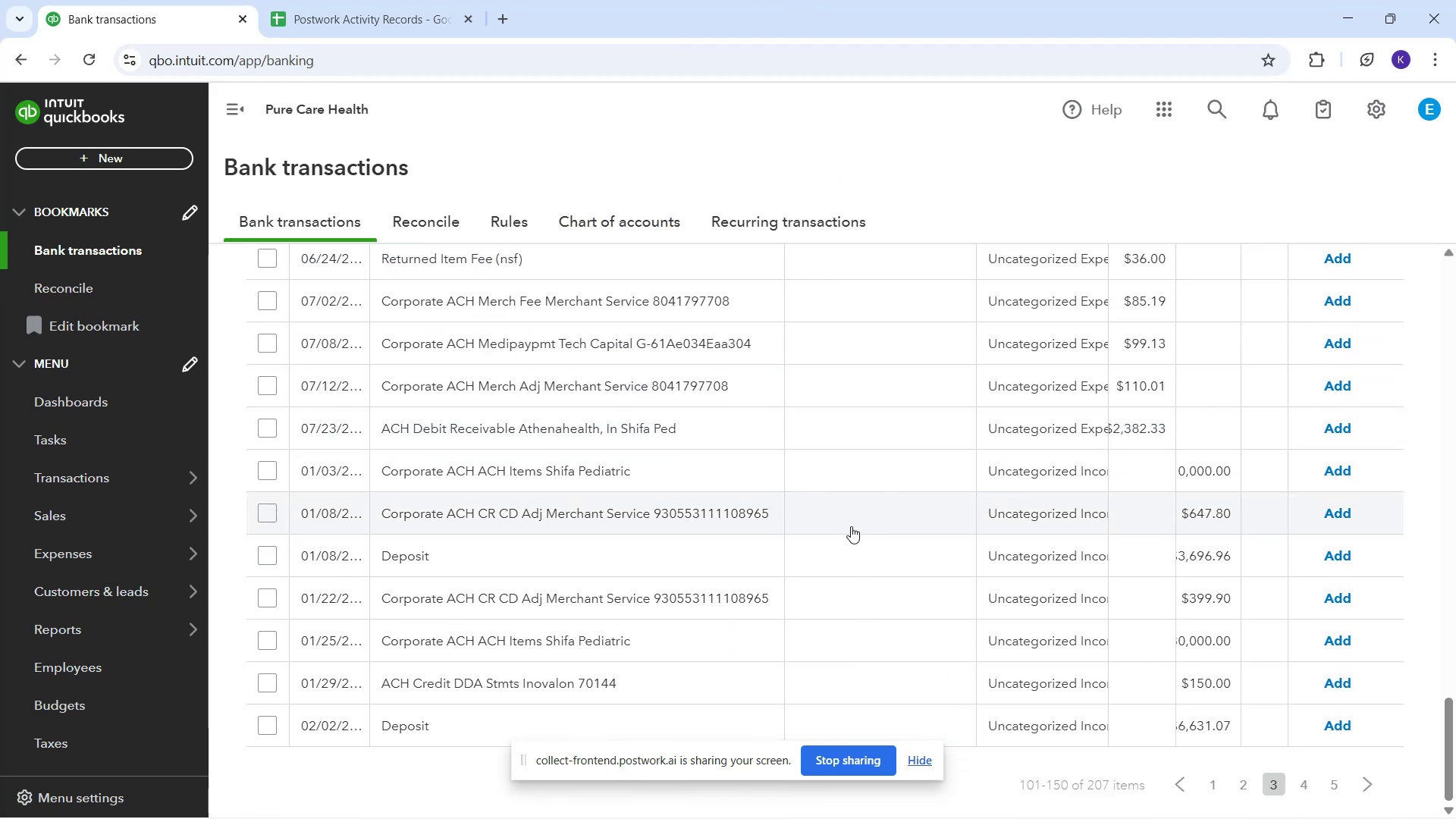 
scroll: coordinate [843, 506], scroll_direction: up, amount: 11.0
 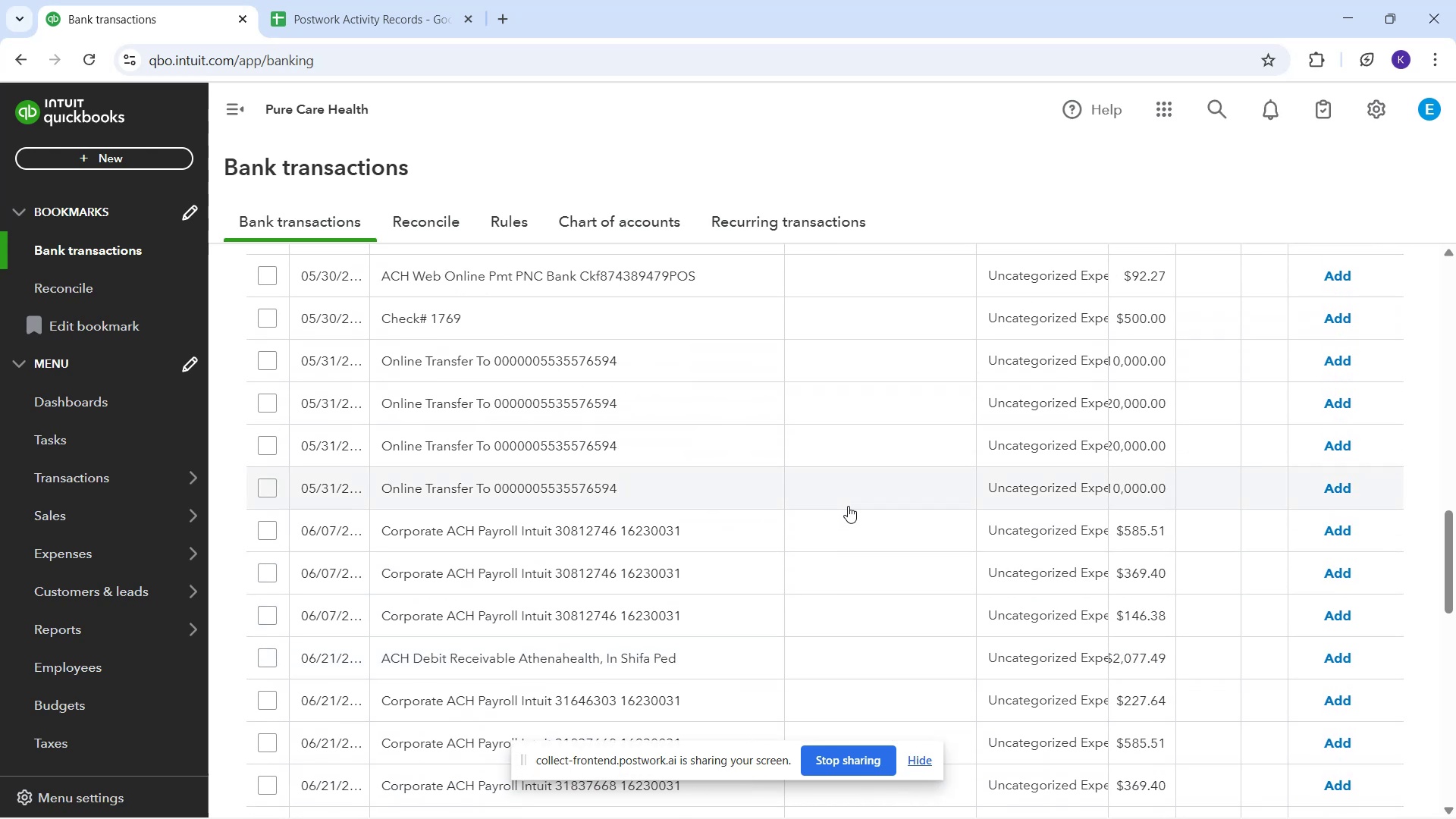 
scroll: coordinate [850, 500], scroll_direction: up, amount: 2.0
 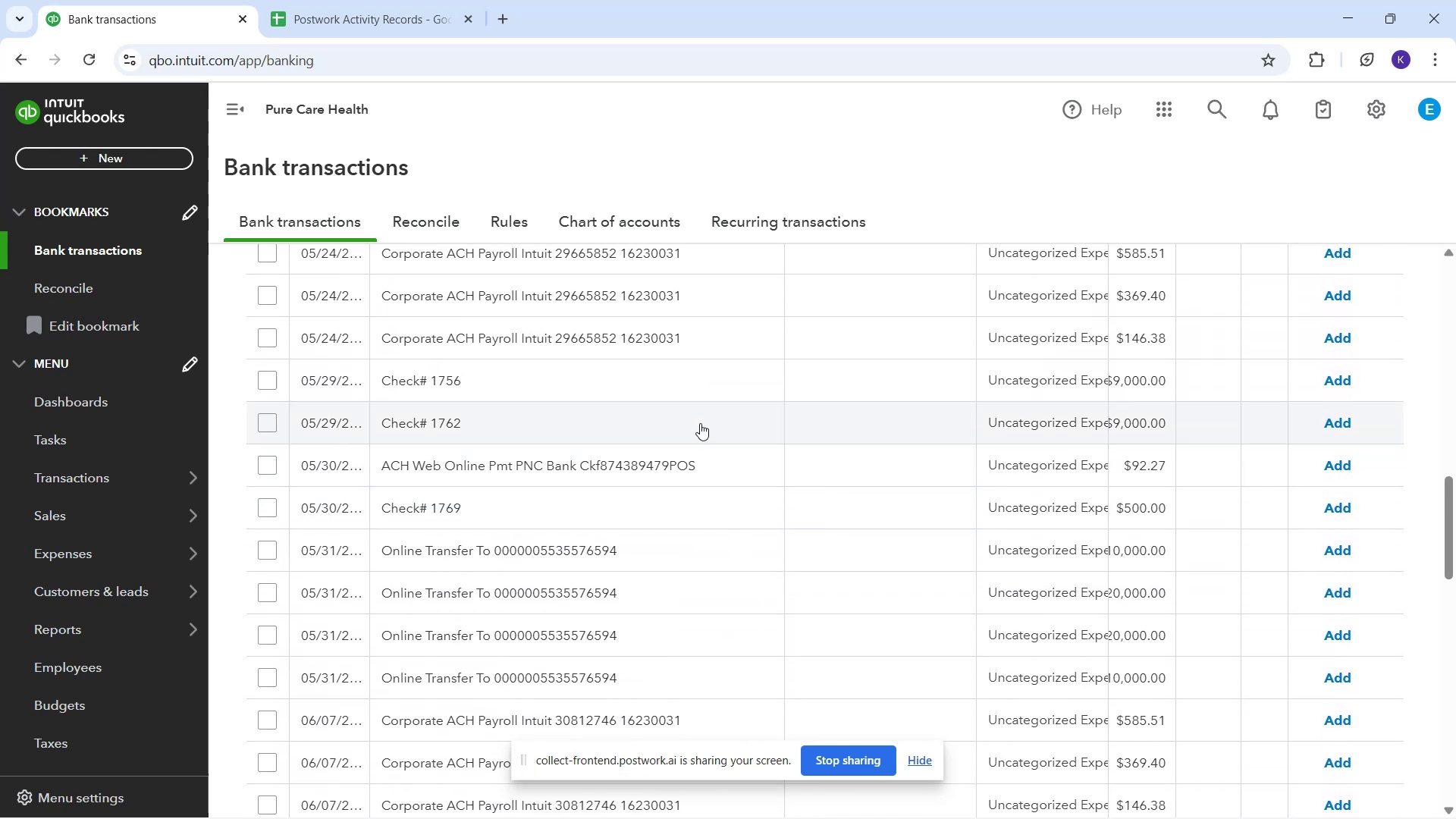 
wait(8.1)
 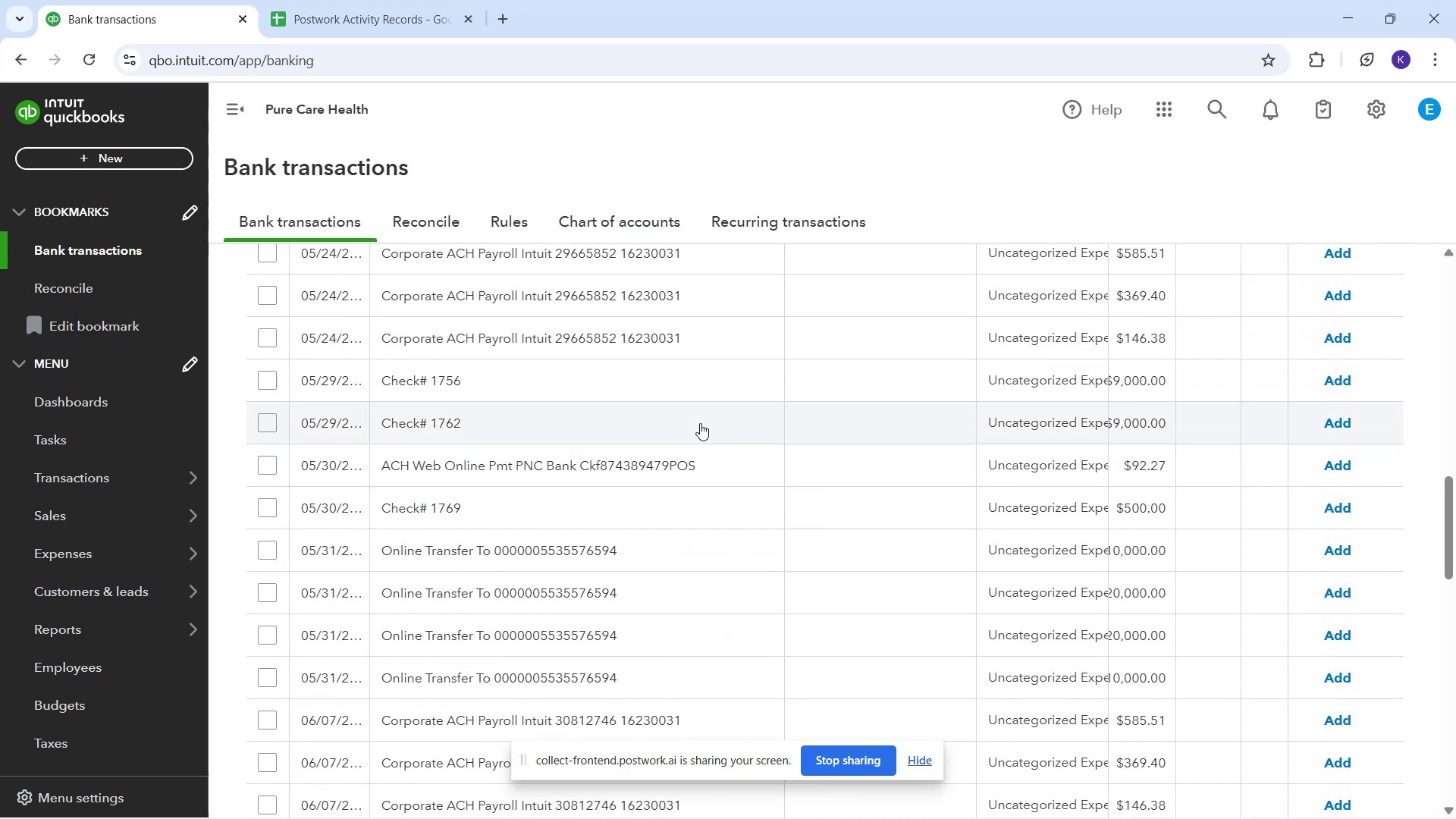 
scroll: coordinate [899, 492], scroll_direction: down, amount: 16.0
 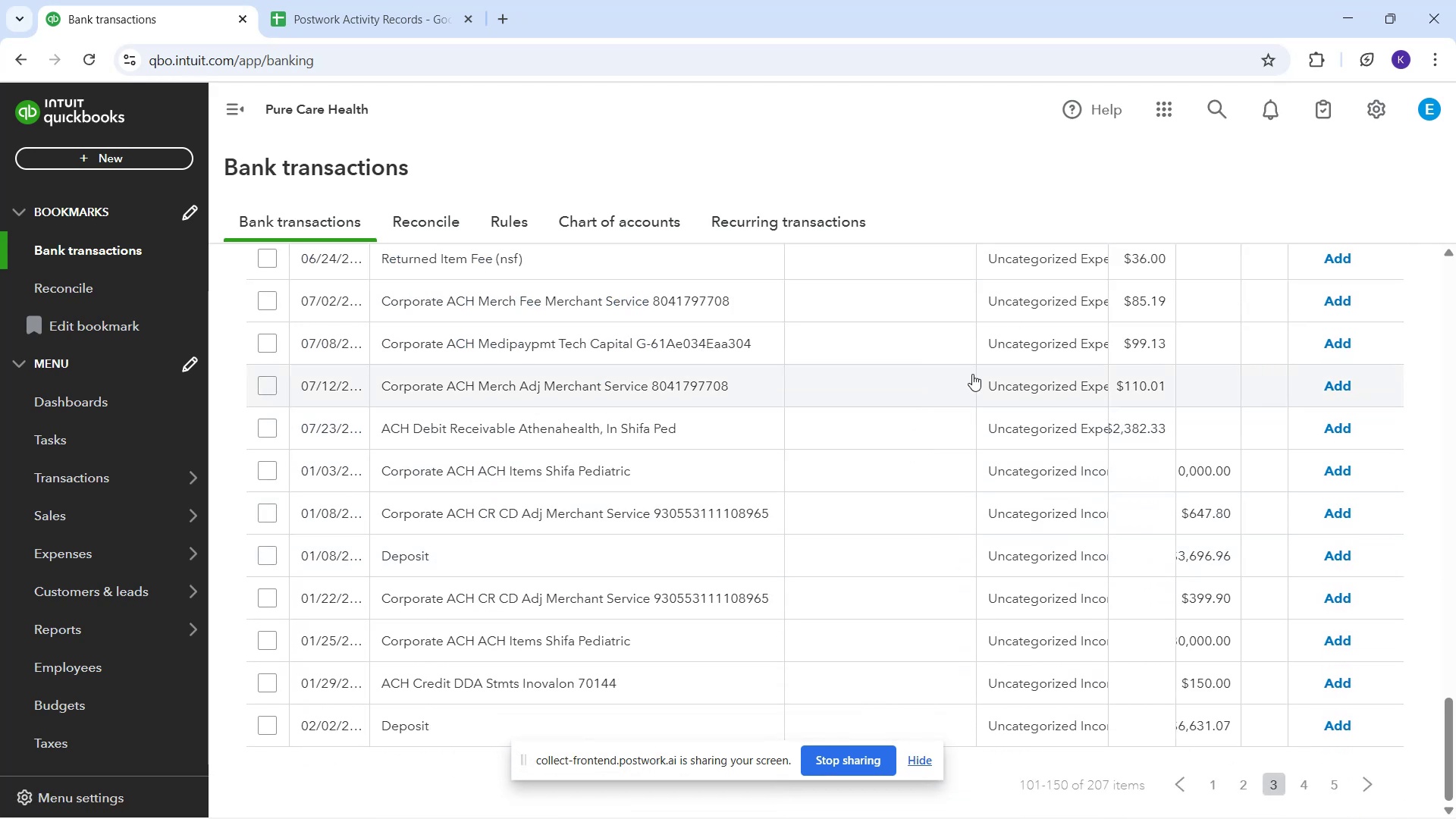 
scroll: coordinate [894, 590], scroll_direction: down, amount: 4.0
 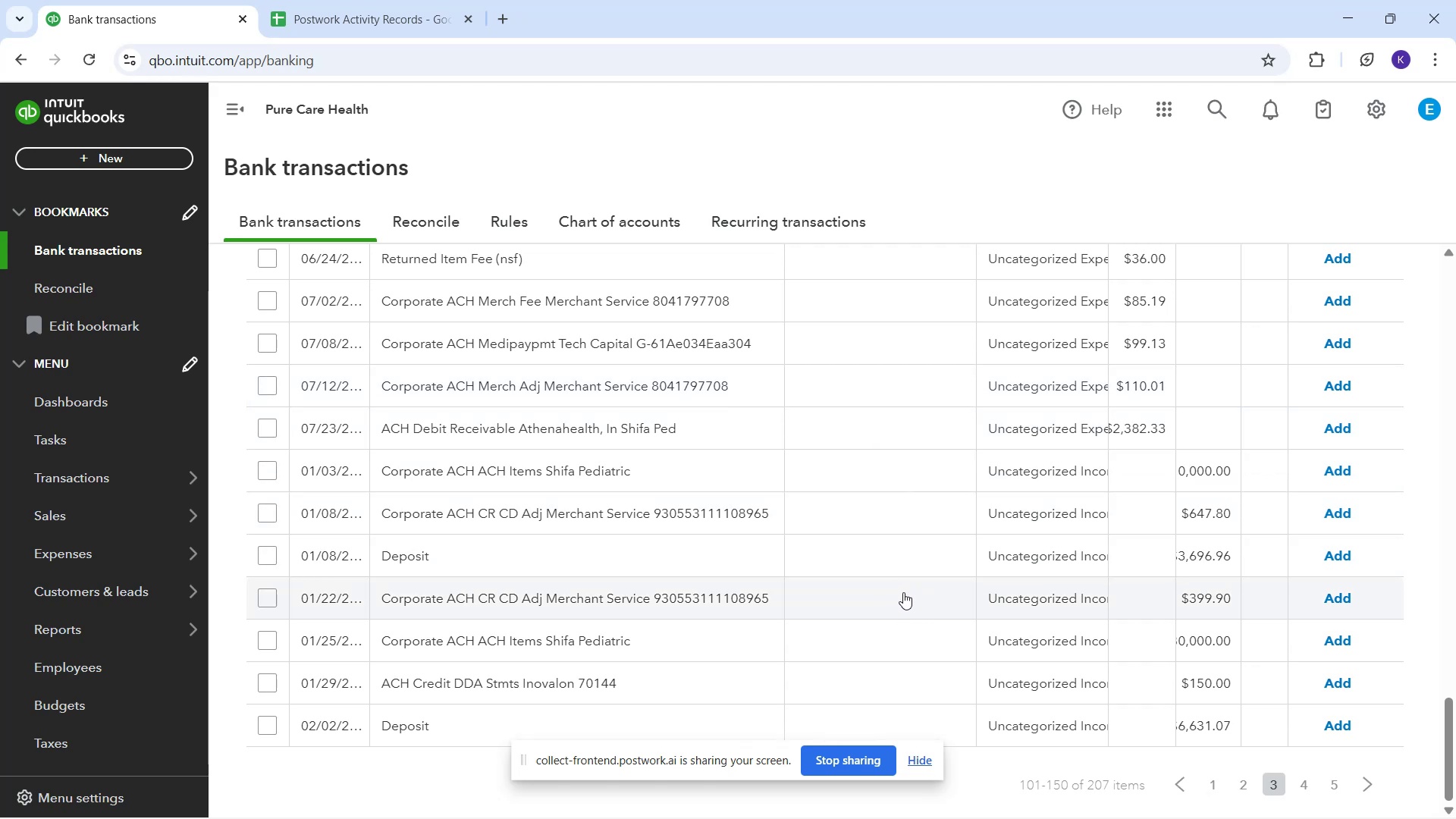 
scroll: coordinate [883, 576], scroll_direction: up, amount: 3.0
 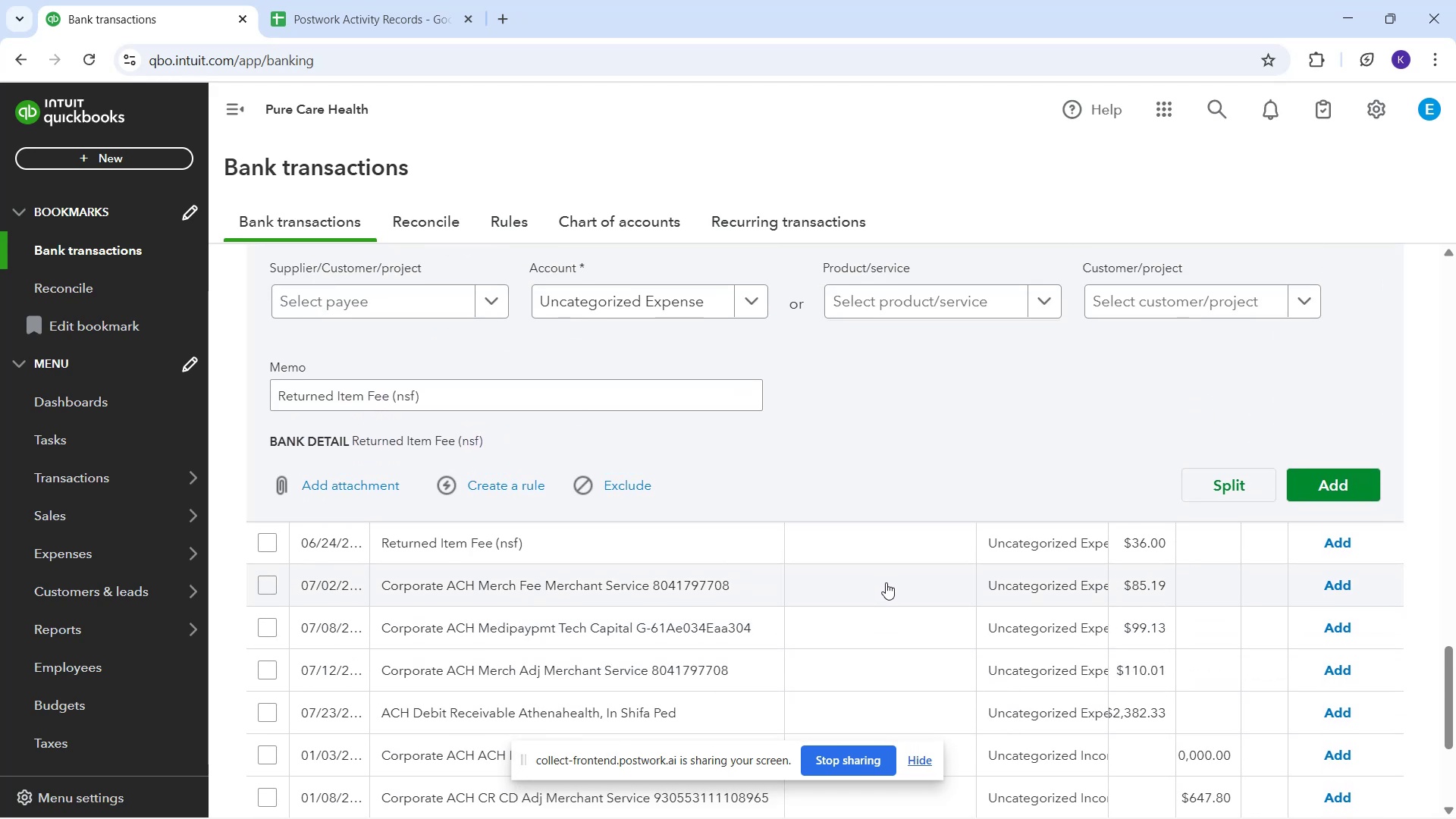 
scroll: coordinate [861, 553], scroll_direction: down, amount: 5.0
 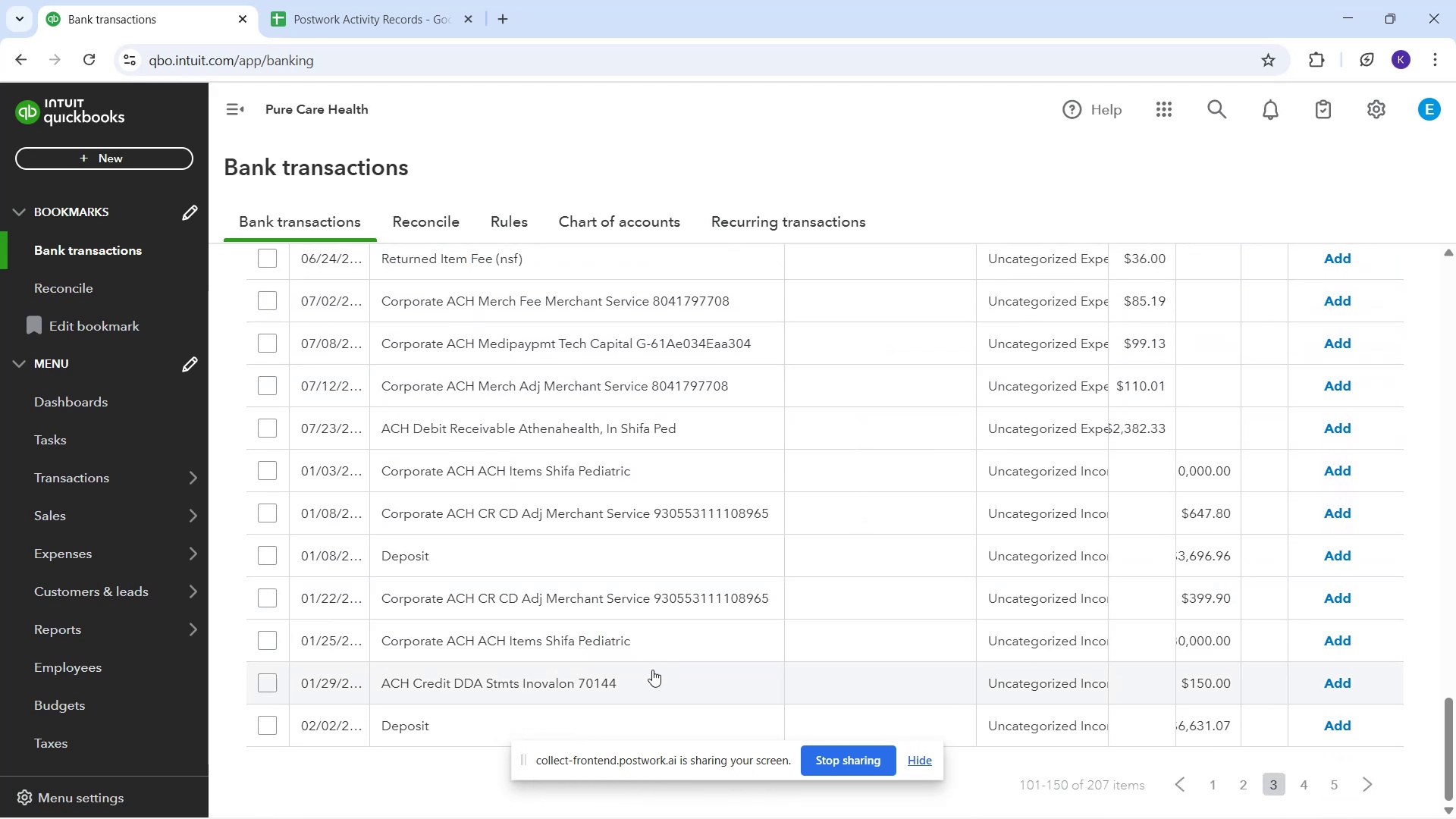 
scroll: coordinate [1292, 754], scroll_direction: up, amount: 12.0
 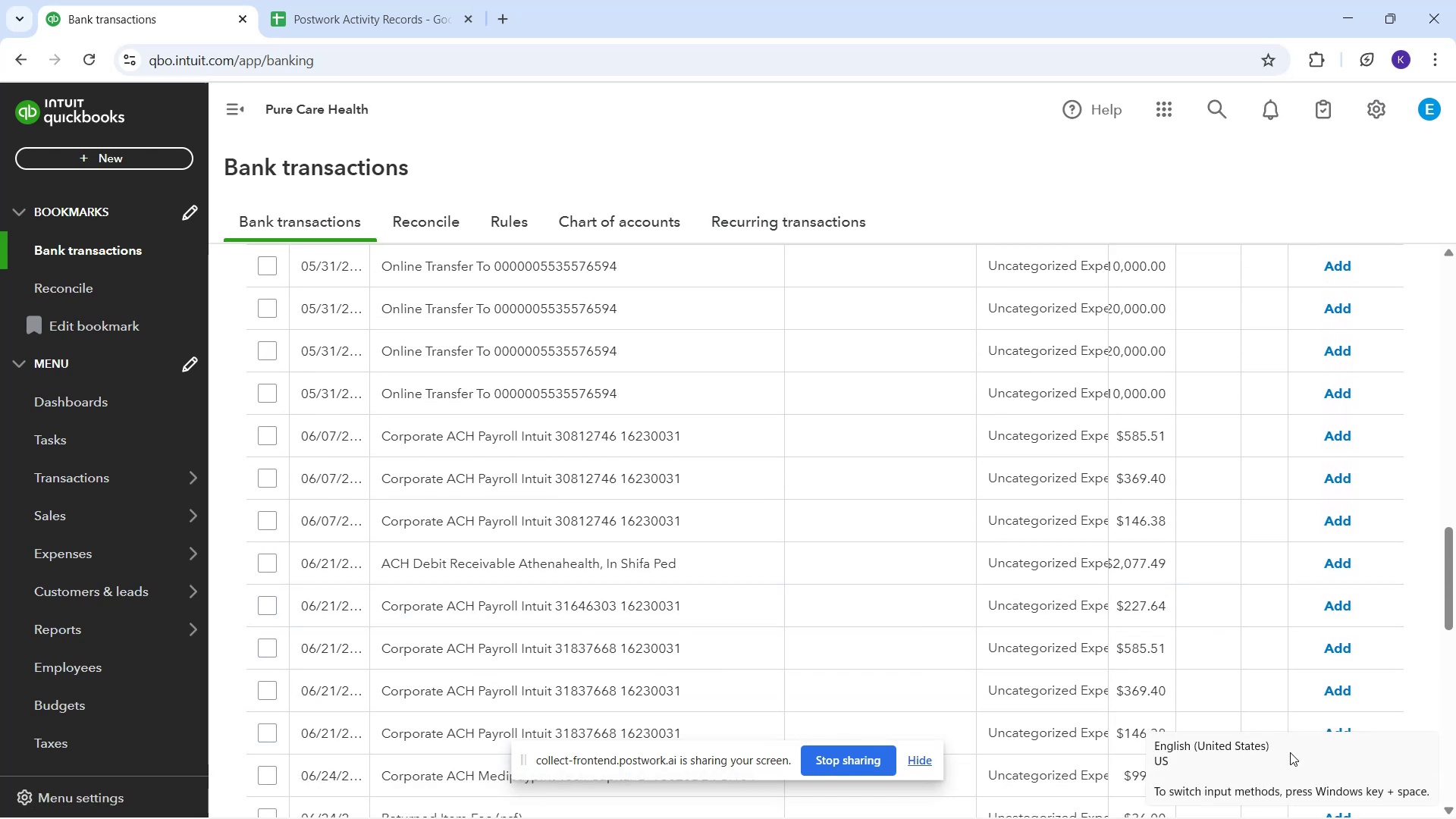 
scroll: coordinate [1161, 620], scroll_direction: down, amount: 4.0
 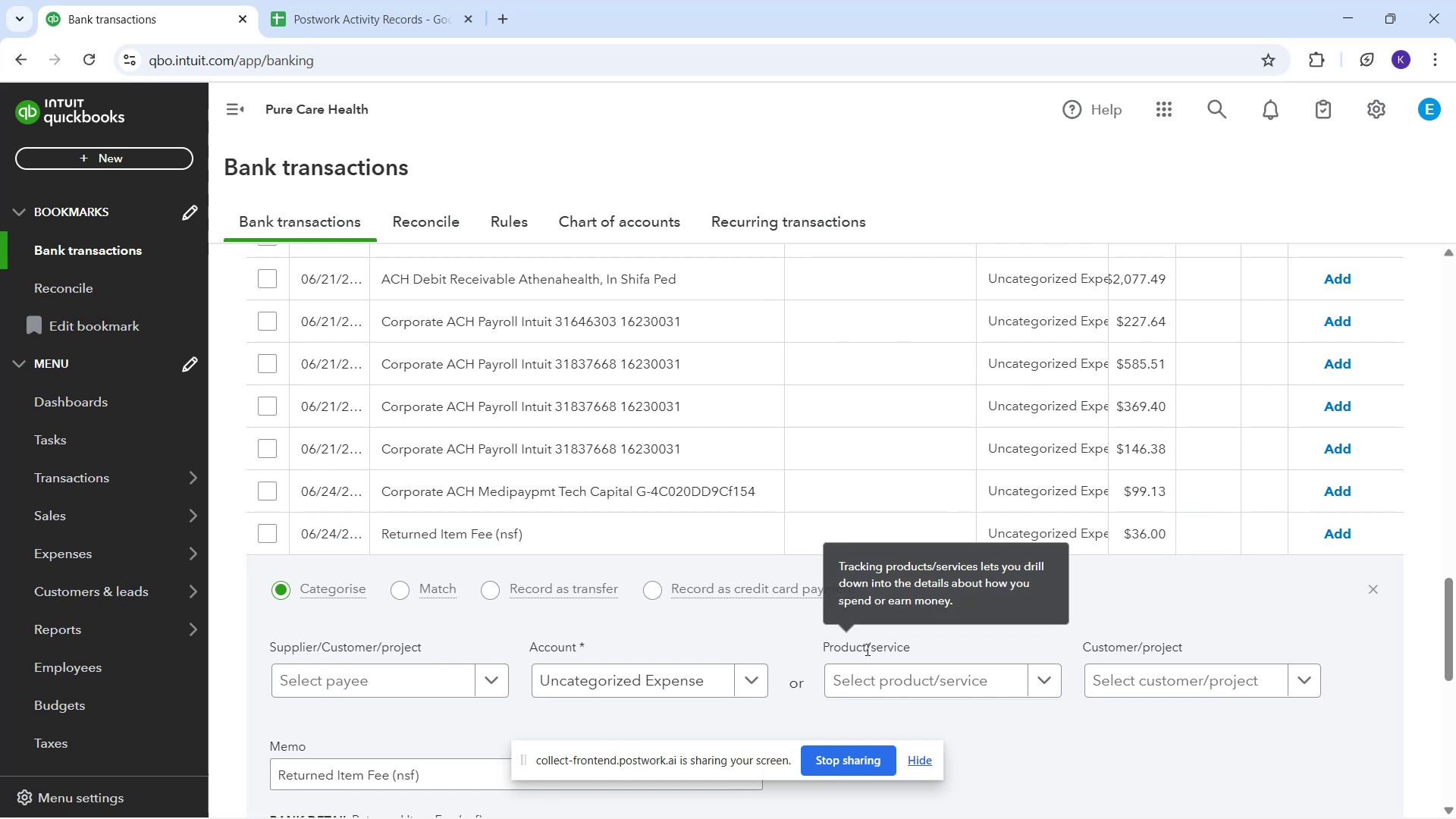 
wait(5.83)
 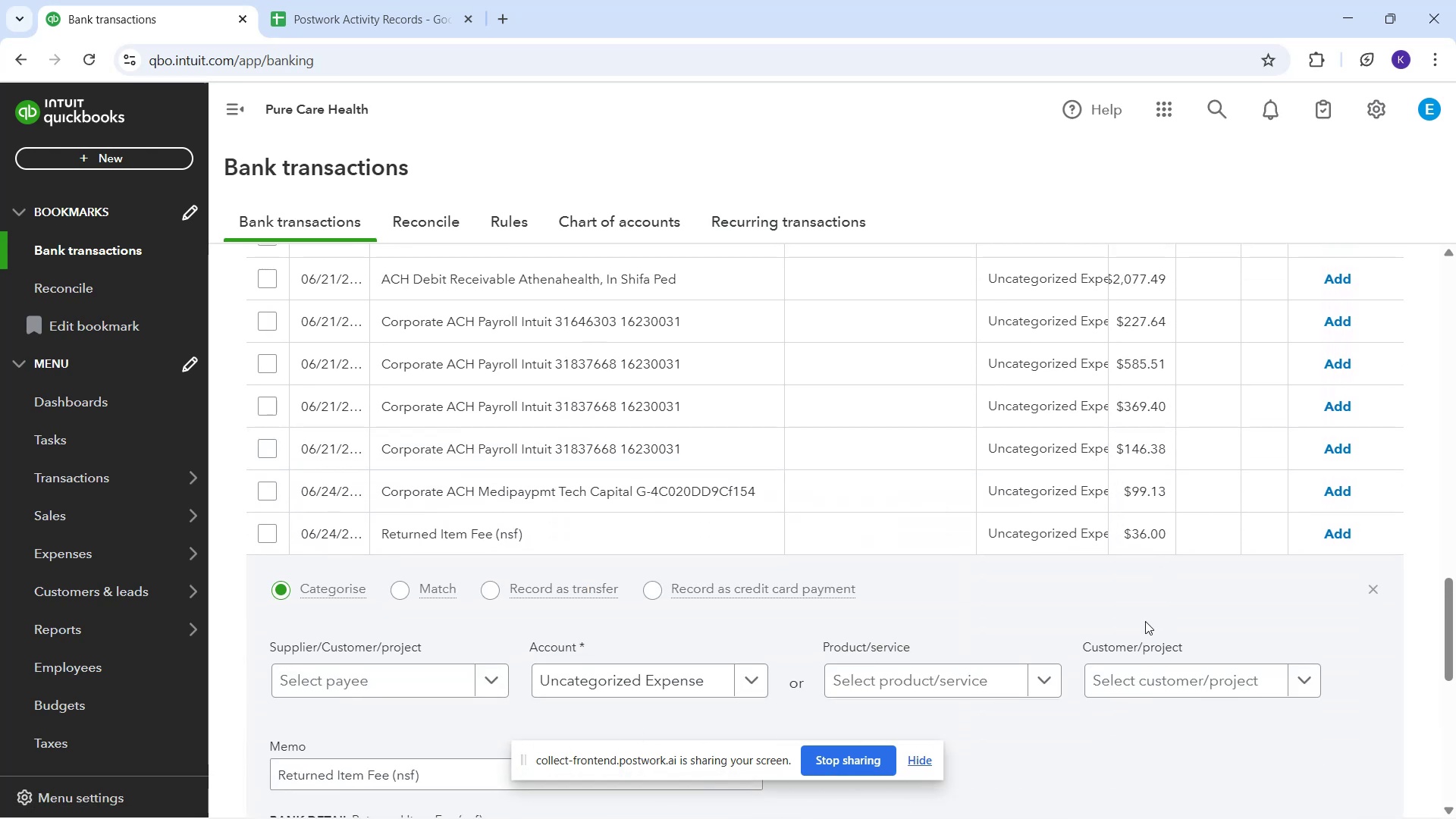 
scroll: coordinate [1201, 676], scroll_direction: down, amount: 7.0
 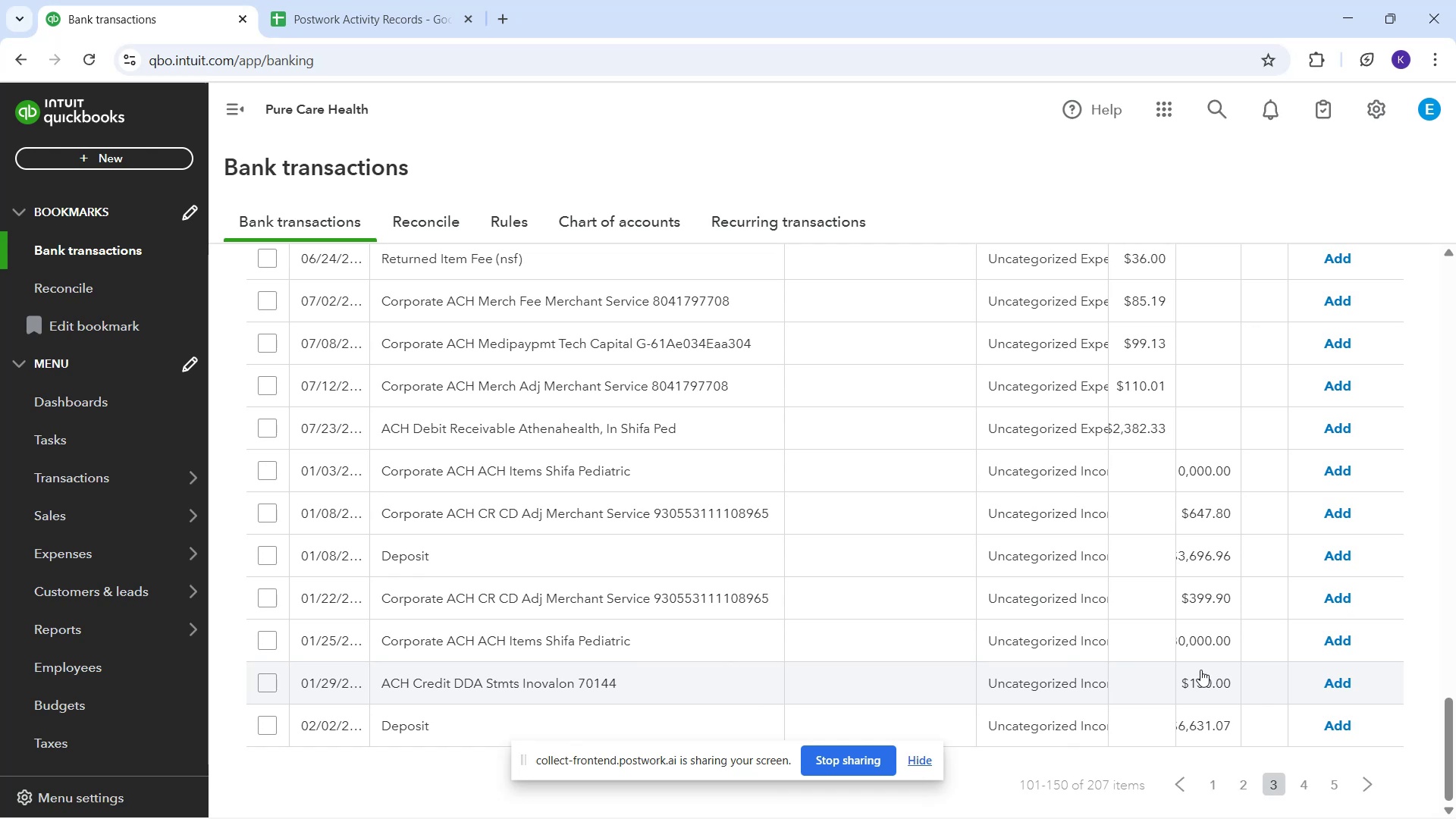 
scroll: coordinate [783, 604], scroll_direction: down, amount: 3.0
 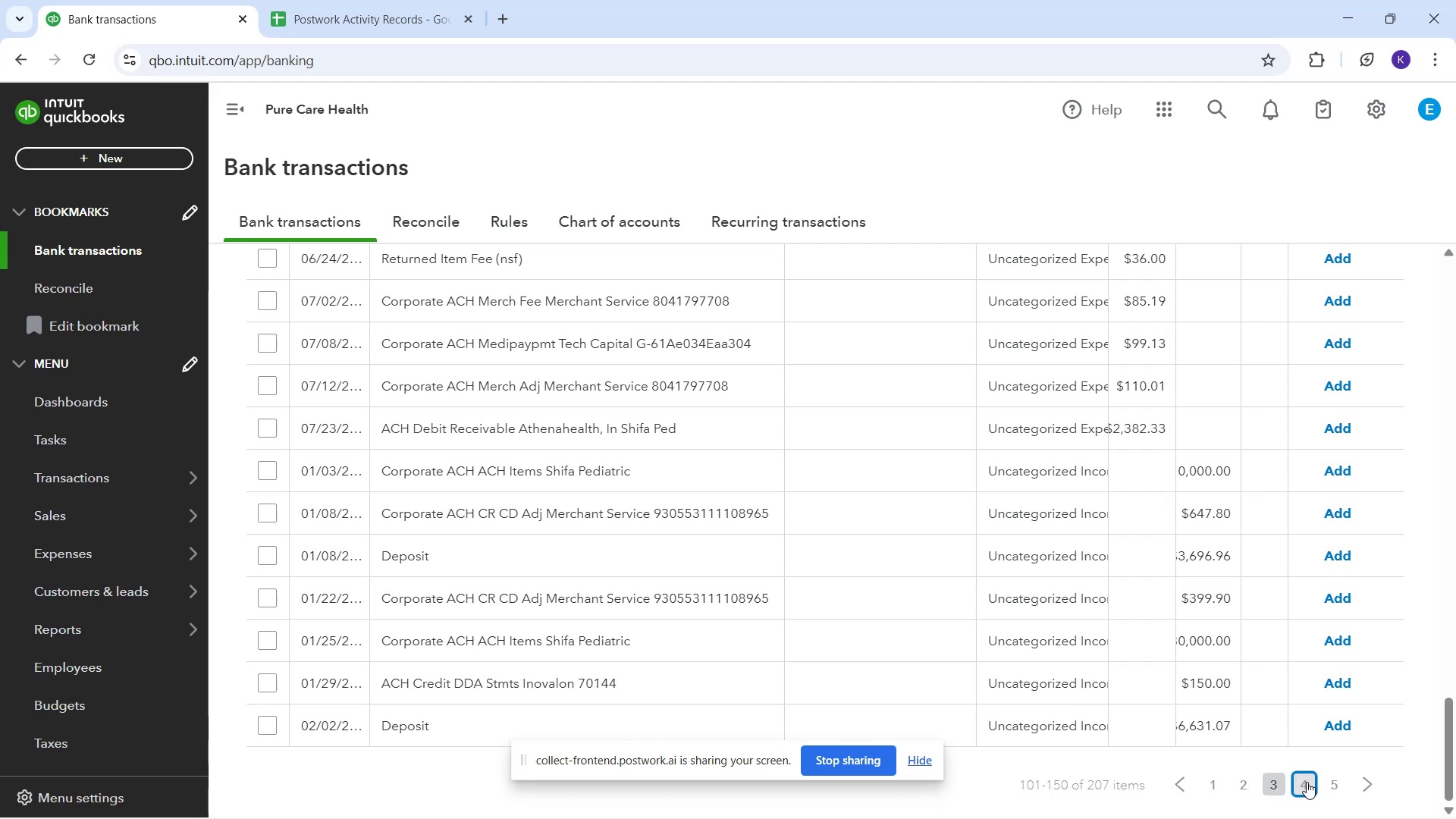 
wait(10.4)
 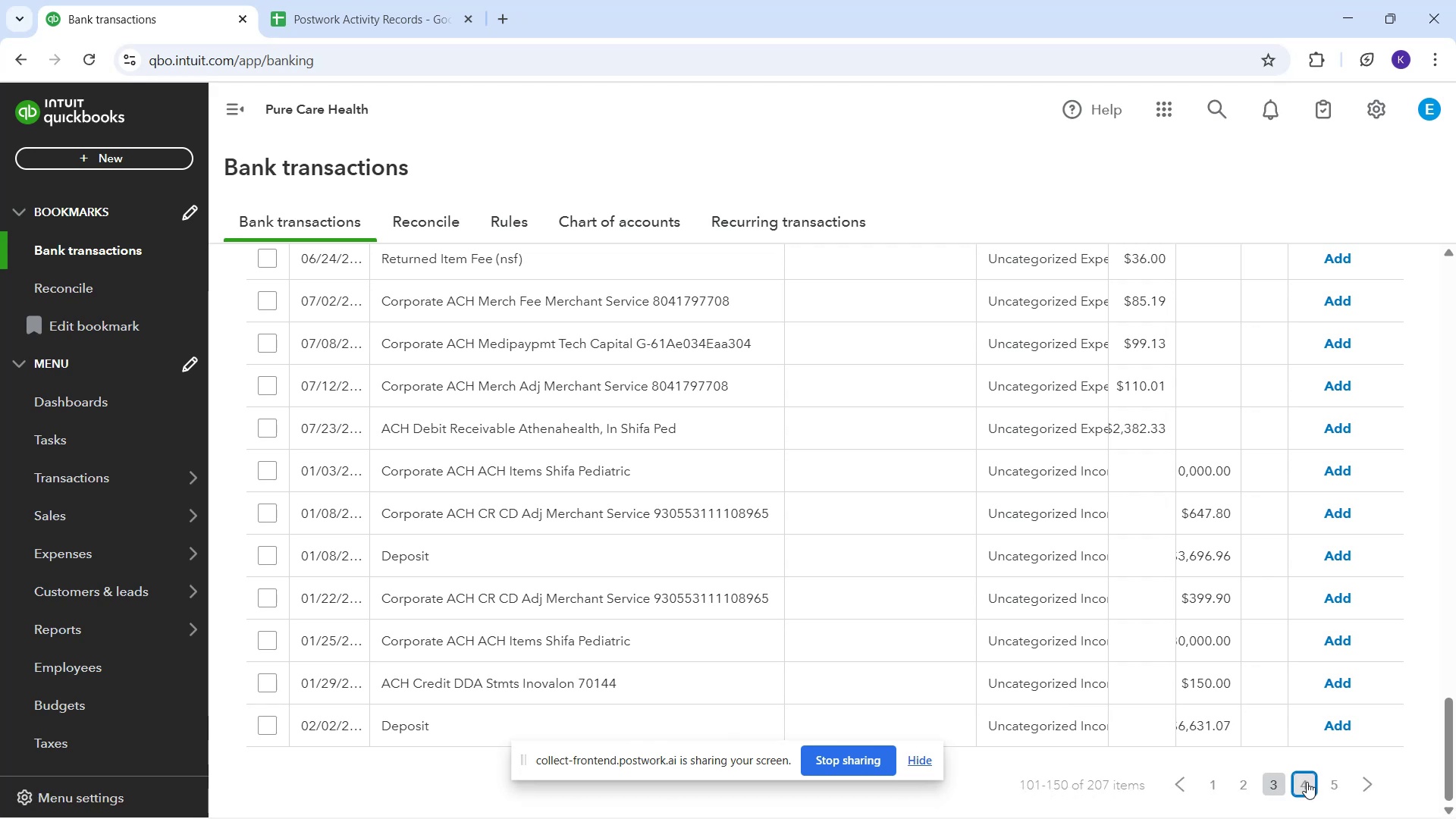 
scroll: coordinate [849, 533], scroll_direction: down, amount: 4.0
 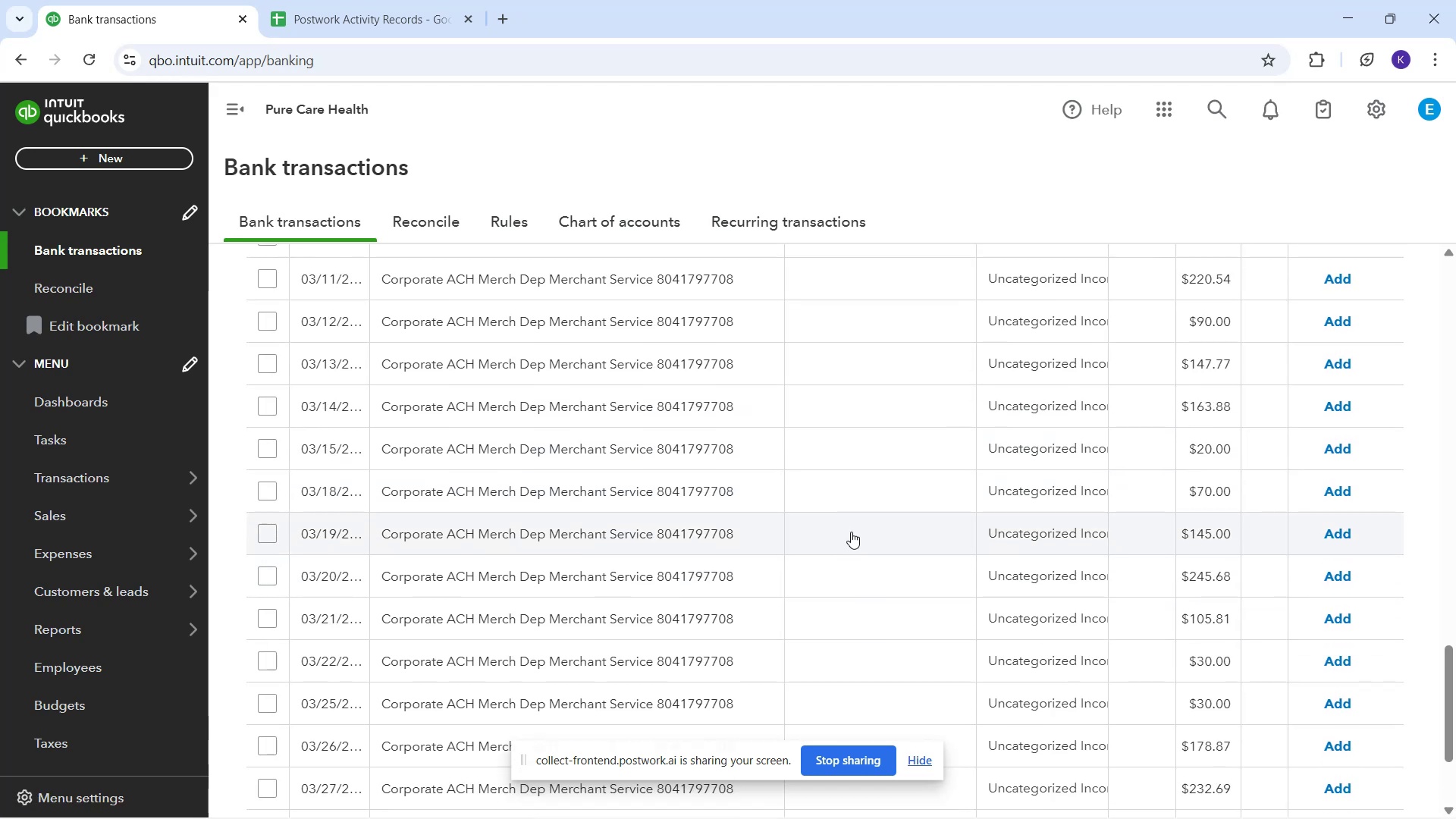 
scroll: coordinate [864, 516], scroll_direction: up, amount: 13.0
 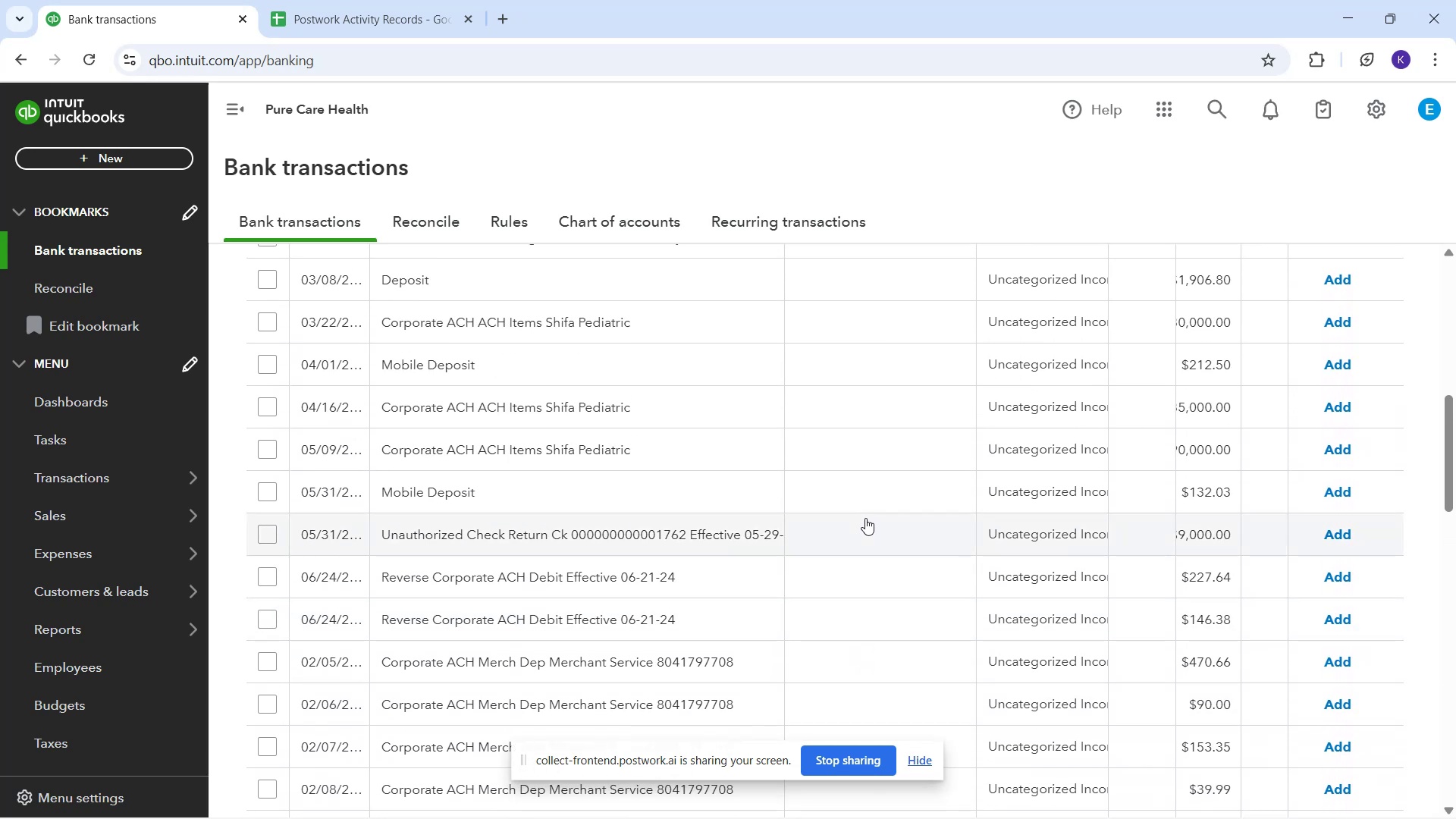 
scroll: coordinate [858, 522], scroll_direction: up, amount: 3.0
 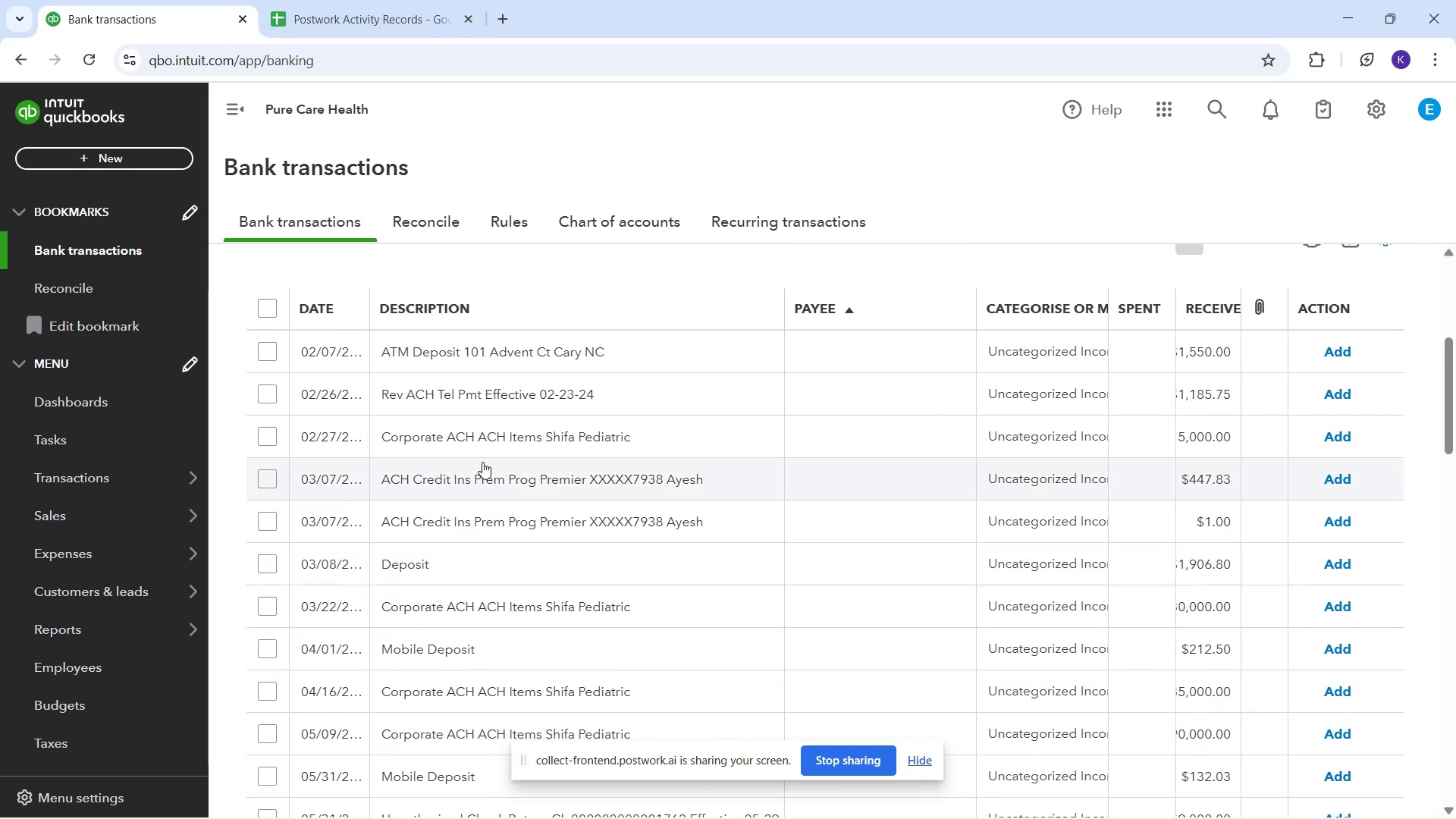 
wait(5.56)
 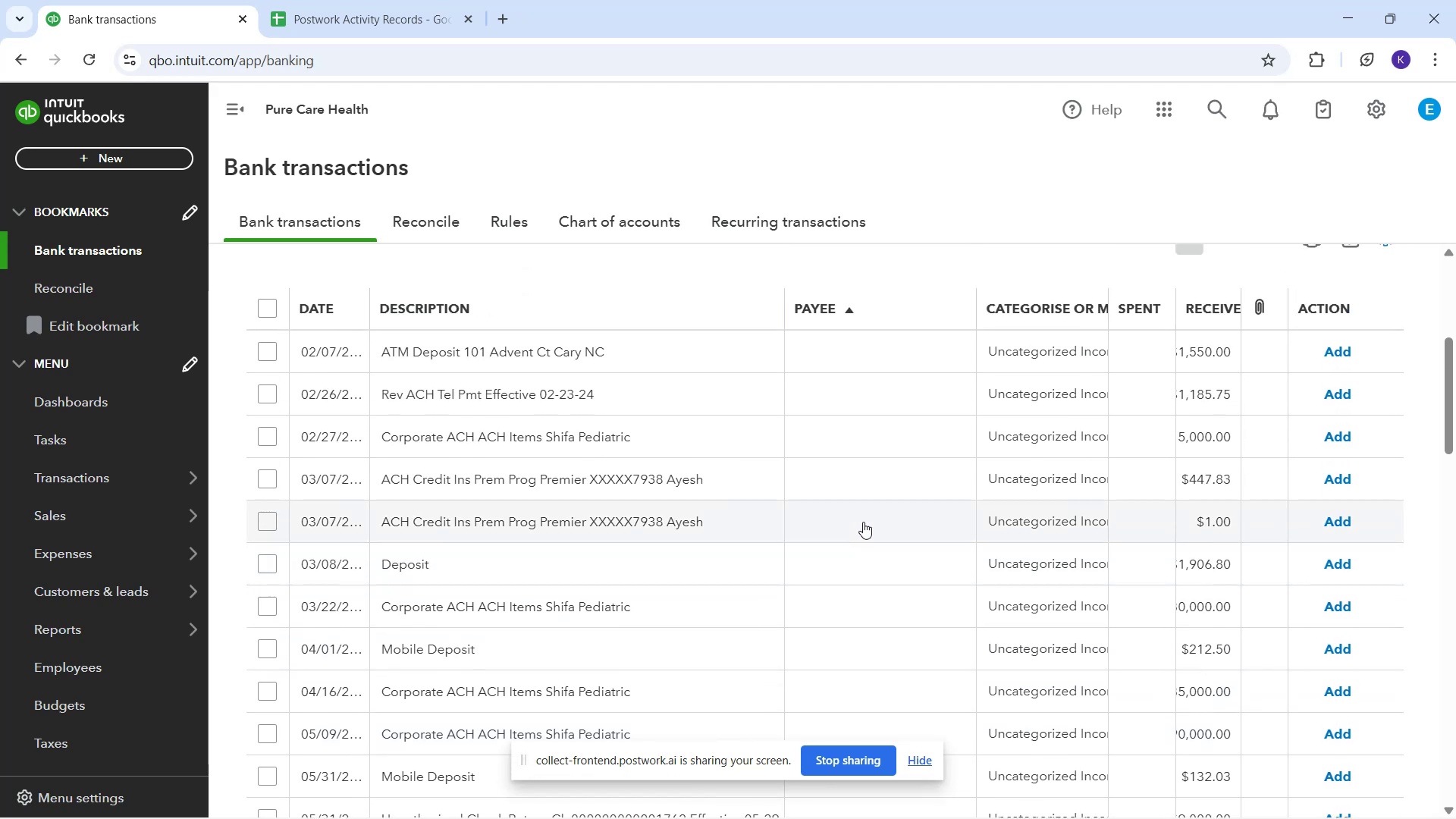 
left_click([607, 399])
 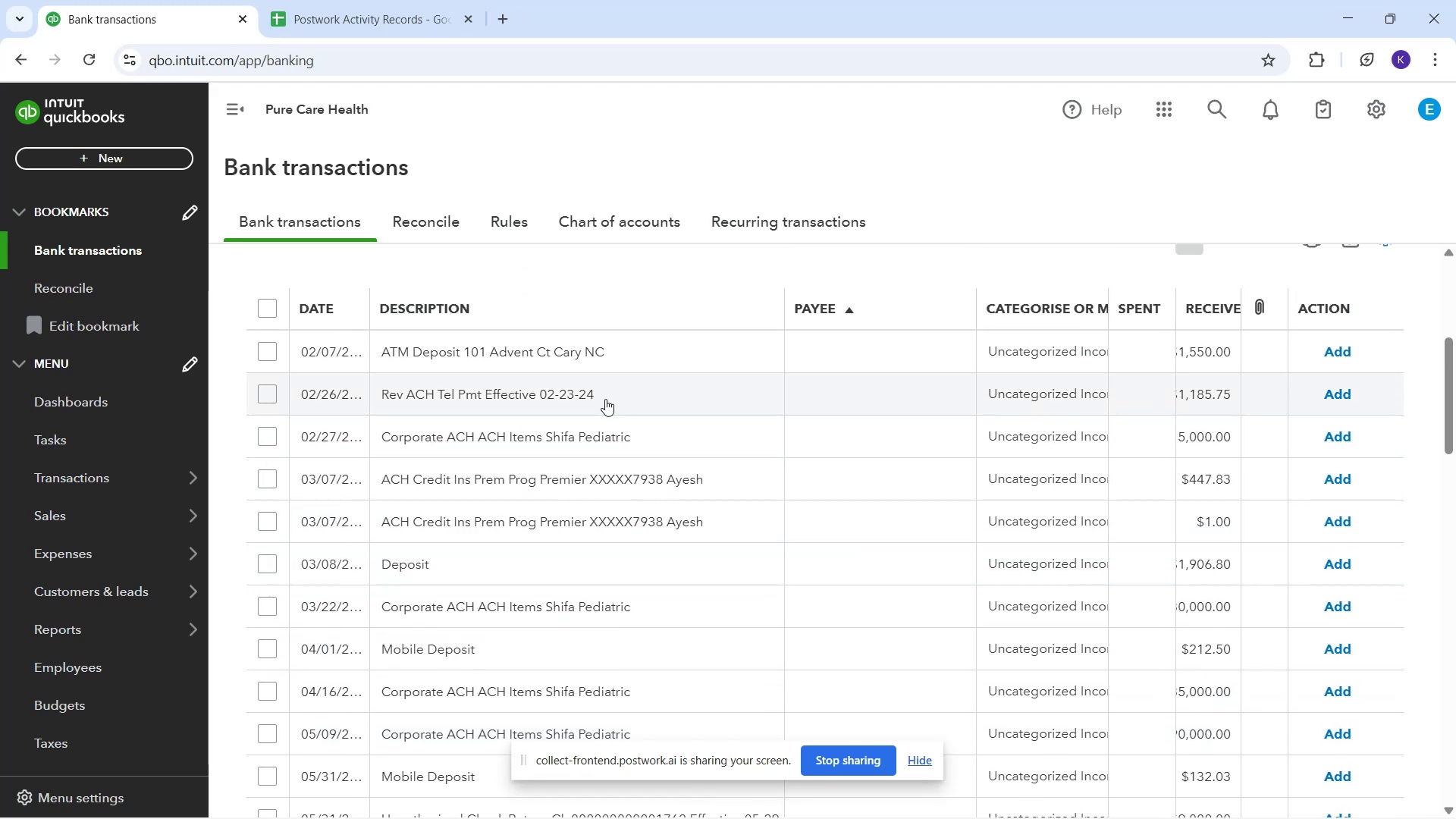 
mouse_move([607, 414])
 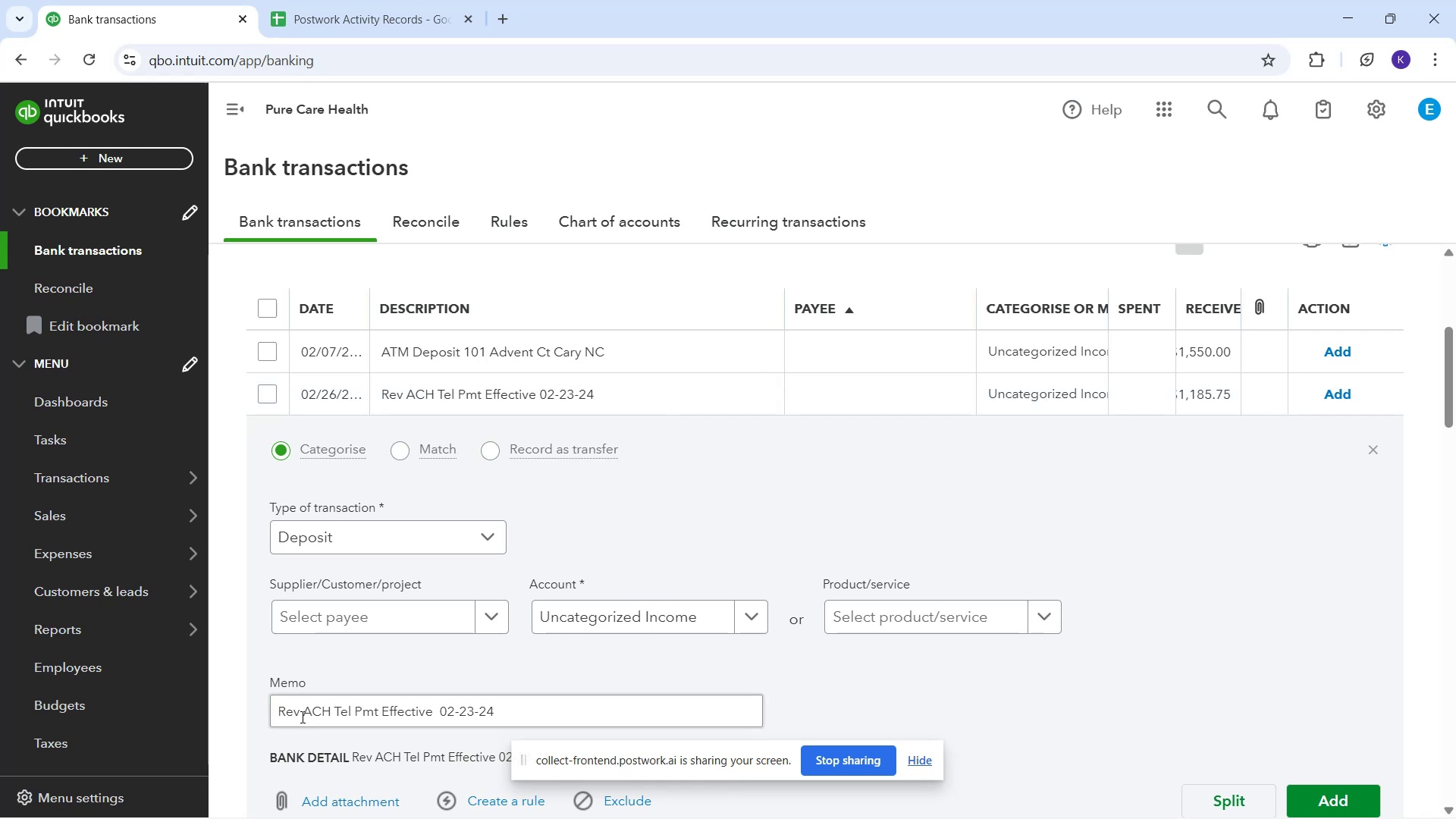 
left_click_drag(start_coordinate=[278, 711], to_coordinate=[515, 704])
 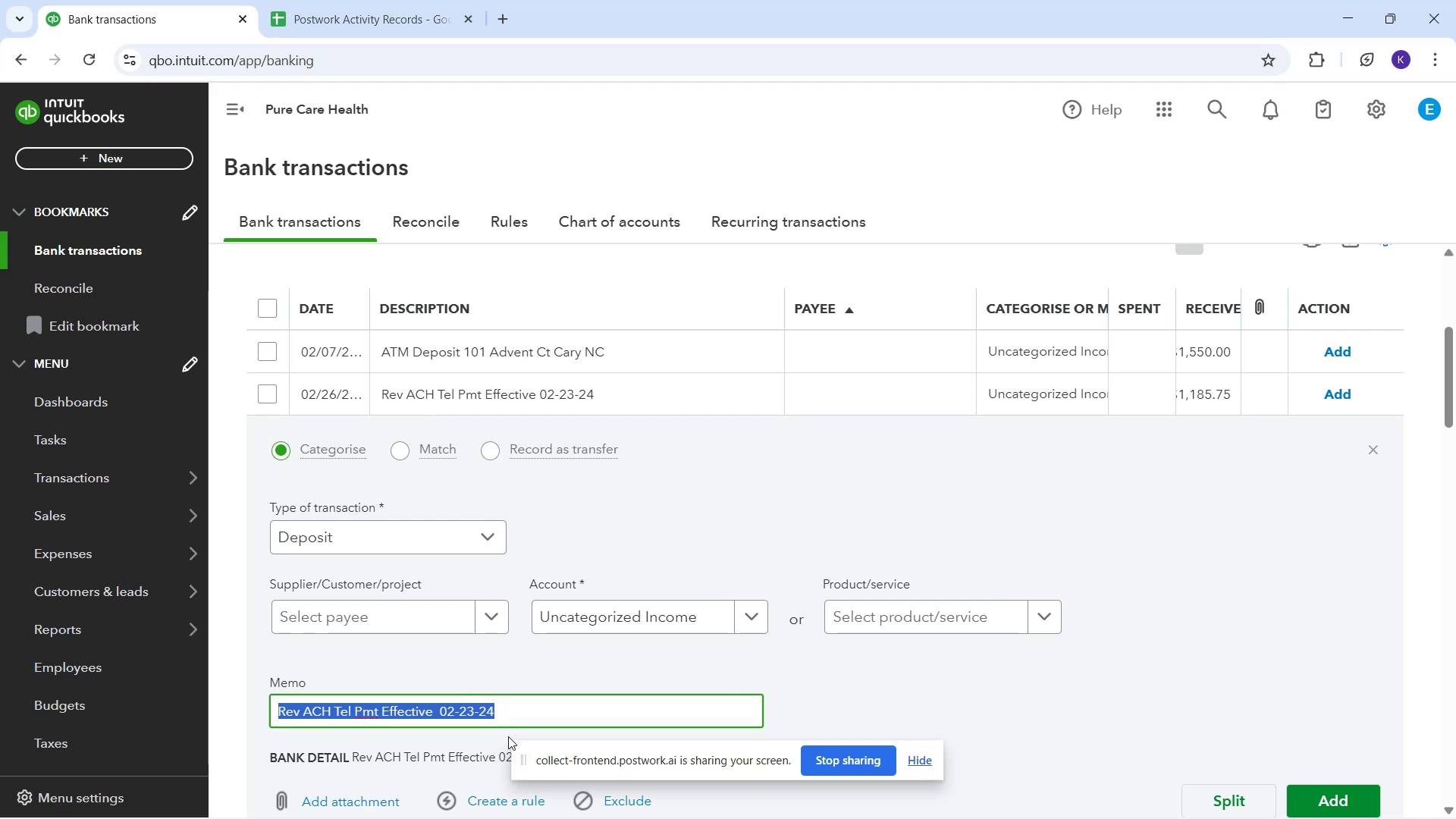 
key(Control+C)
 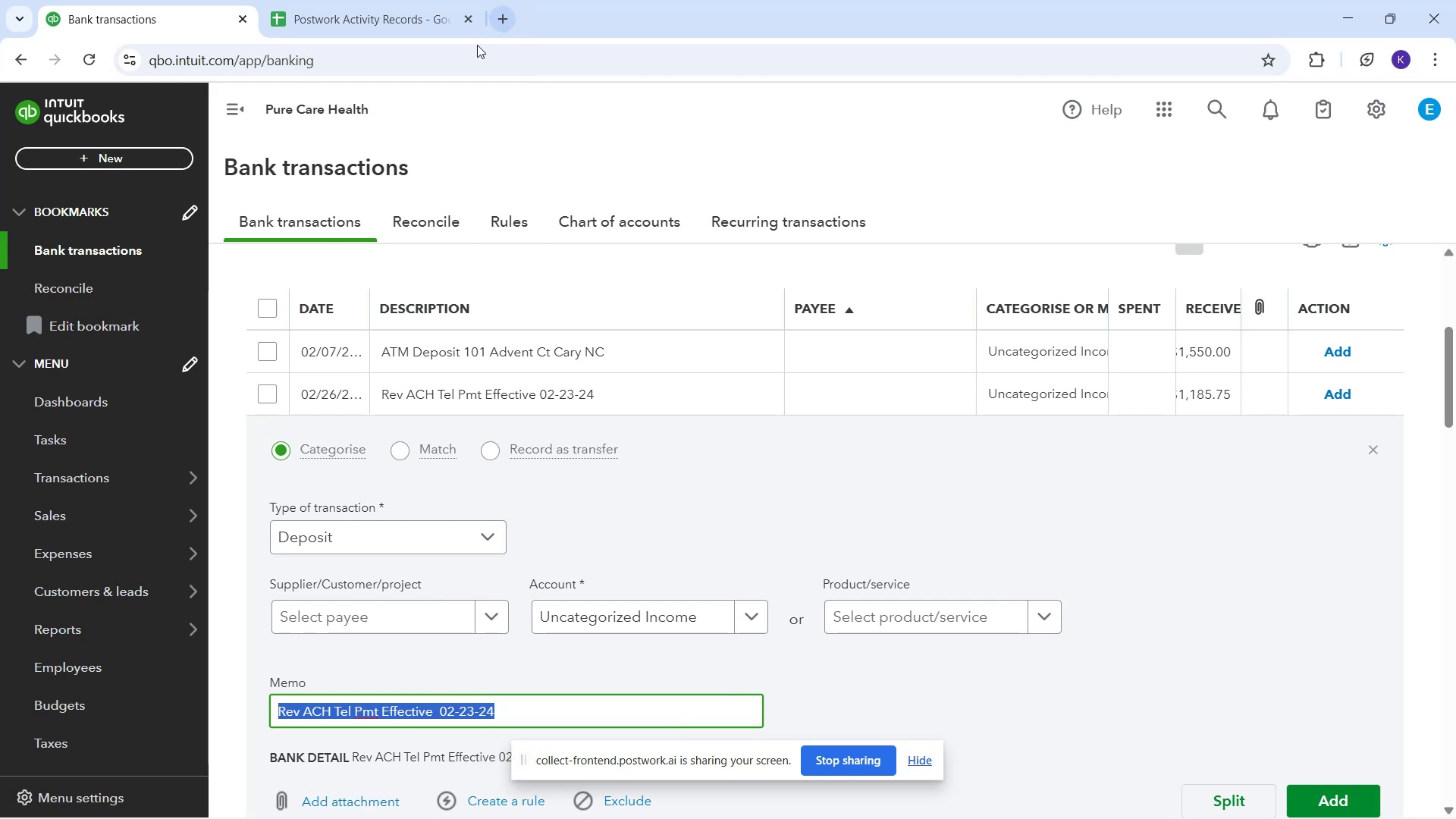 
mouse_move([524, 38])
 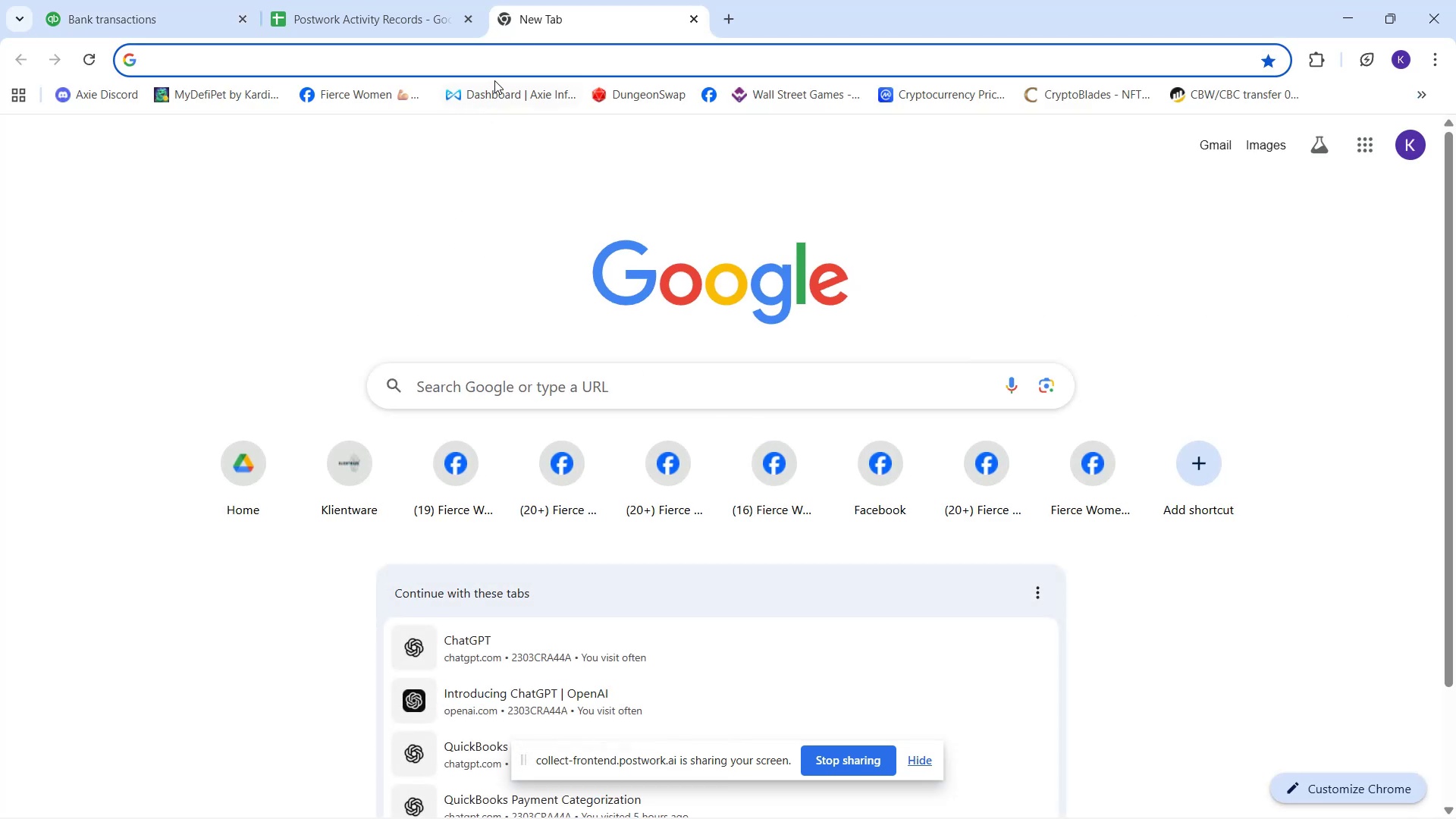 
key(Control+V)
 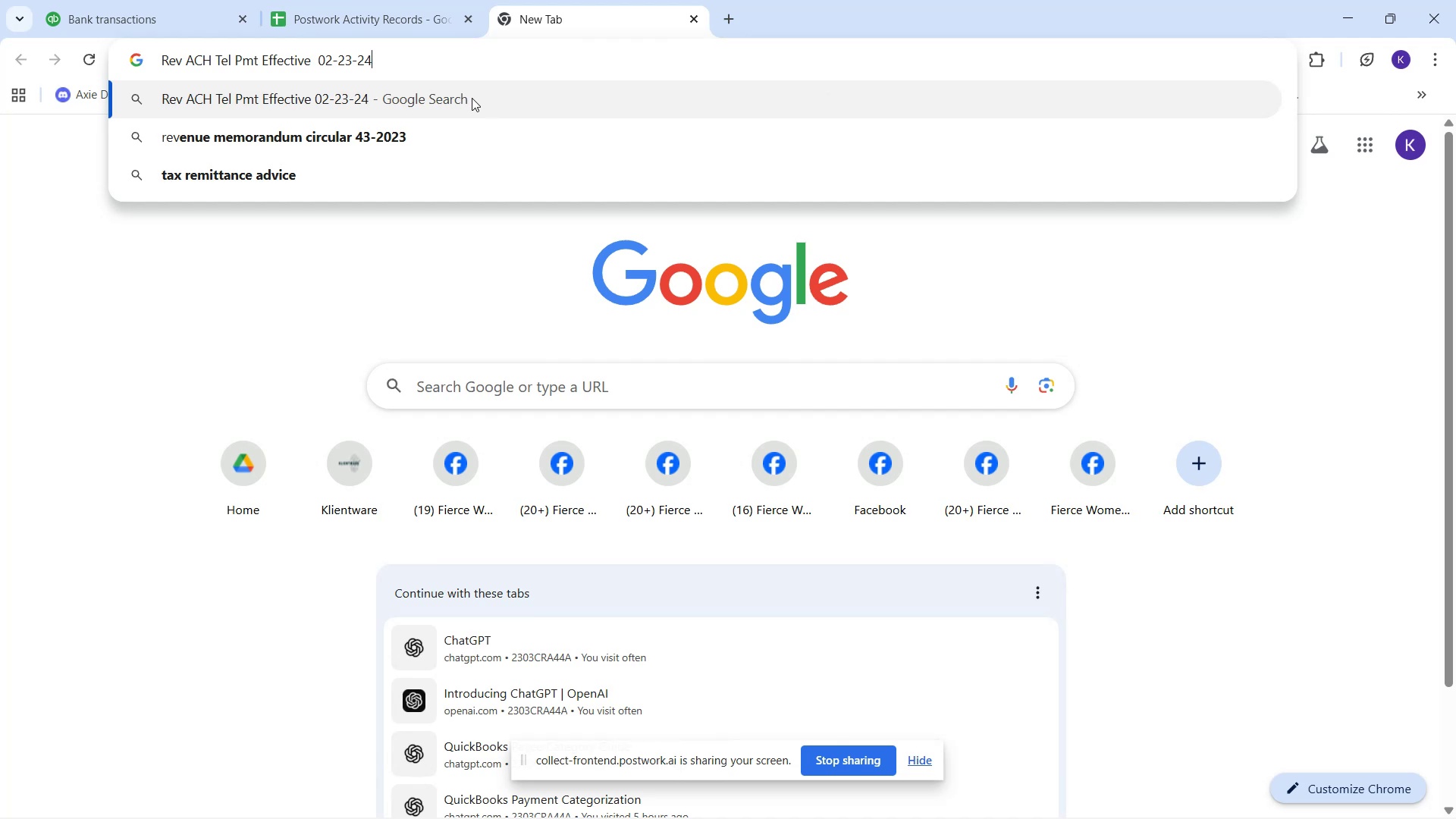 
key(Enter)
 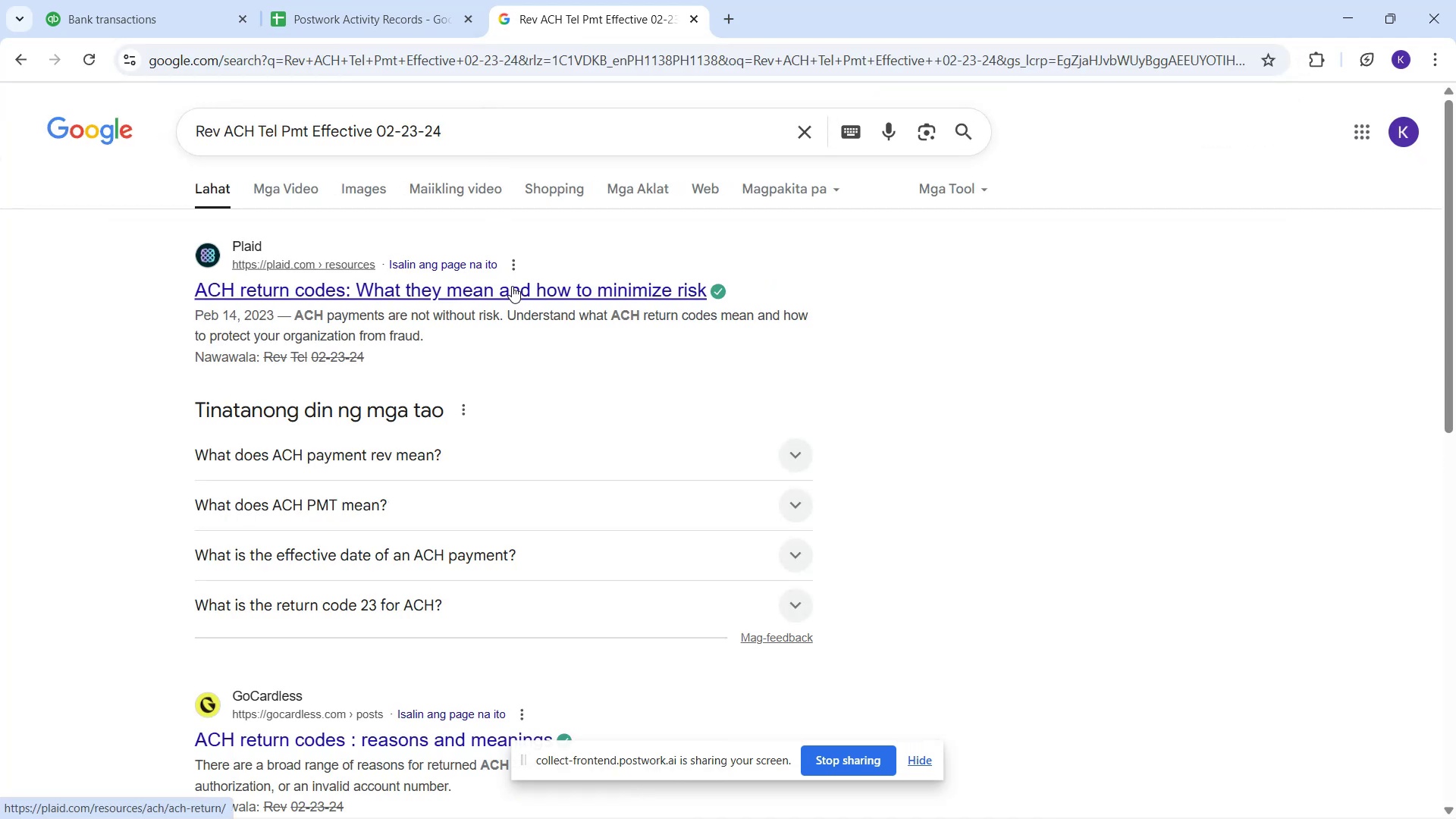 
mouse_move([516, 309])
 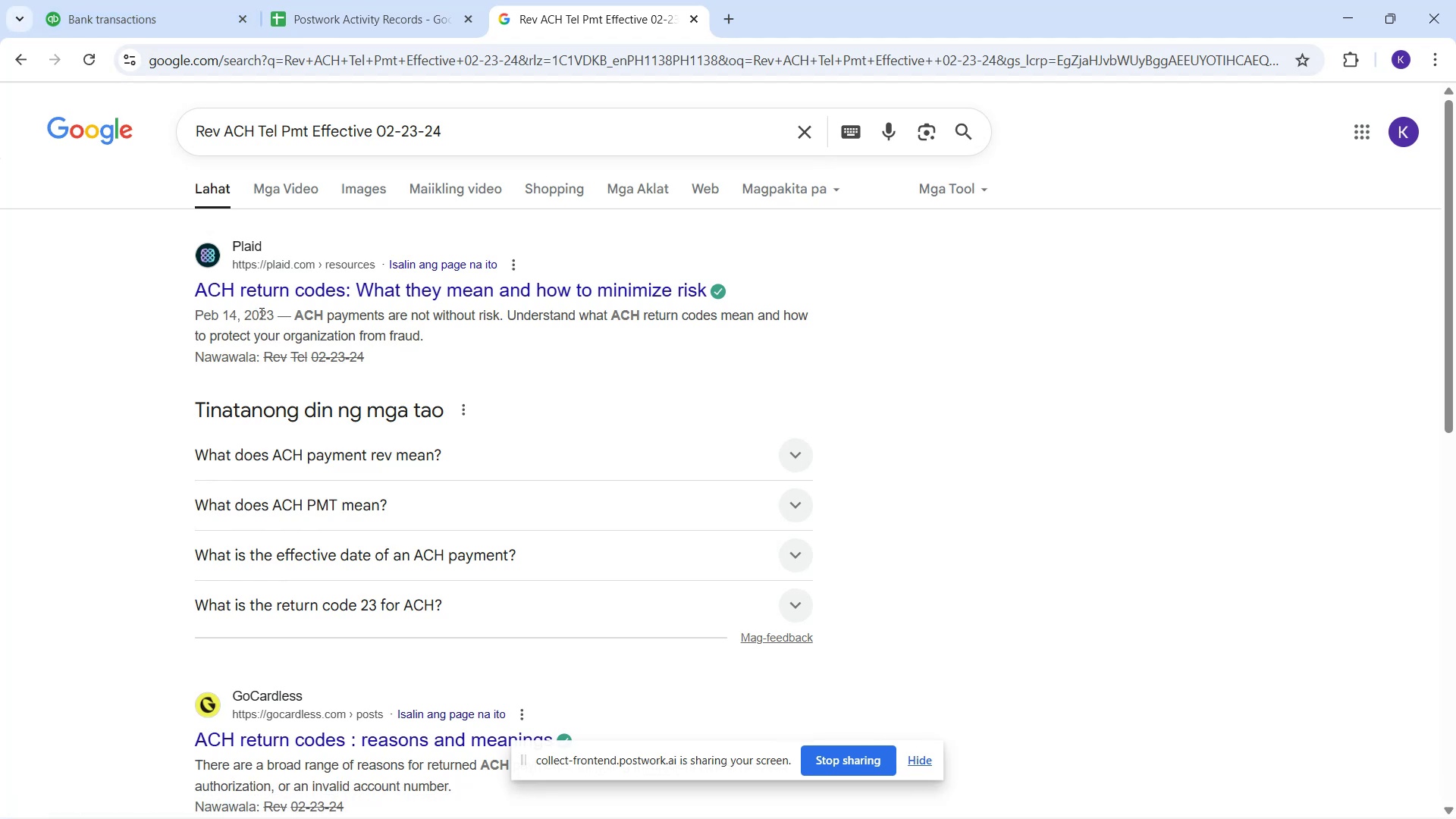 
wait(37.62)
 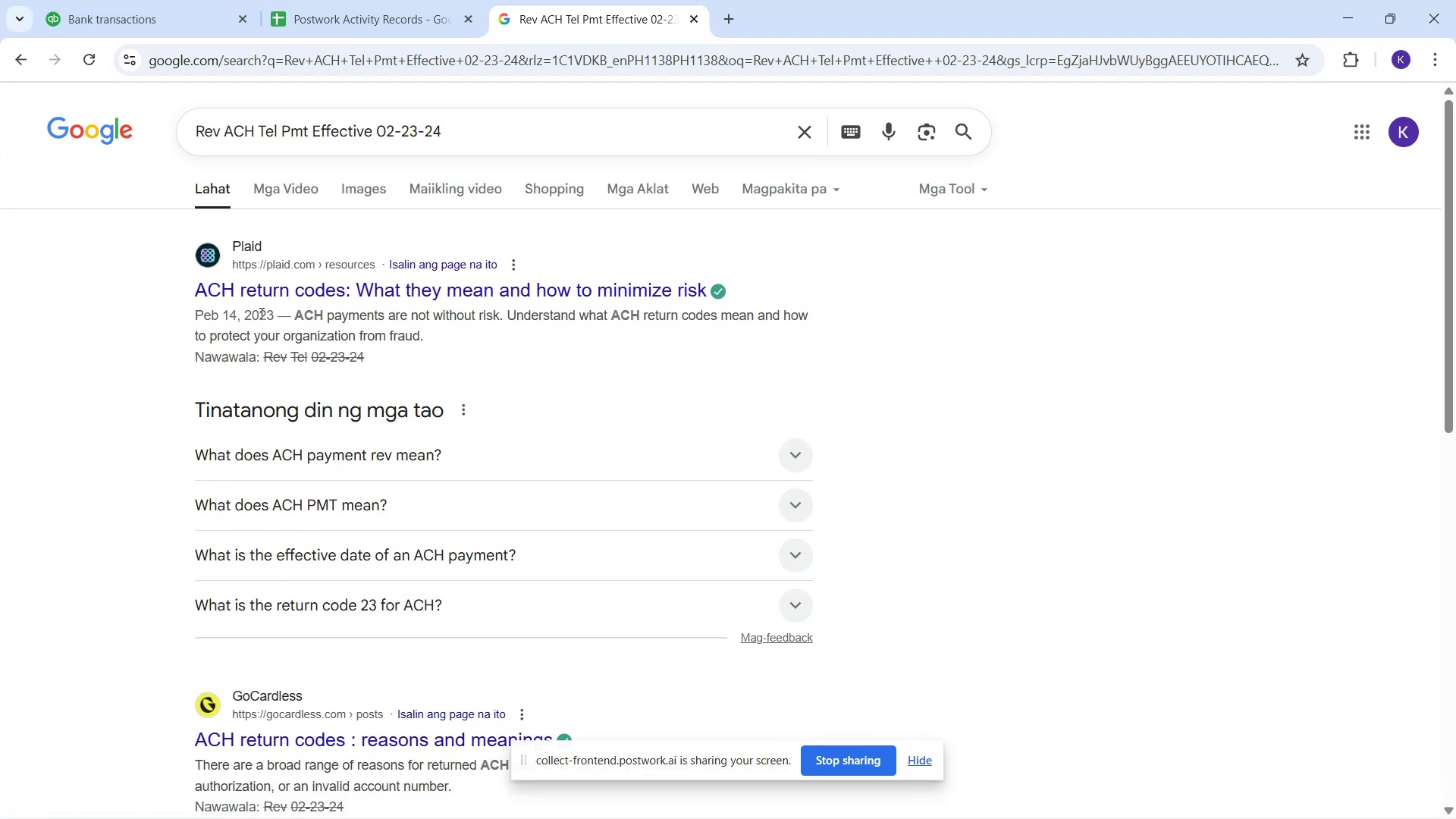 
left_click_drag(start_coordinate=[335, 455], to_coordinate=[350, 475])
 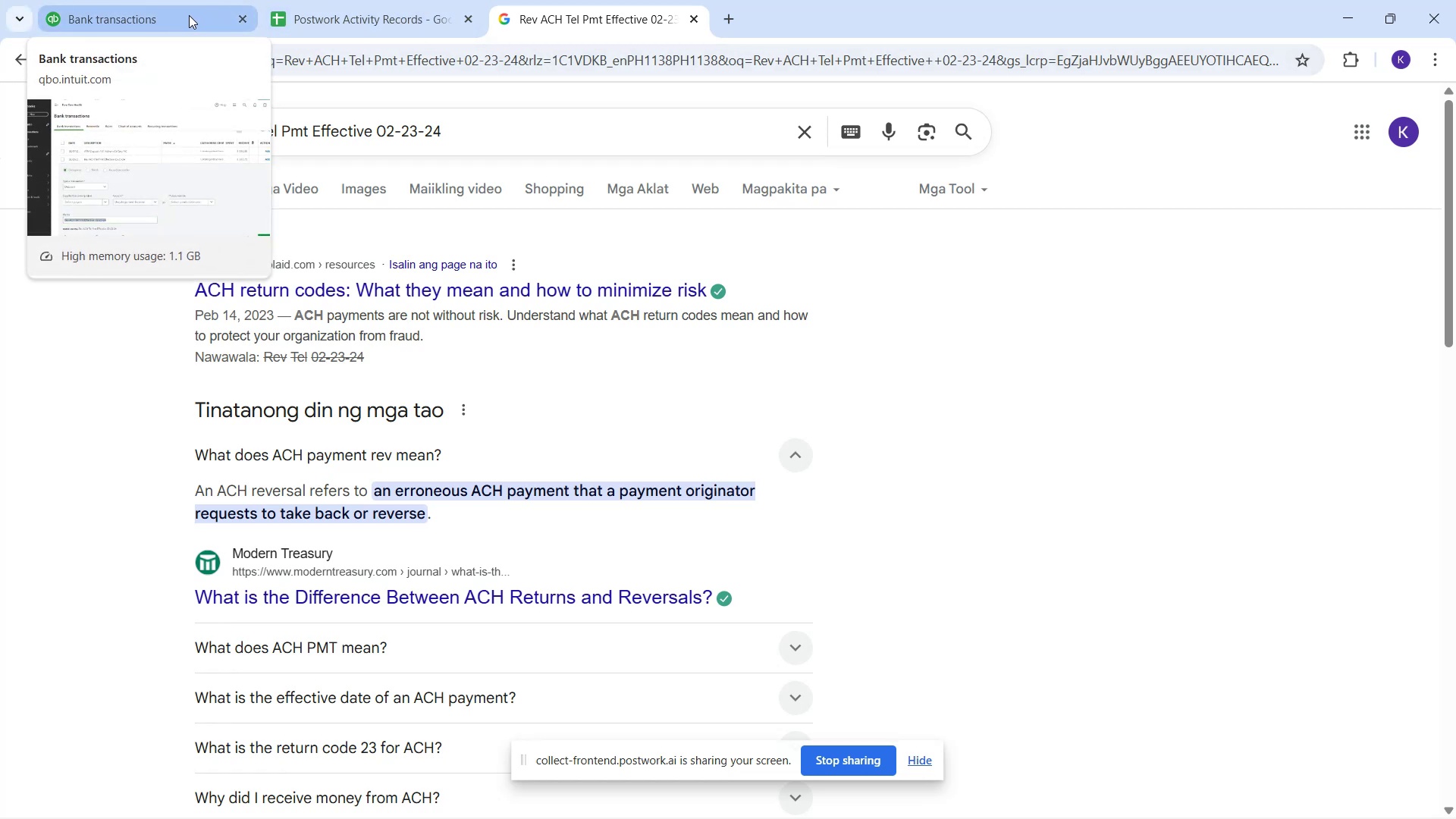 
wait(34.94)
 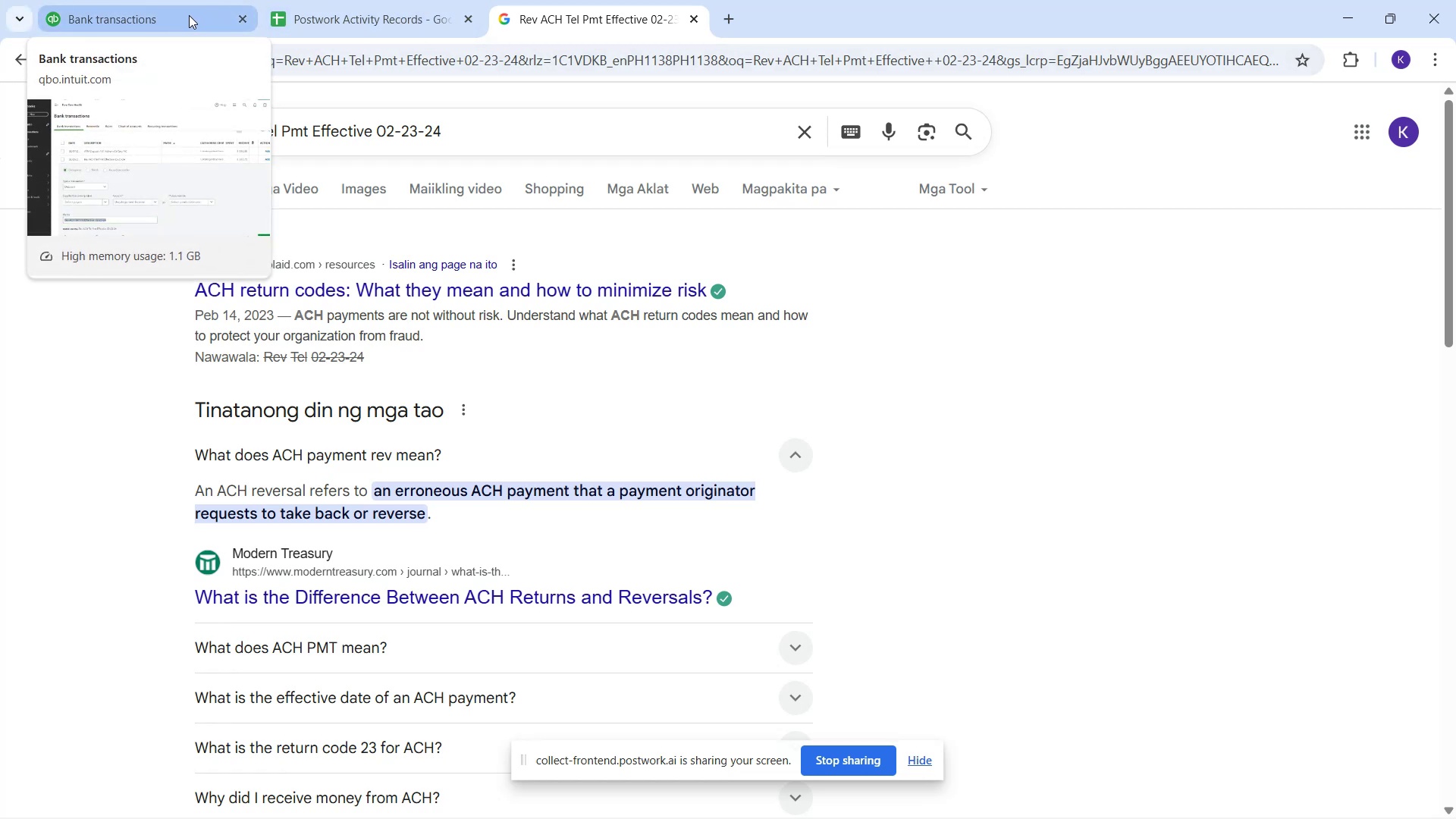 
left_click([191, 15])
 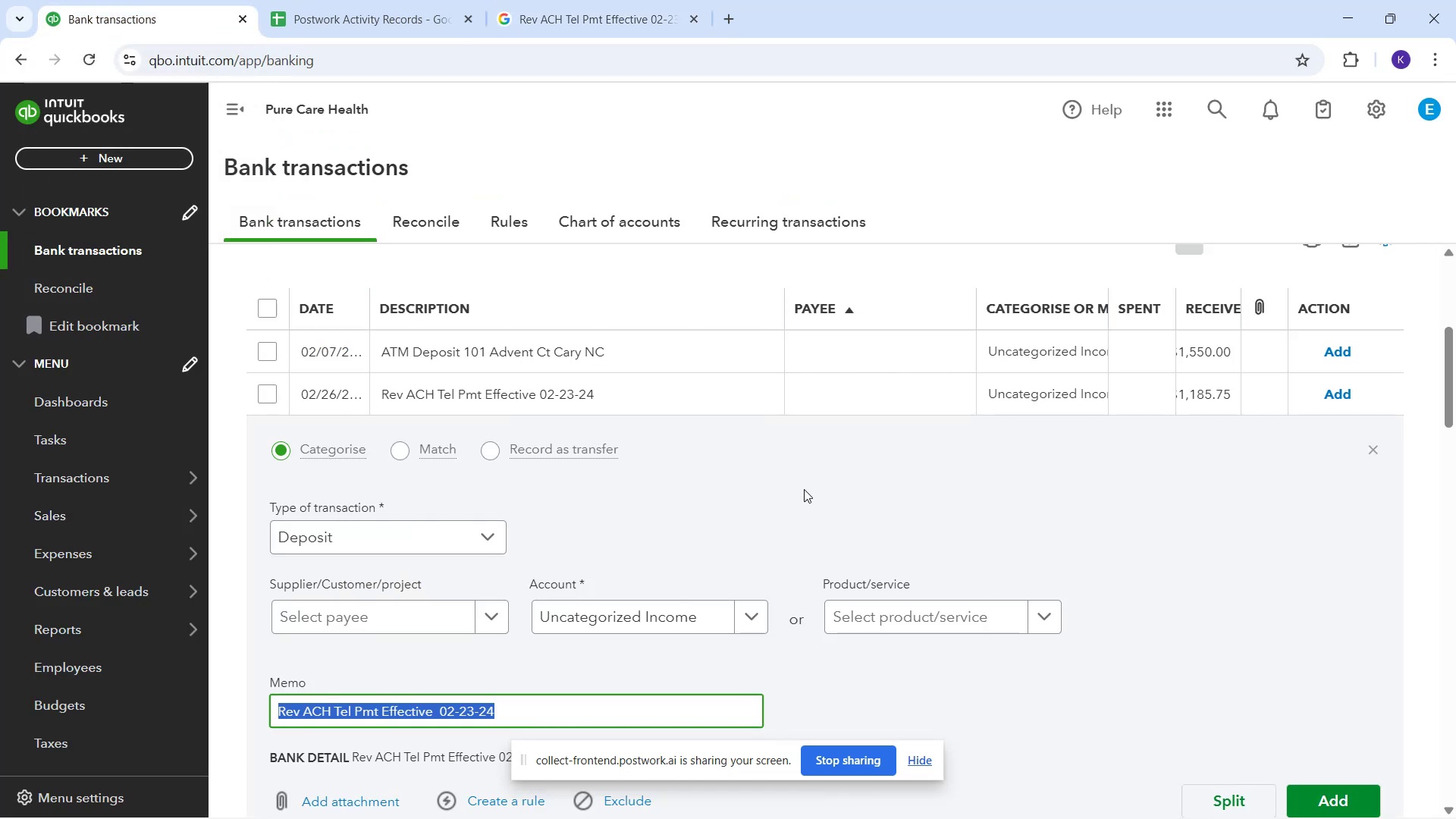 
wait(11.8)
 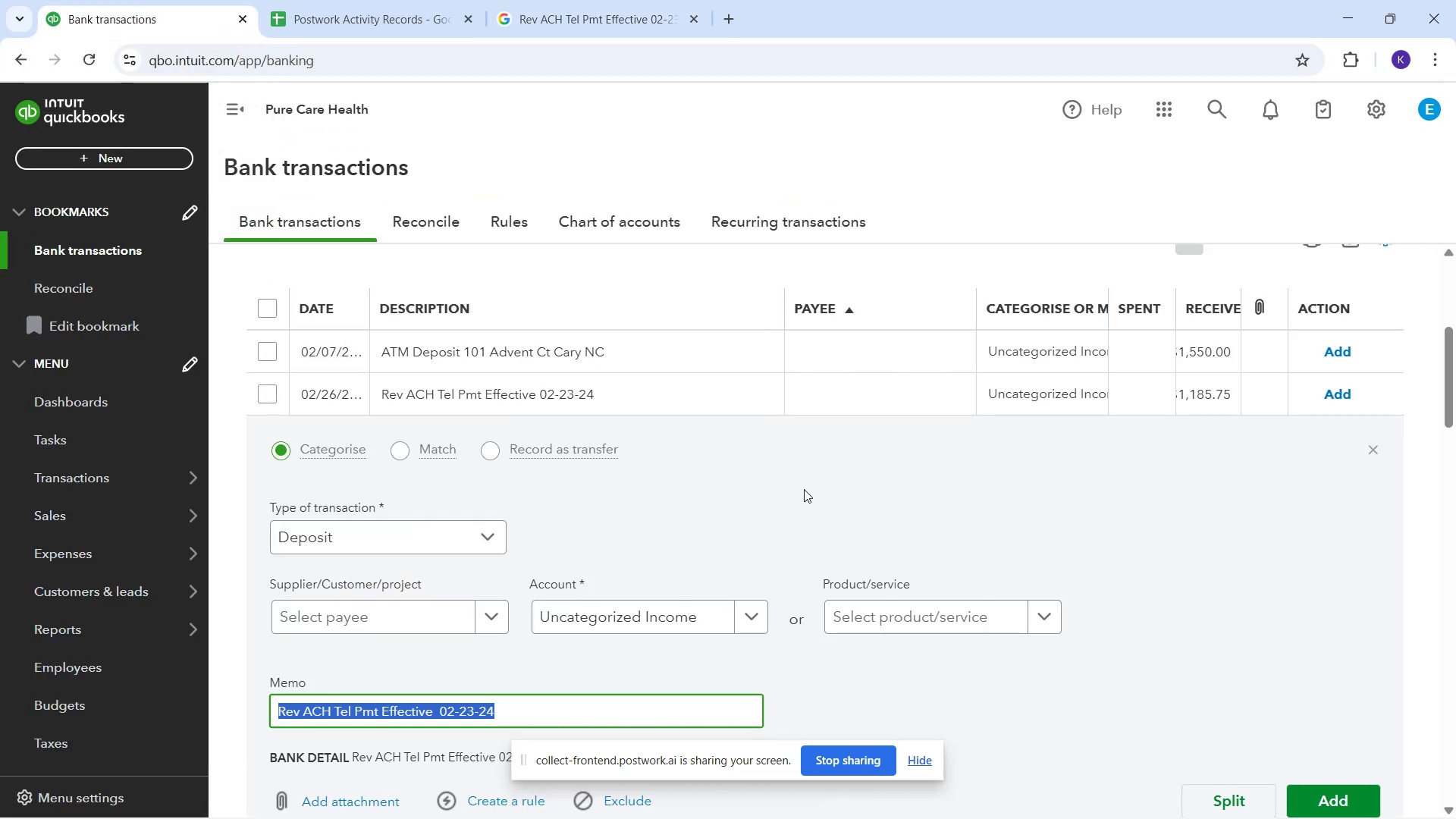 
left_click_drag(start_coordinate=[610, 610], to_coordinate=[604, 613])
 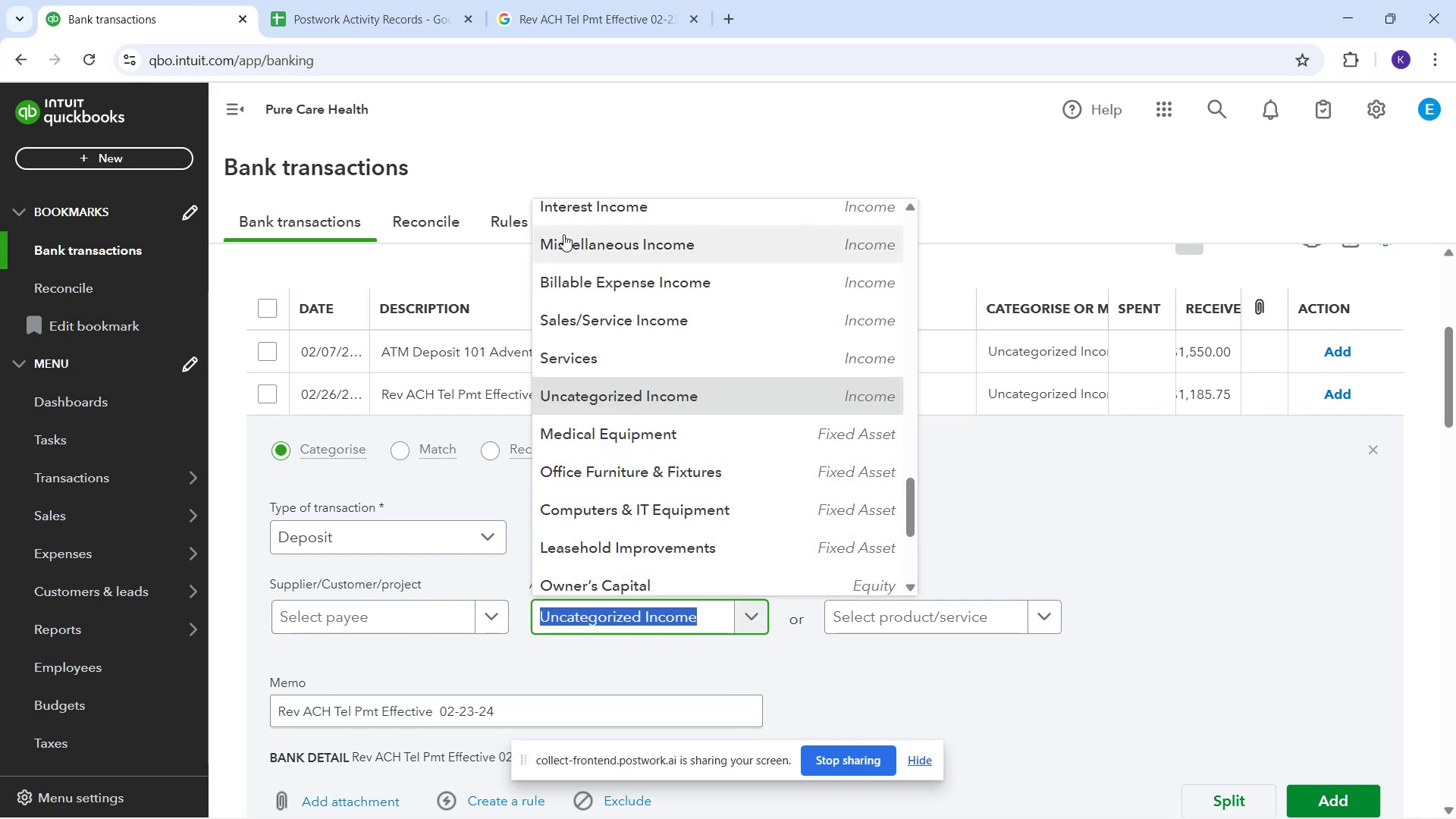 
scroll: coordinate [454, 186], scroll_direction: down, amount: 1.0
 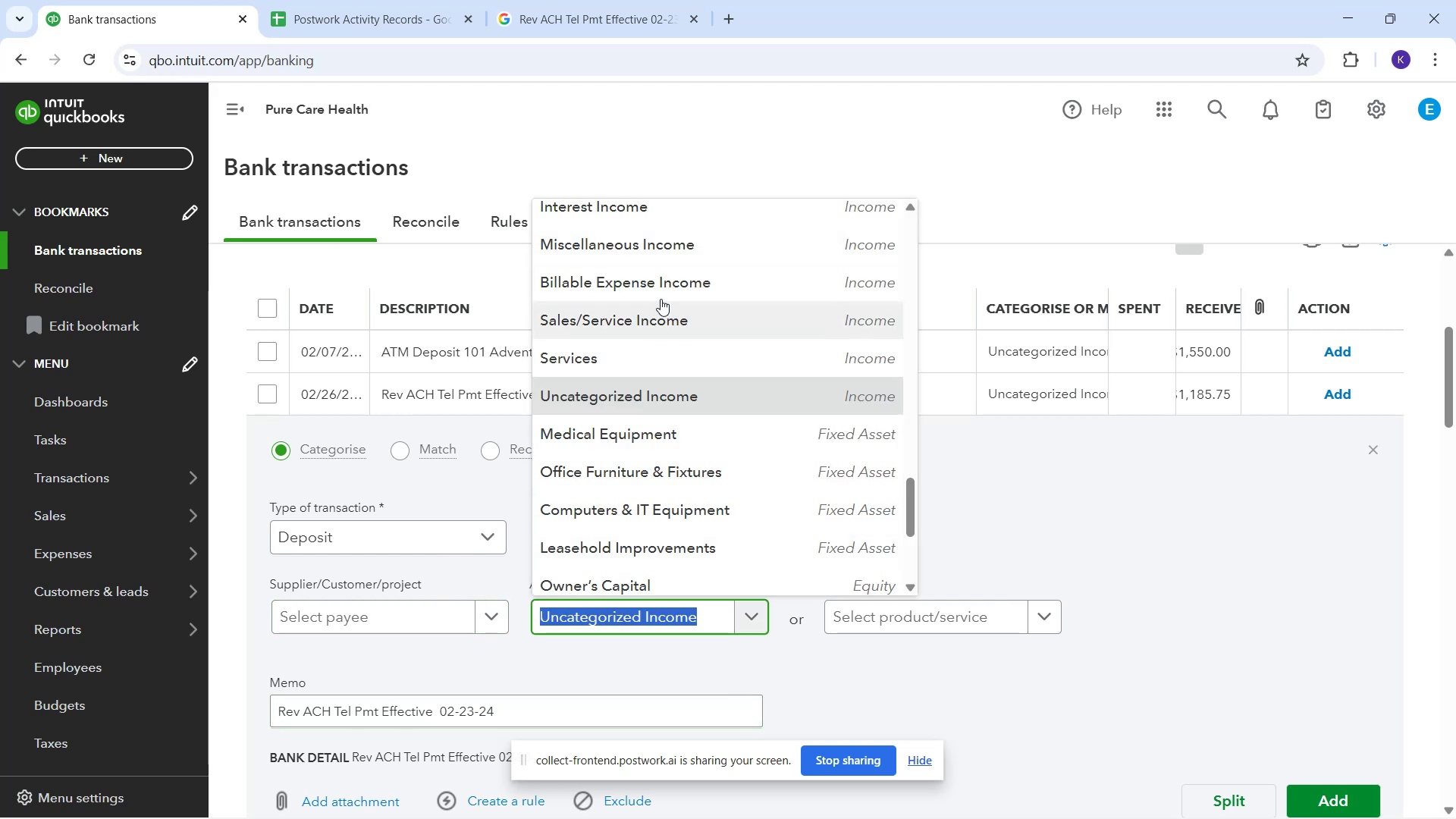 
scroll: coordinate [712, 328], scroll_direction: up, amount: 22.0
 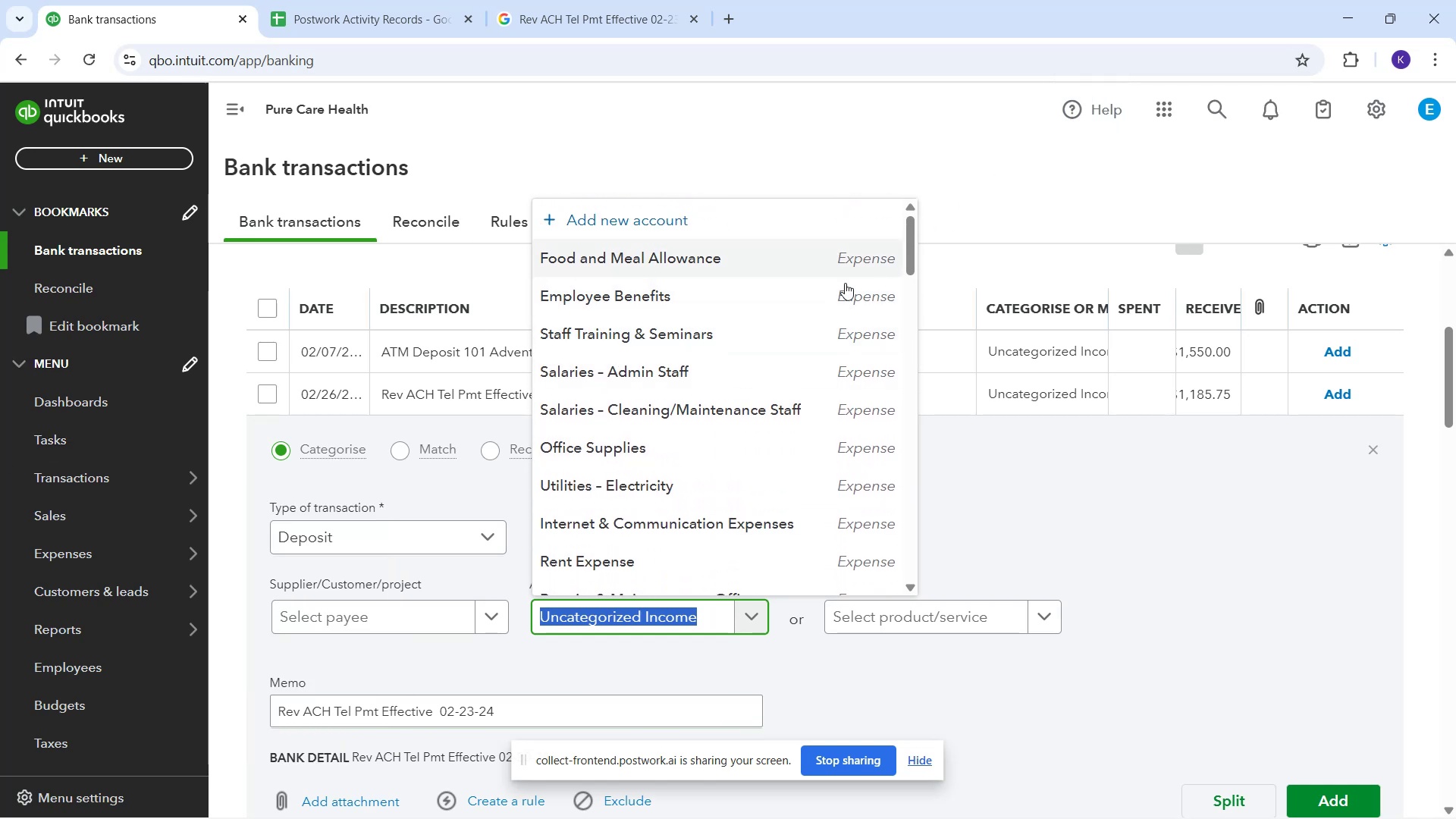 
scroll: coordinate [813, 333], scroll_direction: down, amount: 5.0
 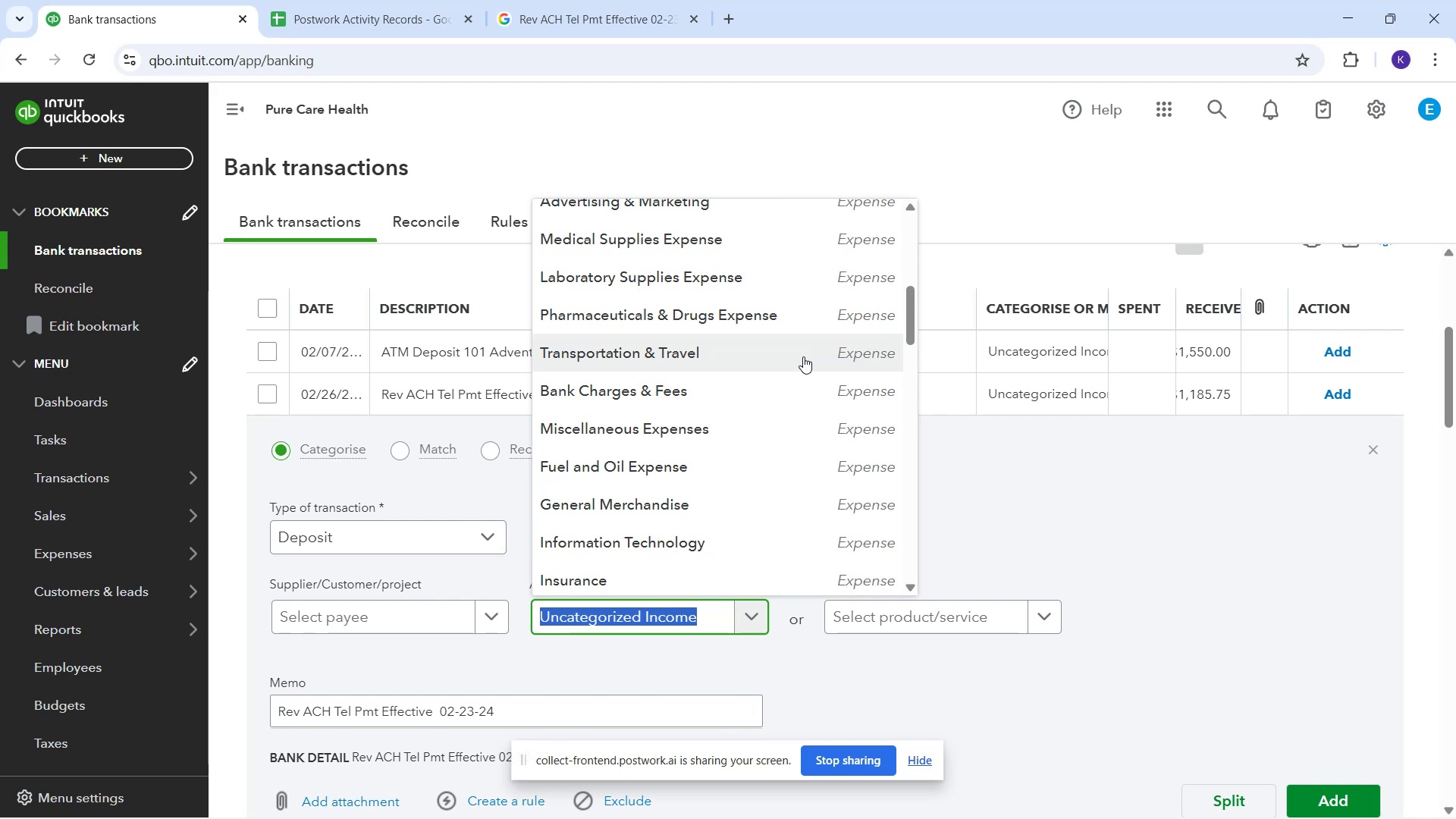 
scroll: coordinate [750, 353], scroll_direction: down, amount: 5.0
 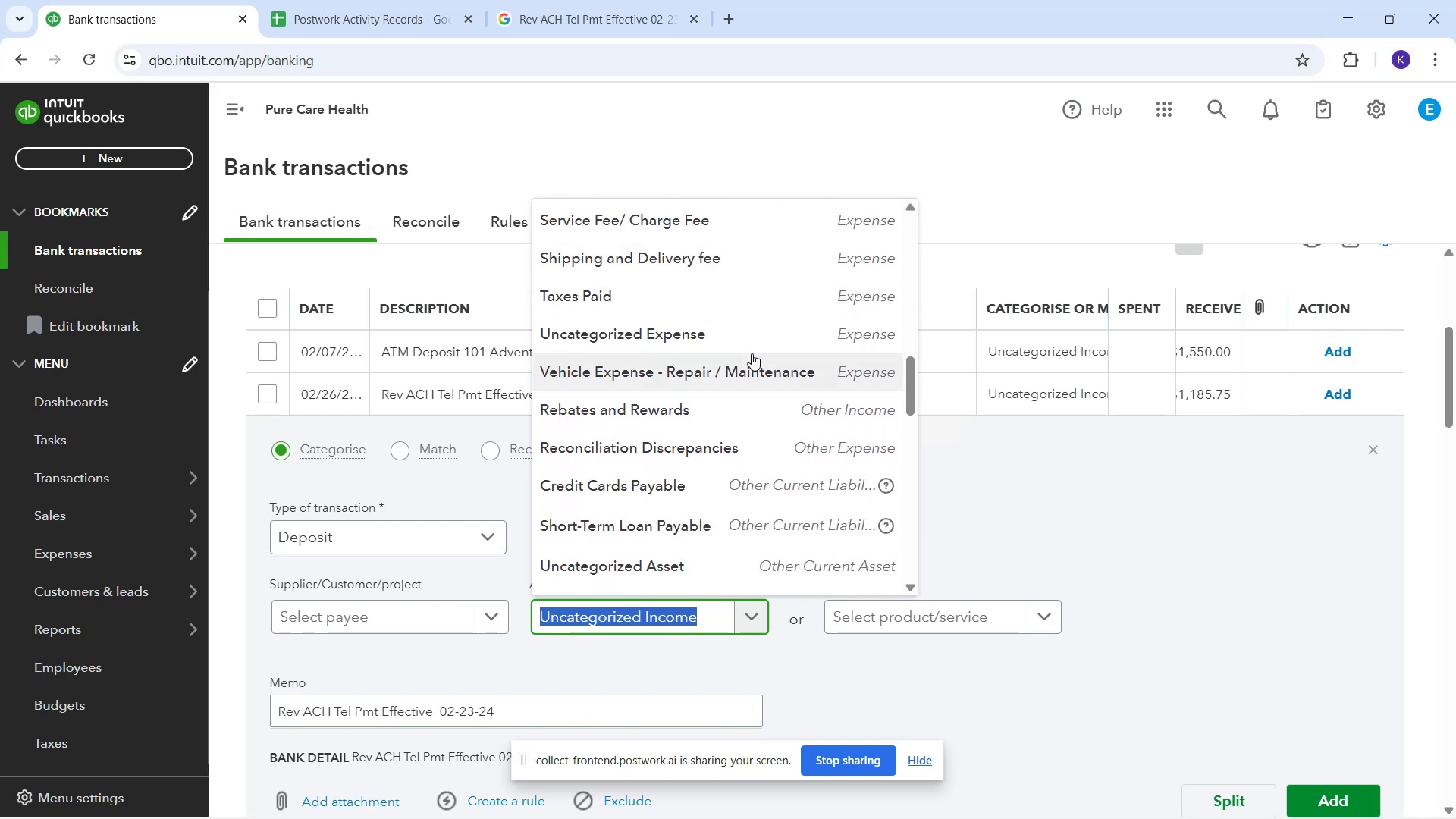 
scroll: coordinate [754, 347], scroll_direction: down, amount: 5.0
 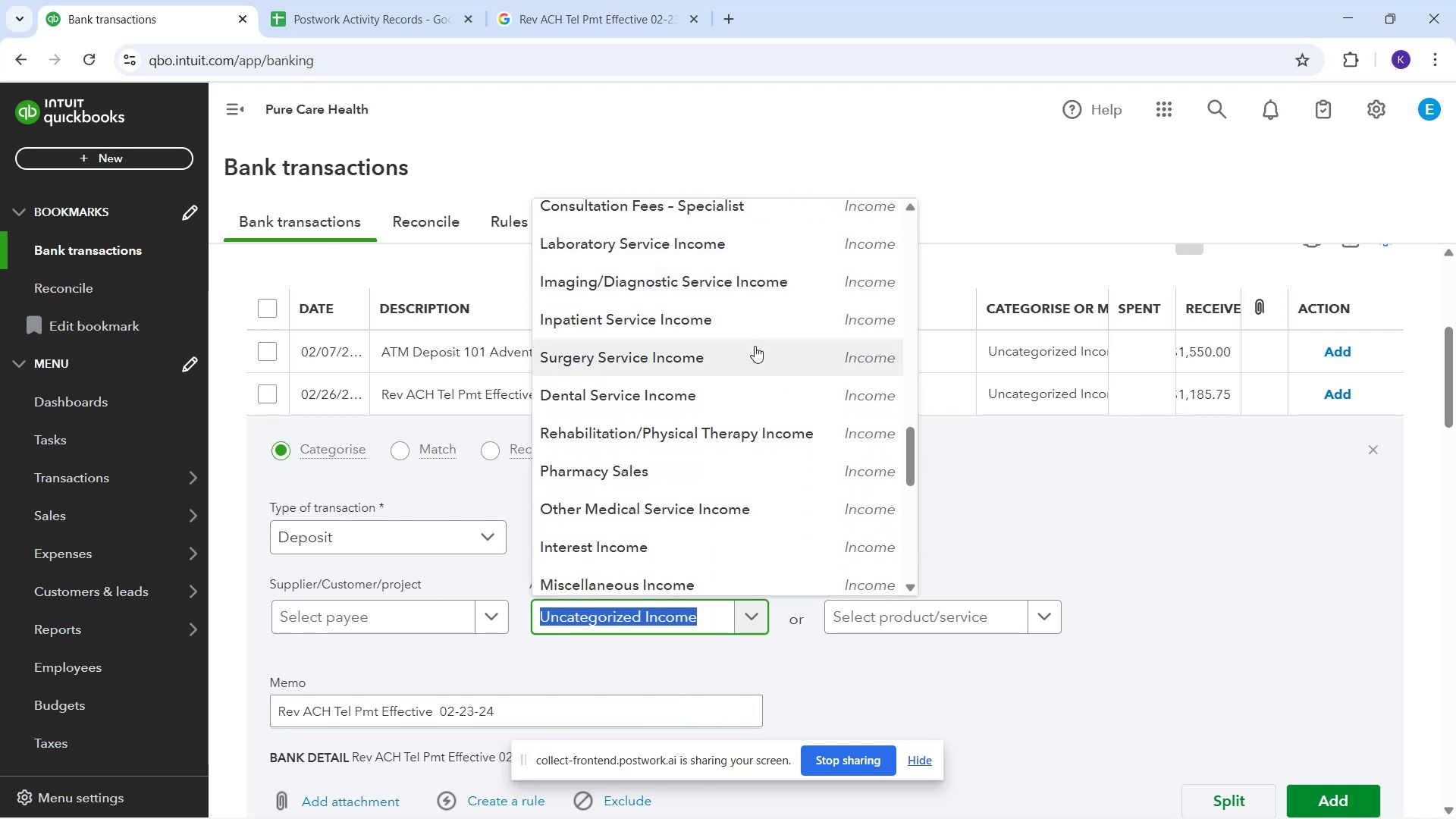 
scroll: coordinate [750, 343], scroll_direction: down, amount: 5.0
 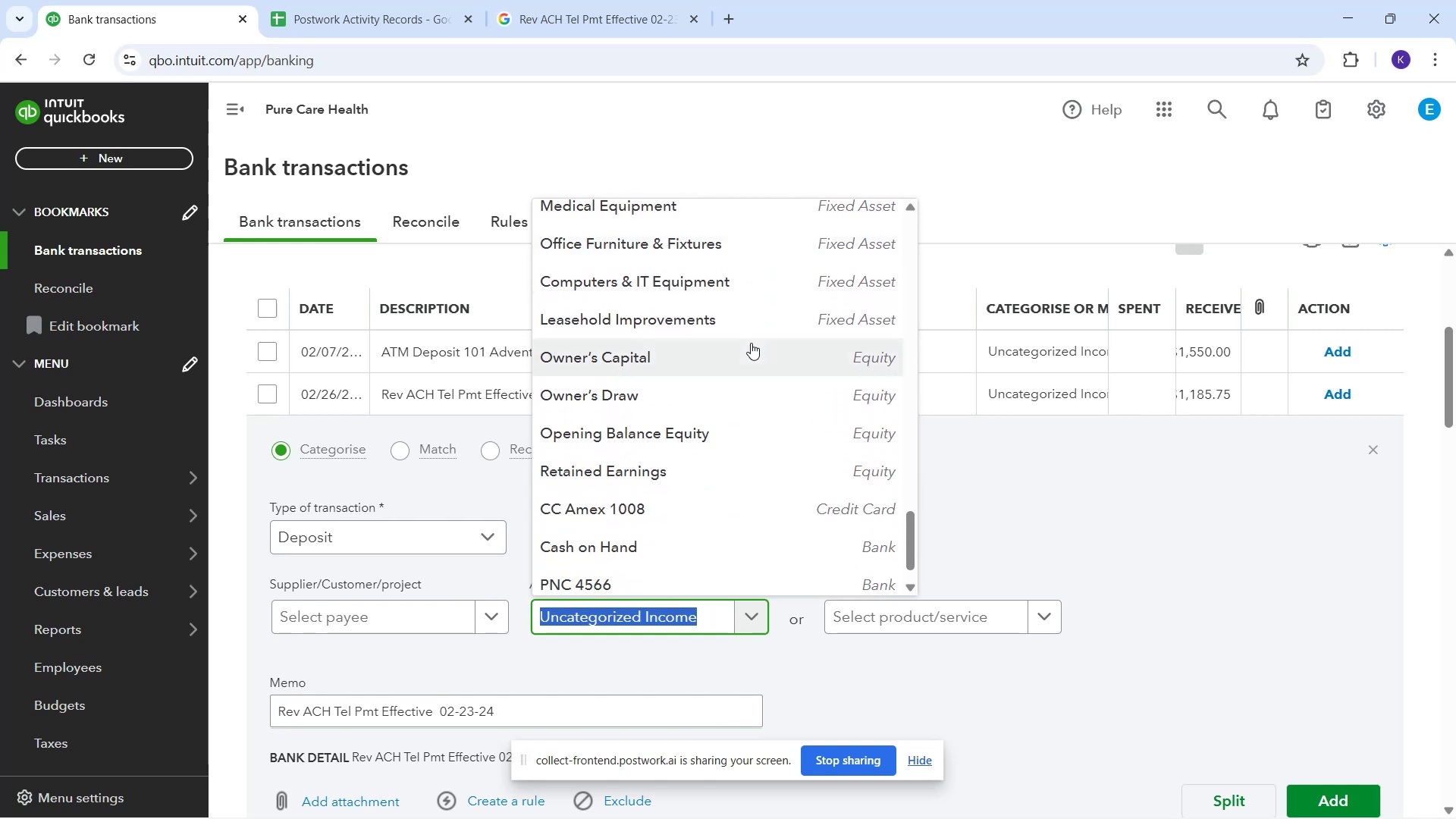 
scroll: coordinate [774, 449], scroll_direction: down, amount: 6.0
 